 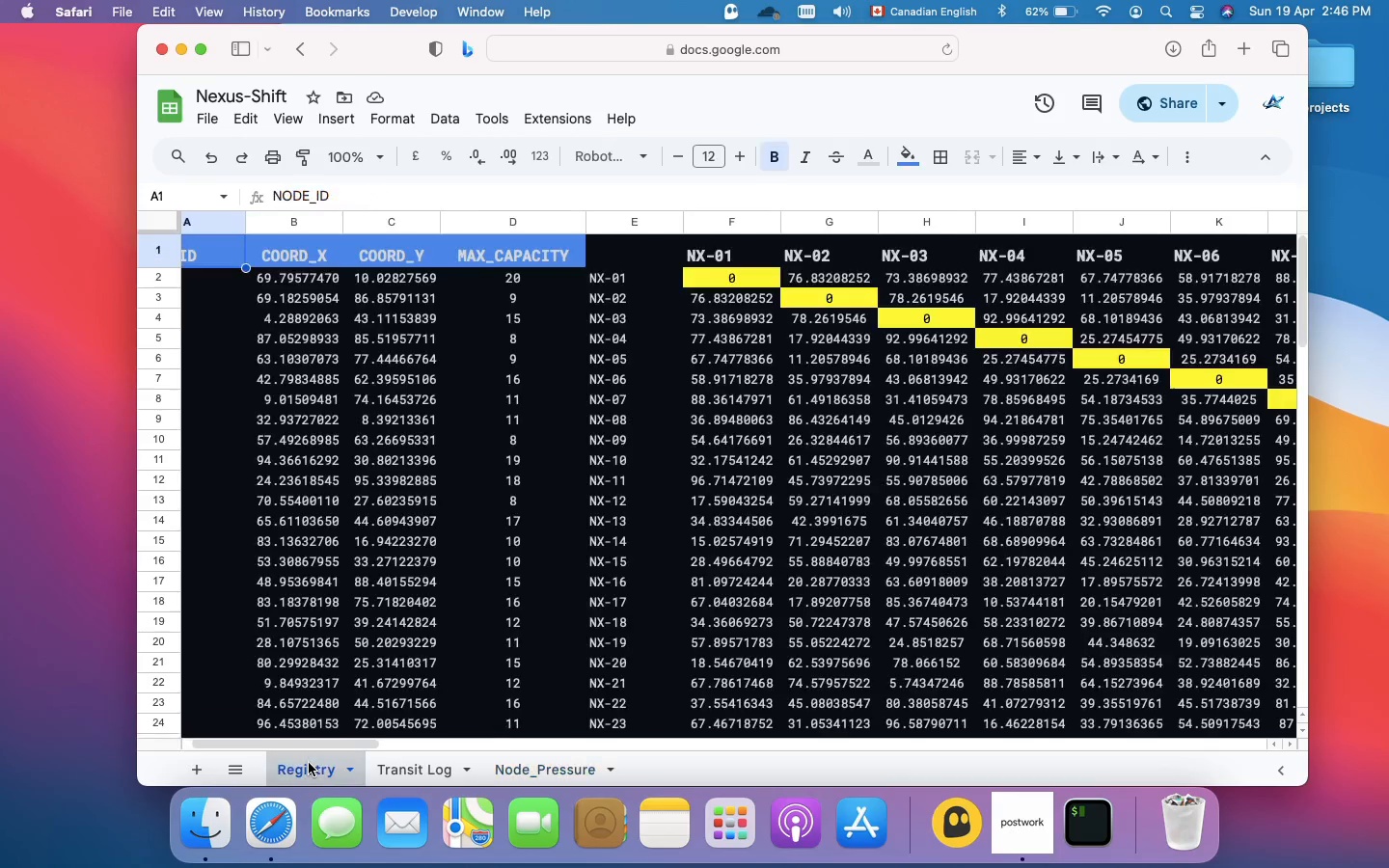 
scroll: coordinate [338, 605], scroll_direction: up, amount: 41.0
 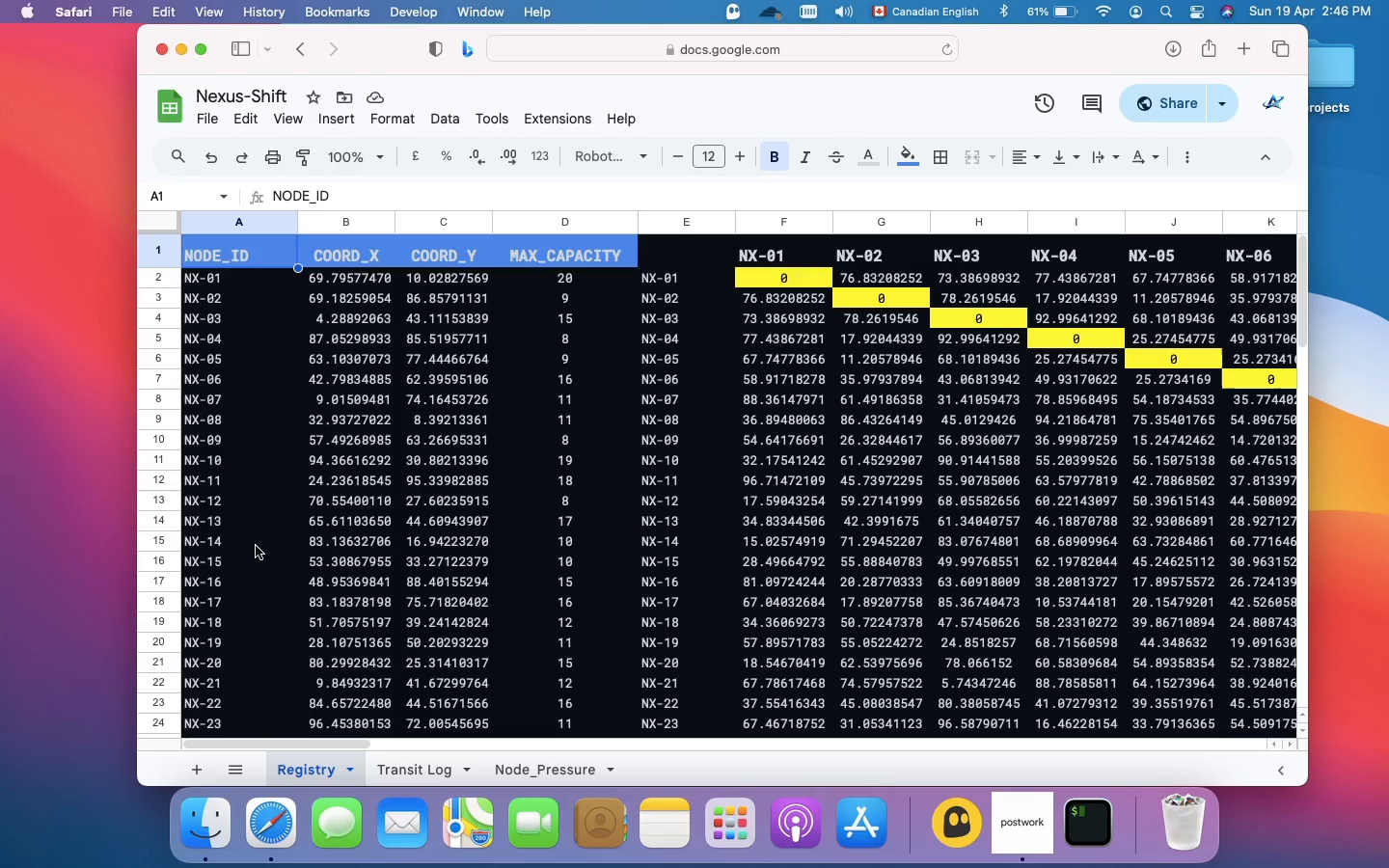 
wait(53.55)
 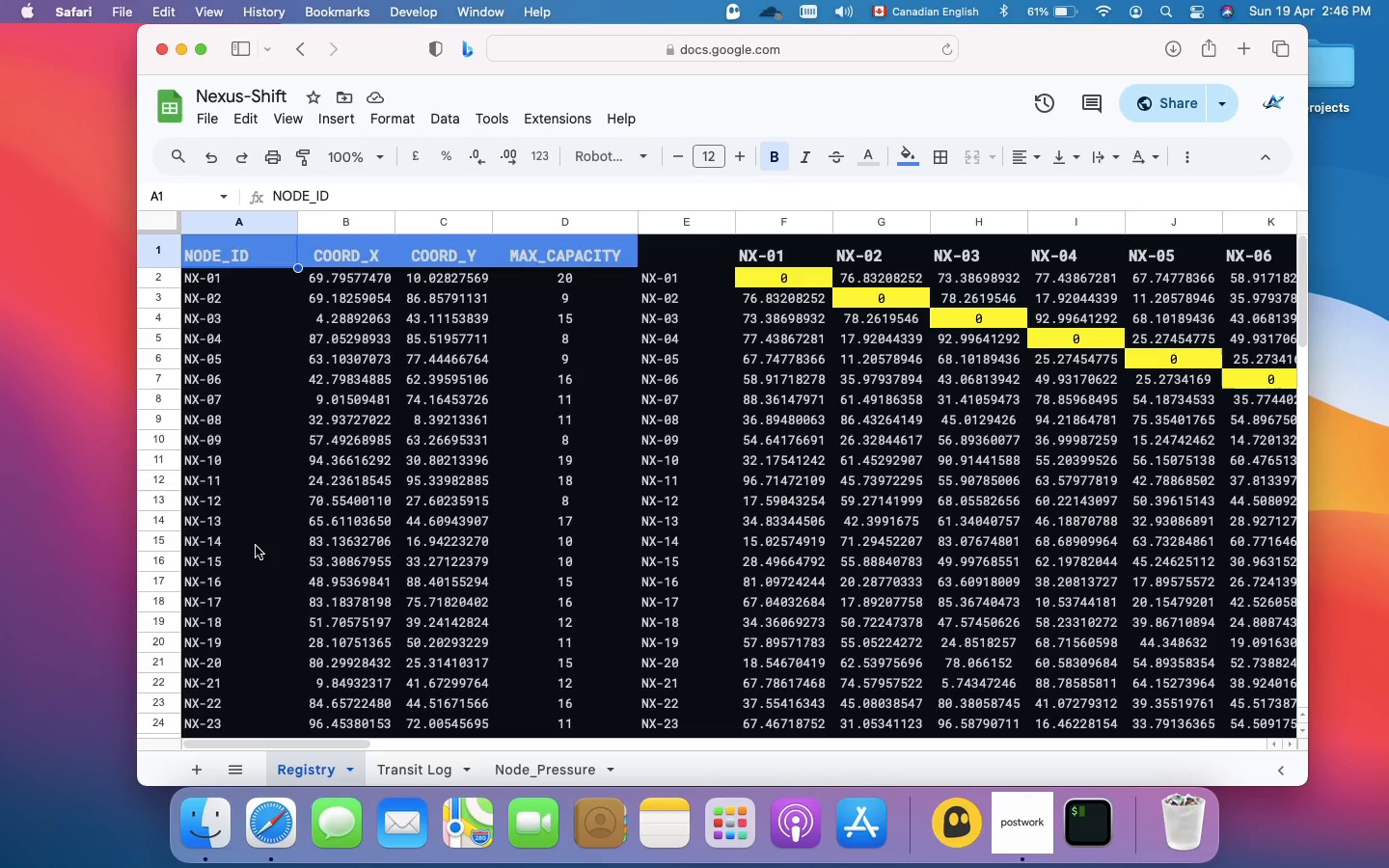 
left_click([515, 762])
 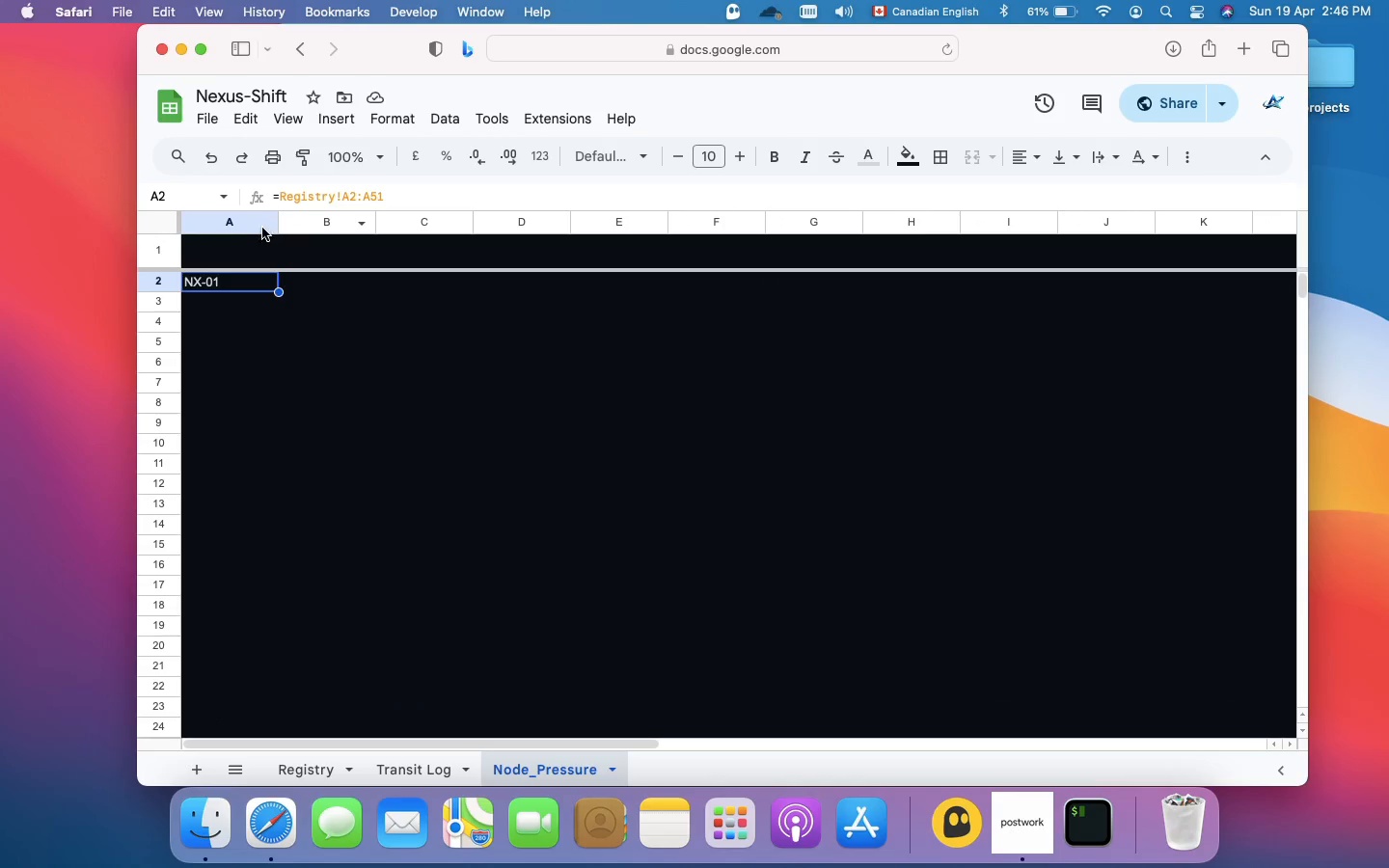 
left_click([241, 250])
 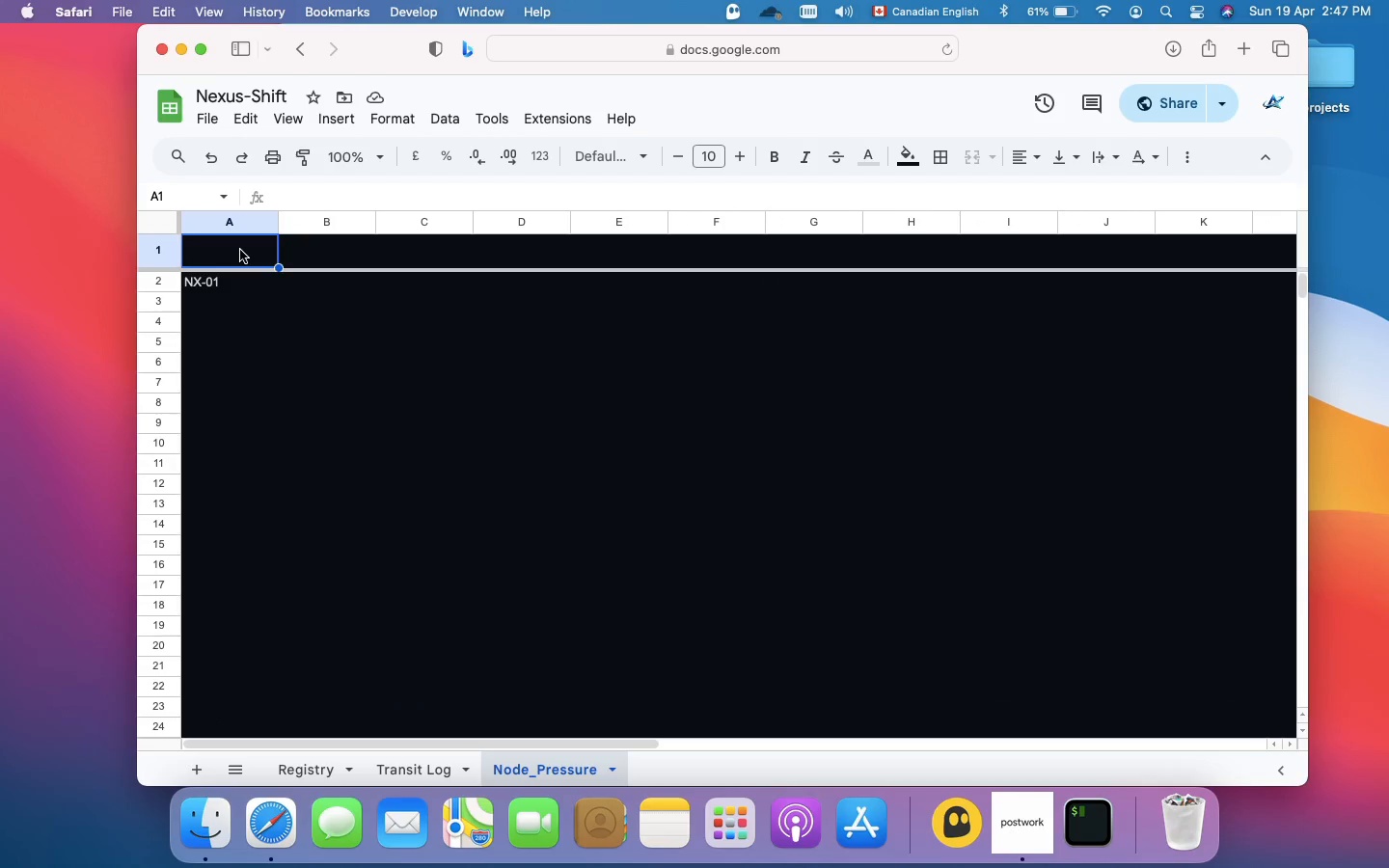 
type(NODE_ID)
 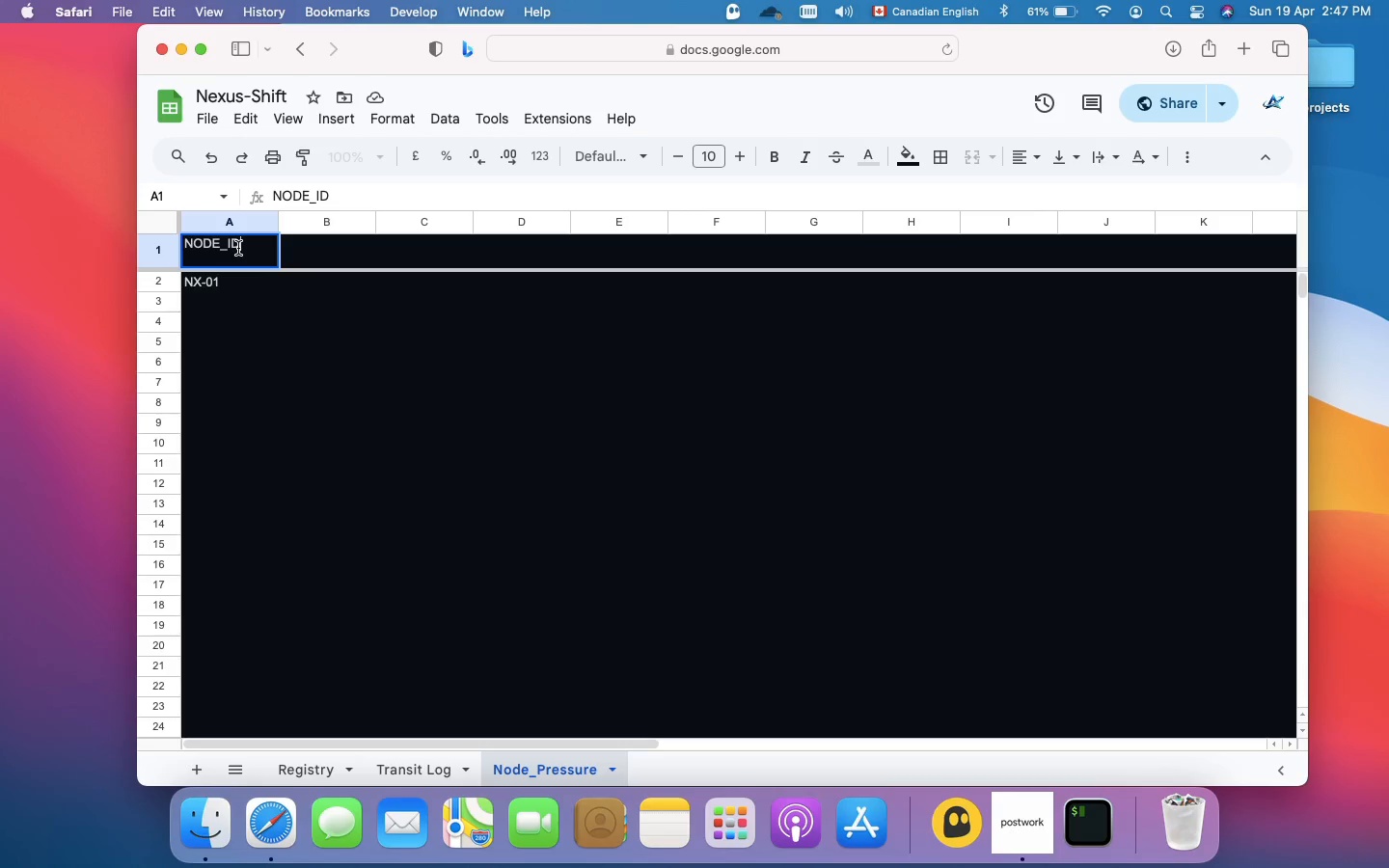 
type( / TIME)
 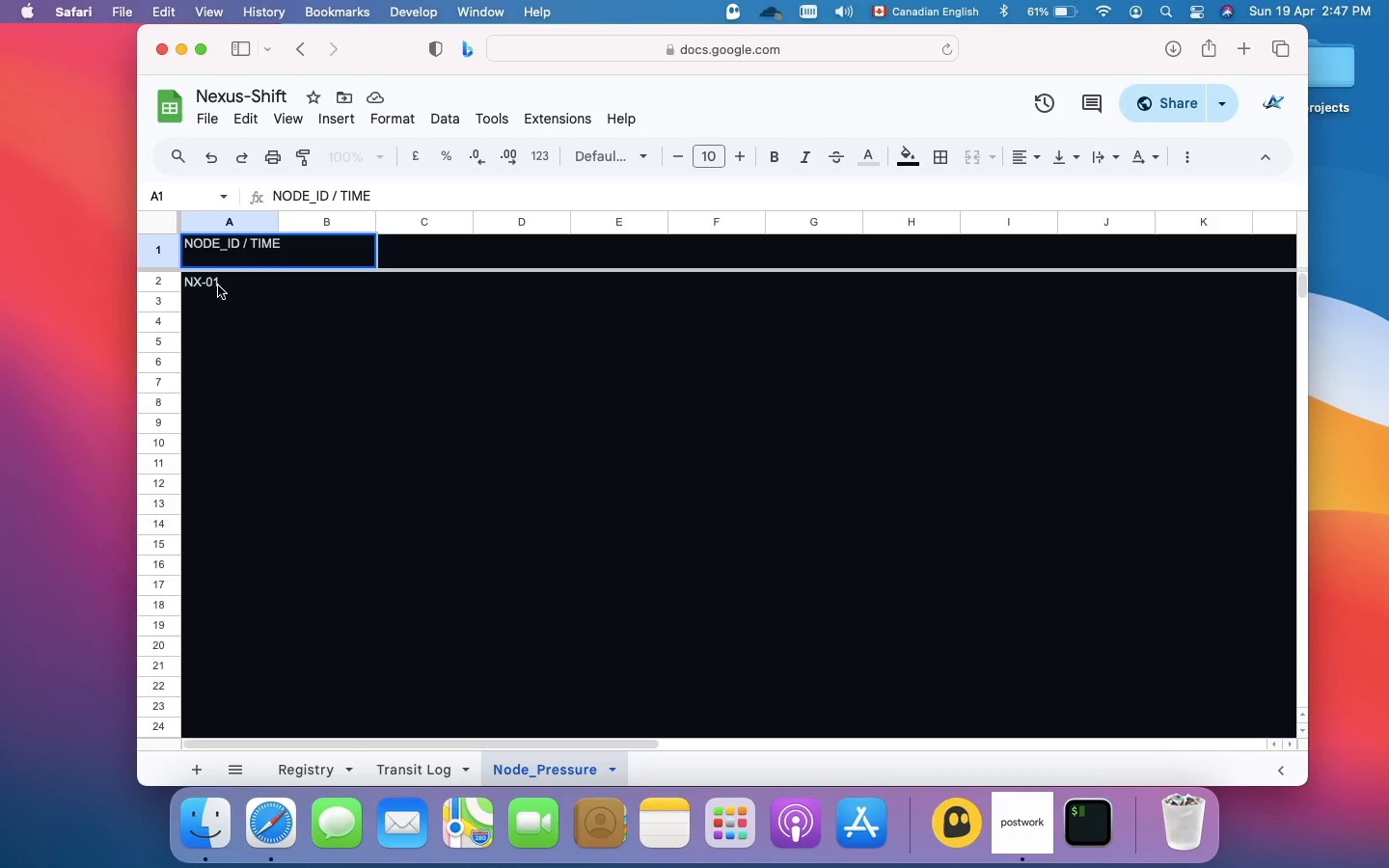 
left_click([229, 286])
 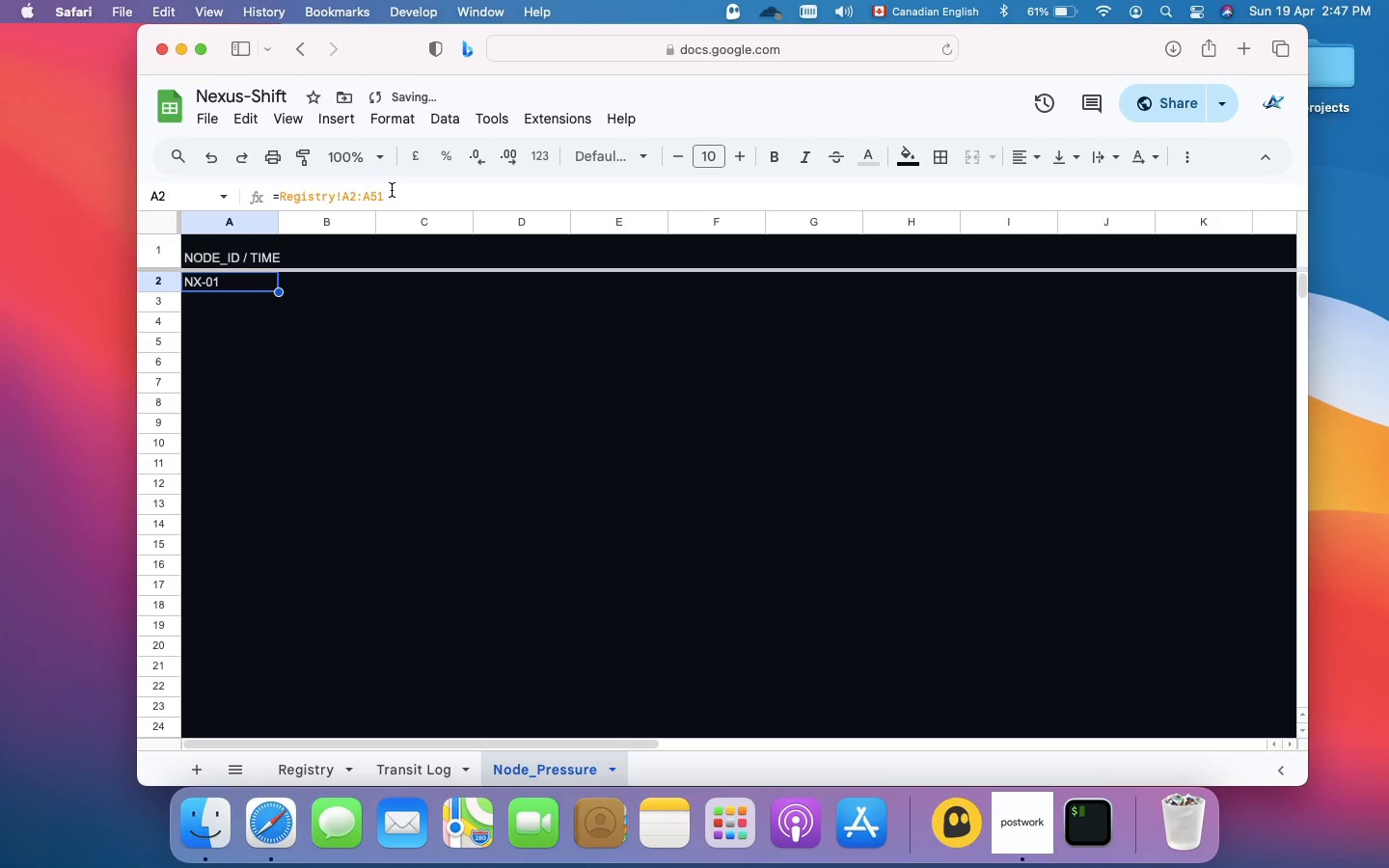 
left_click([393, 197])
 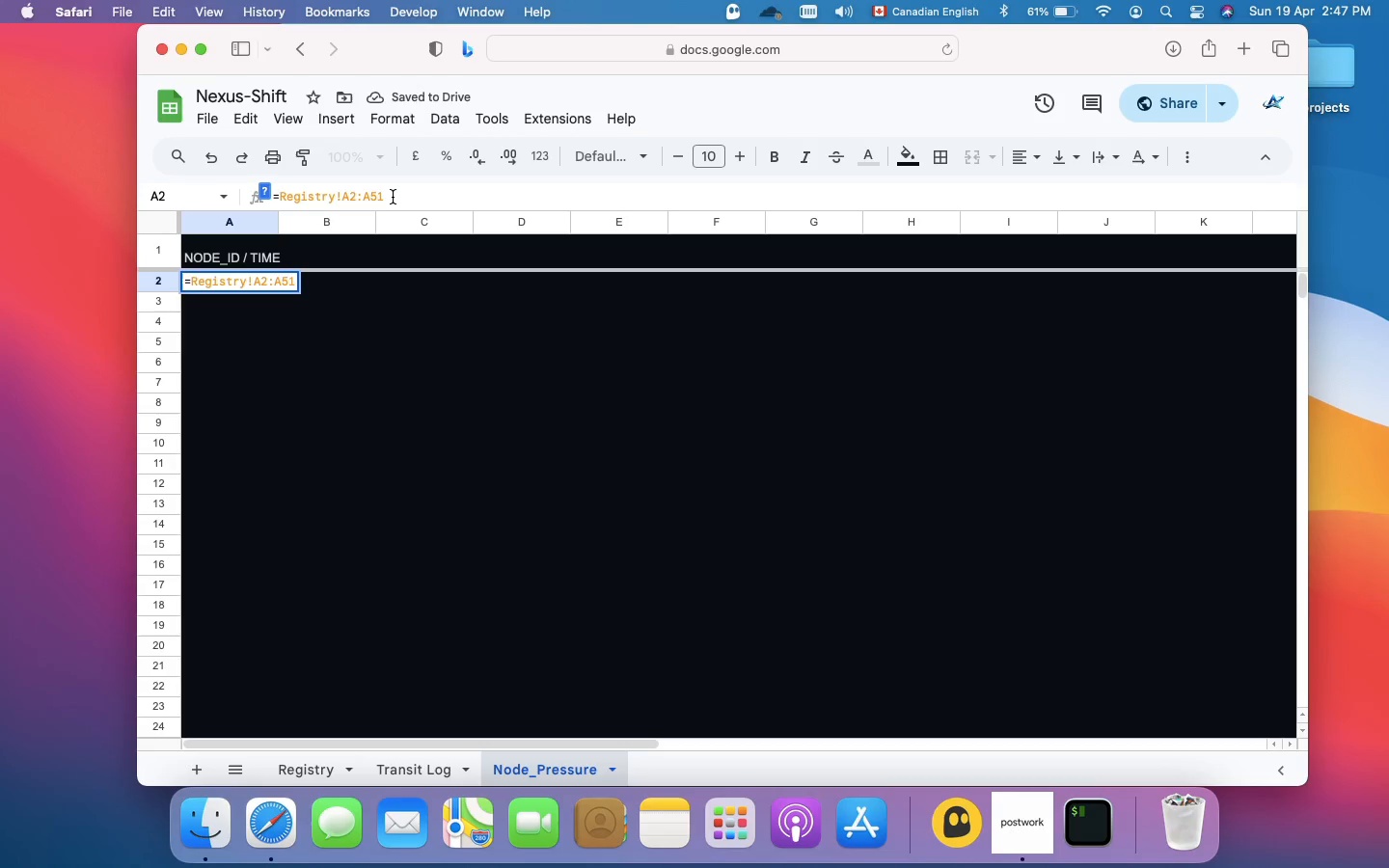 
key(Backspace)
key(Backspace)
key(Backspace)
key(Backspace)
key(Backspace)
key(Backspace)
type(ARRAYFORMULA)
 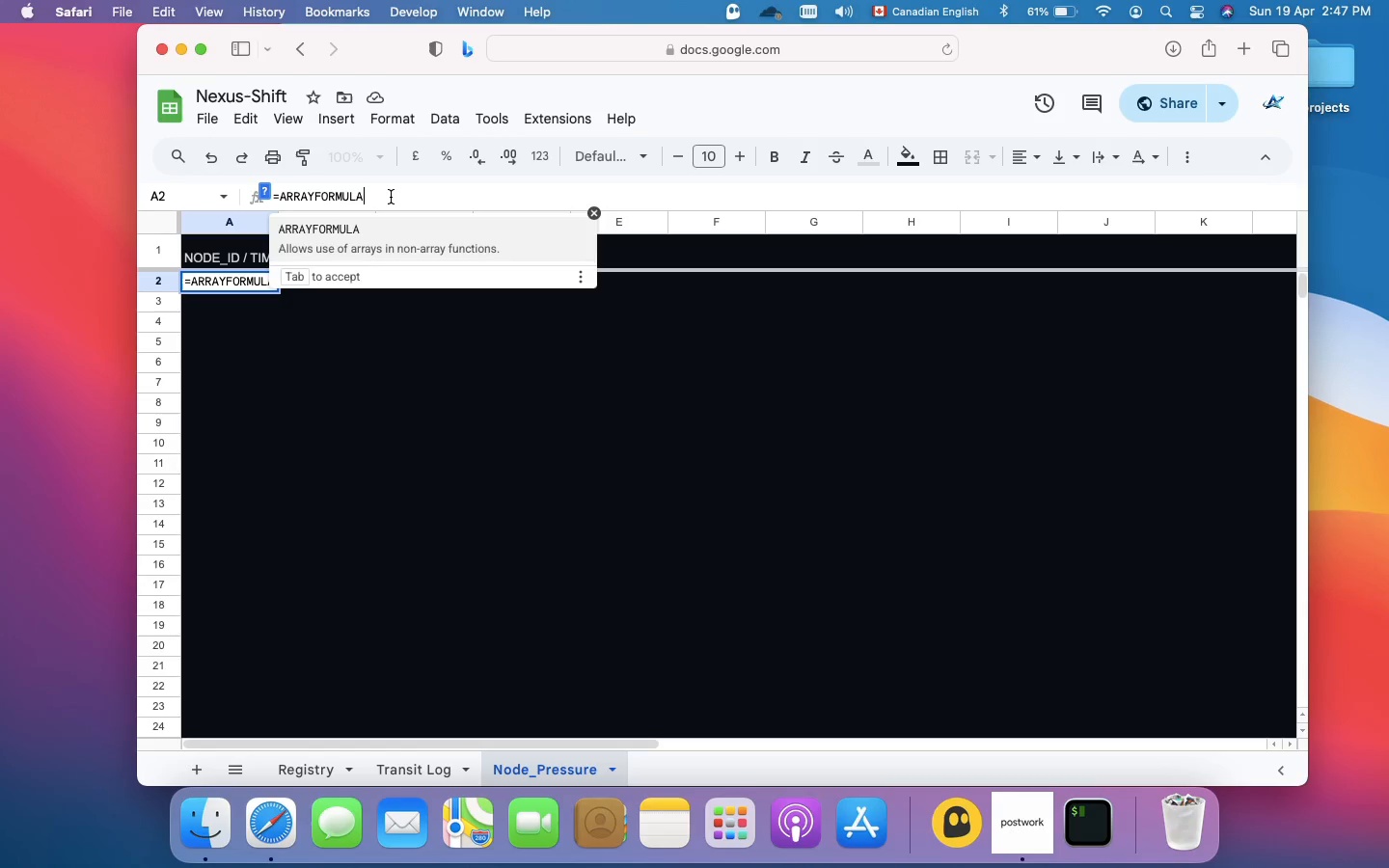 
wait(10.92)
 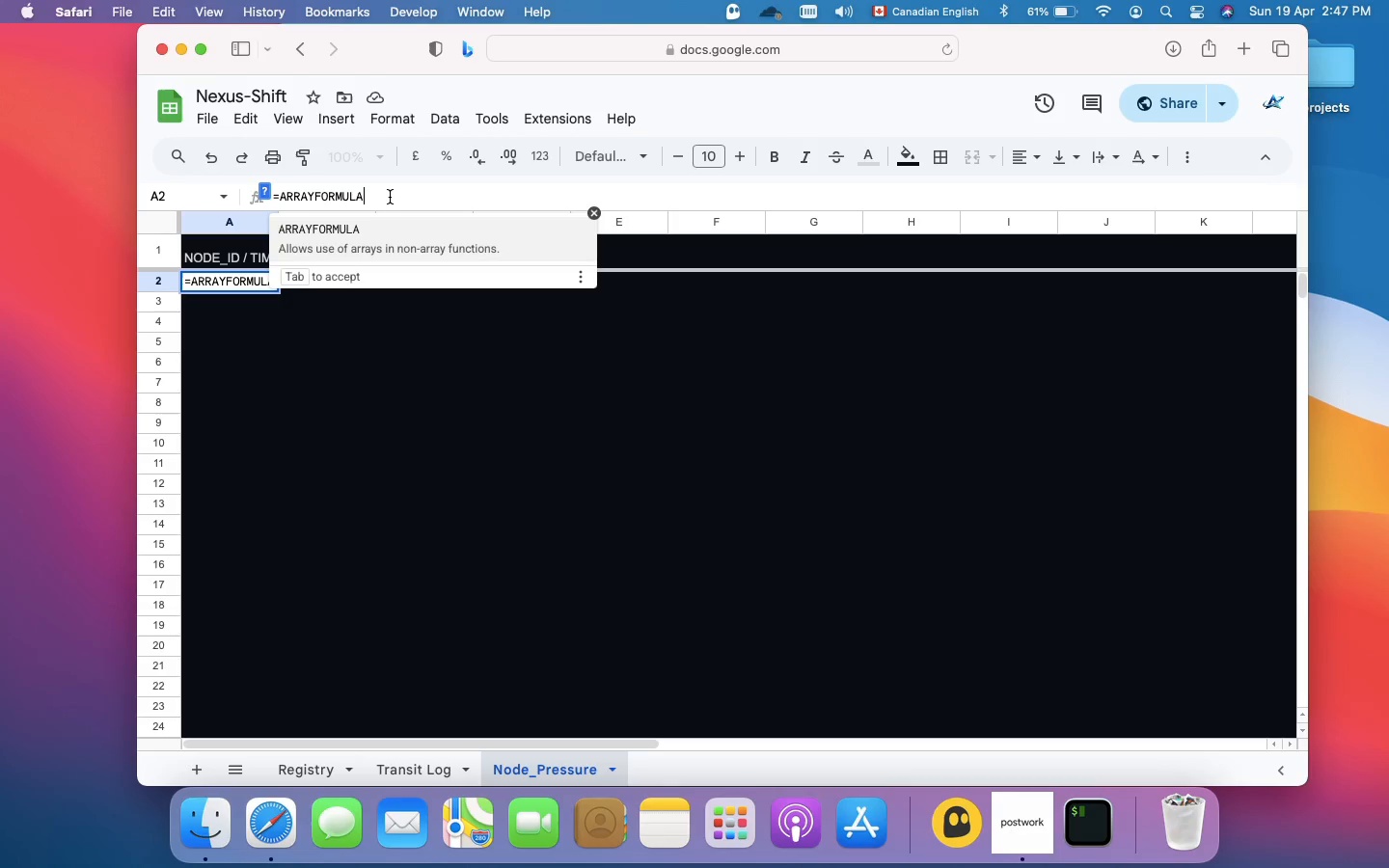 
type((RE)
key(Backspace)
type(egistry!)
 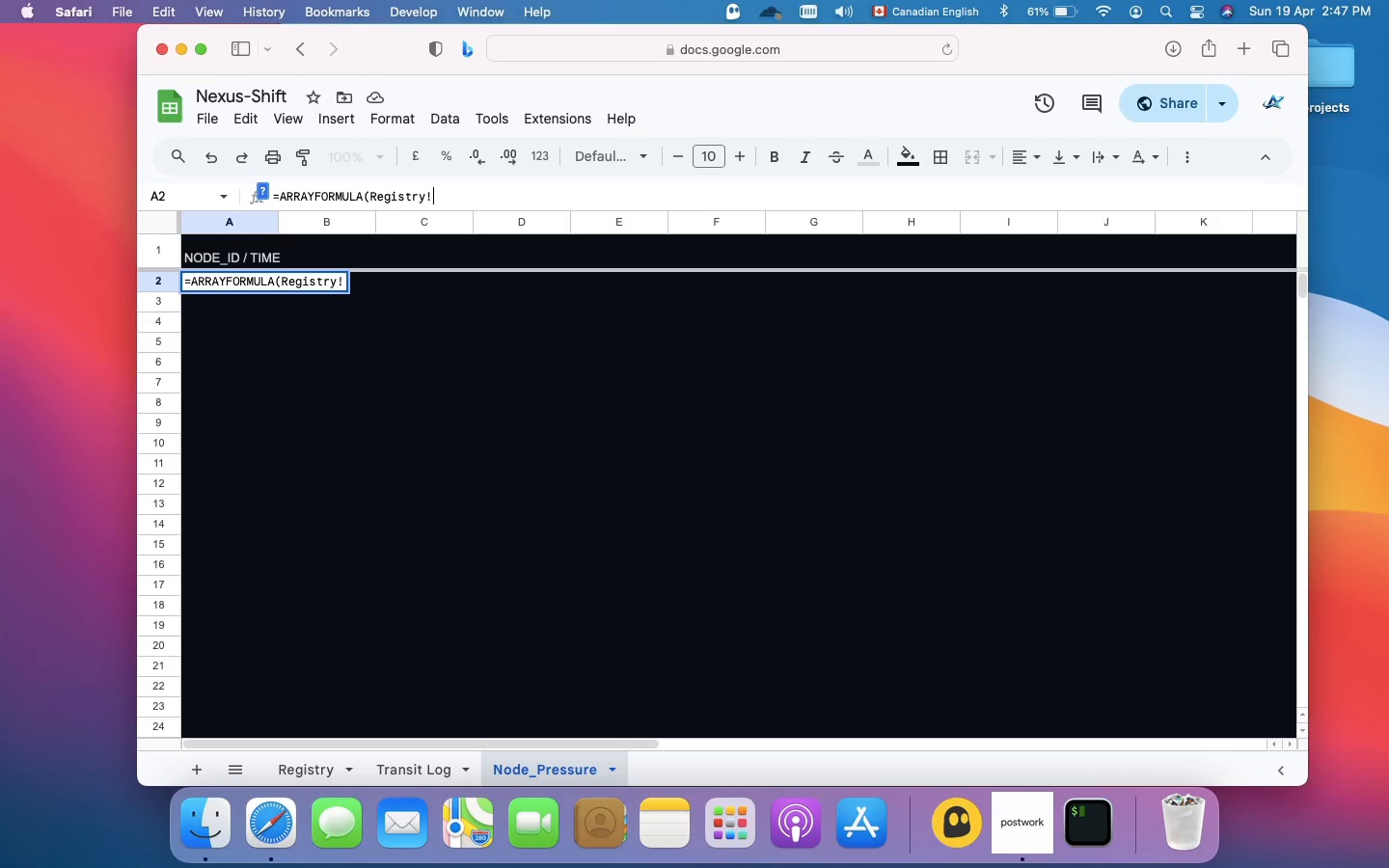 
type(A2:)
 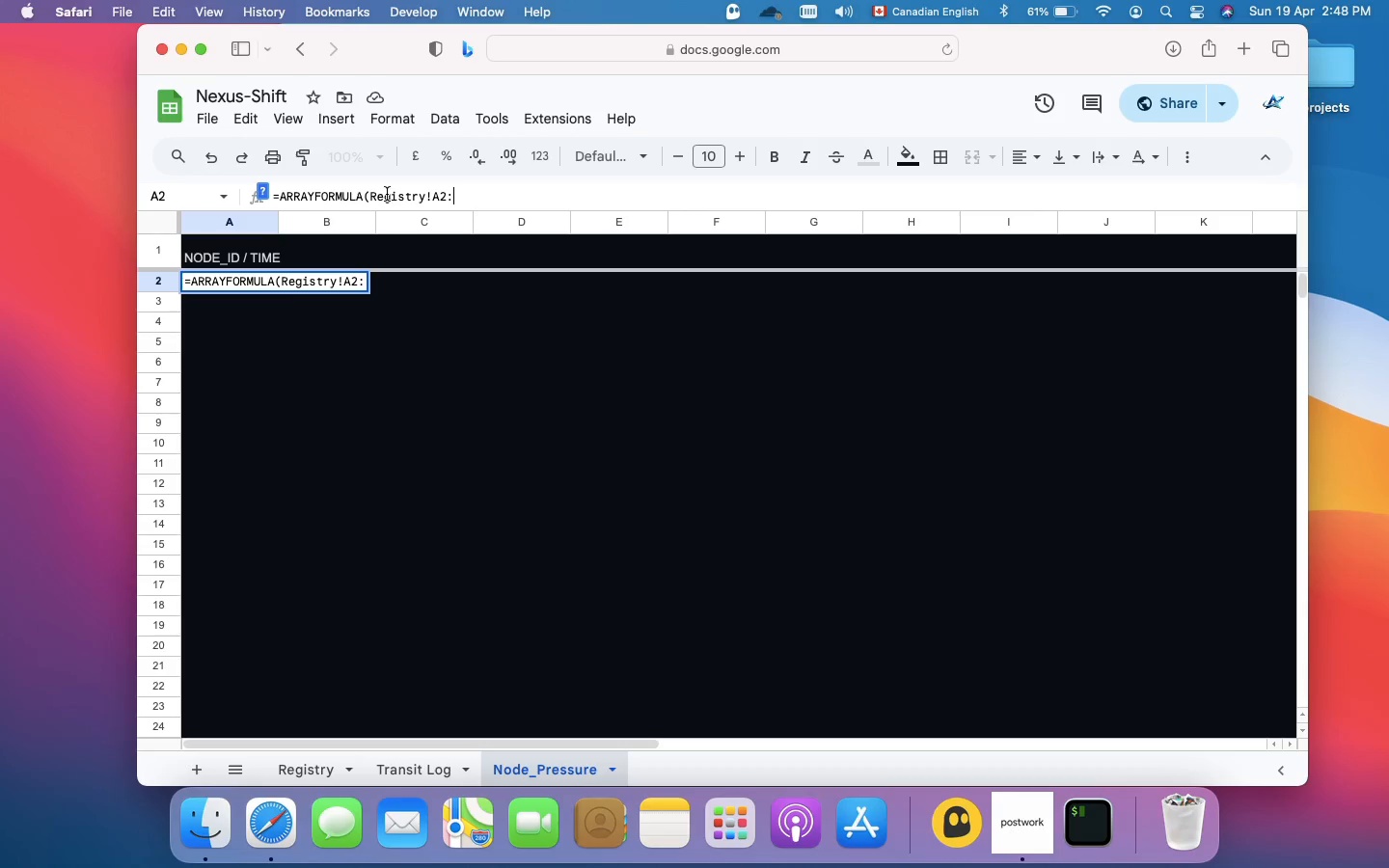 
type(A51))
 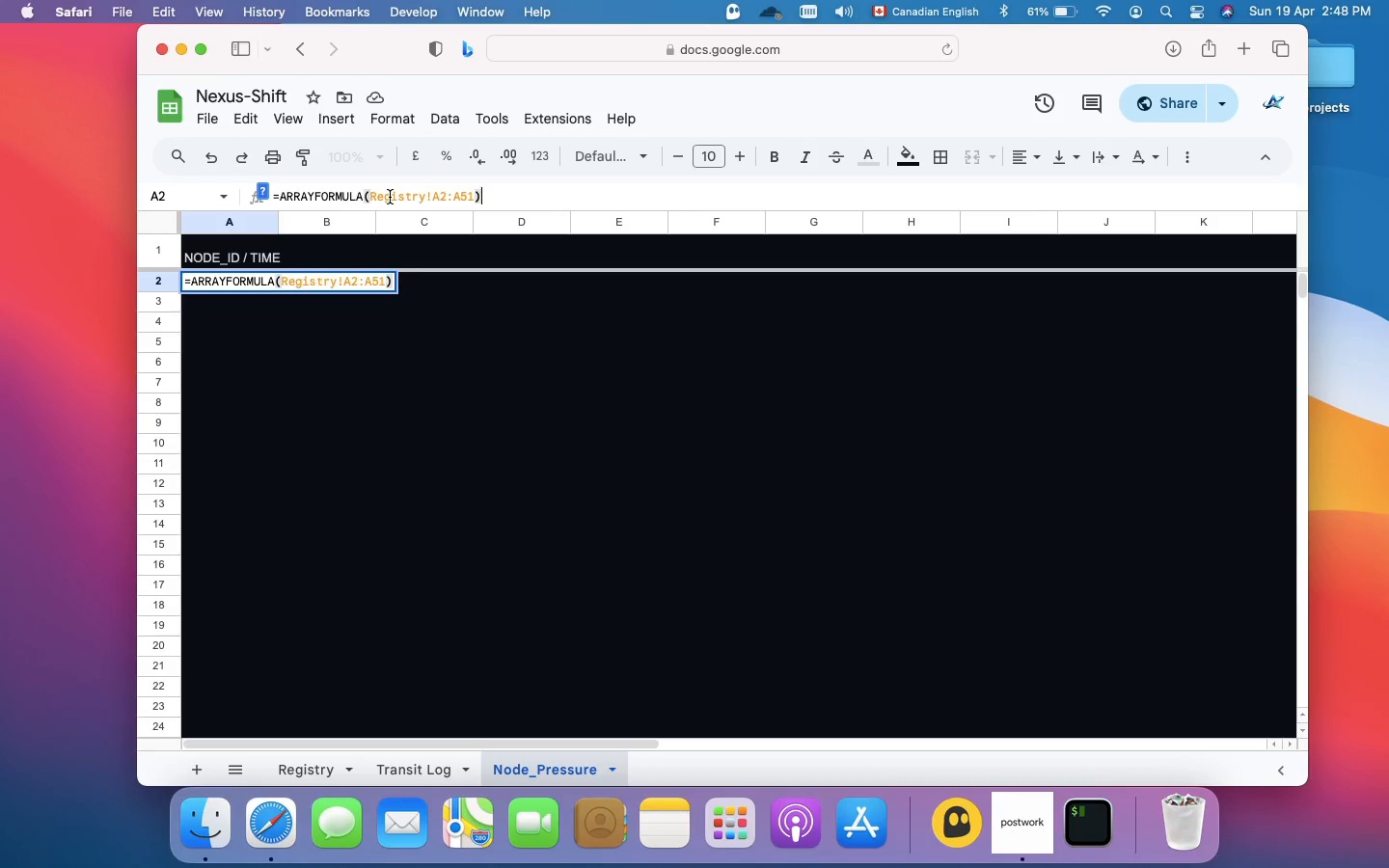 
key(Enter)
 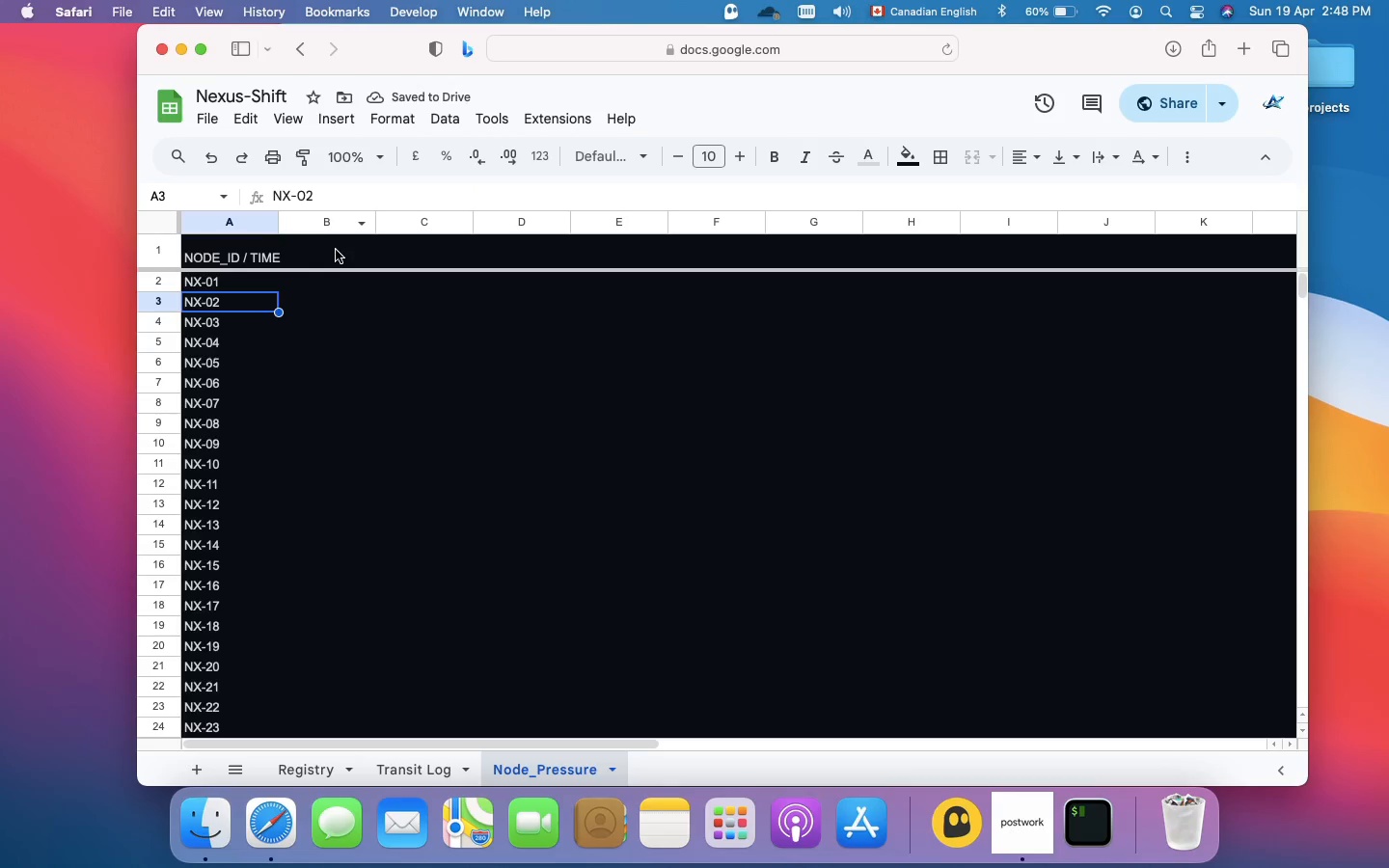 
left_click([340, 252])
 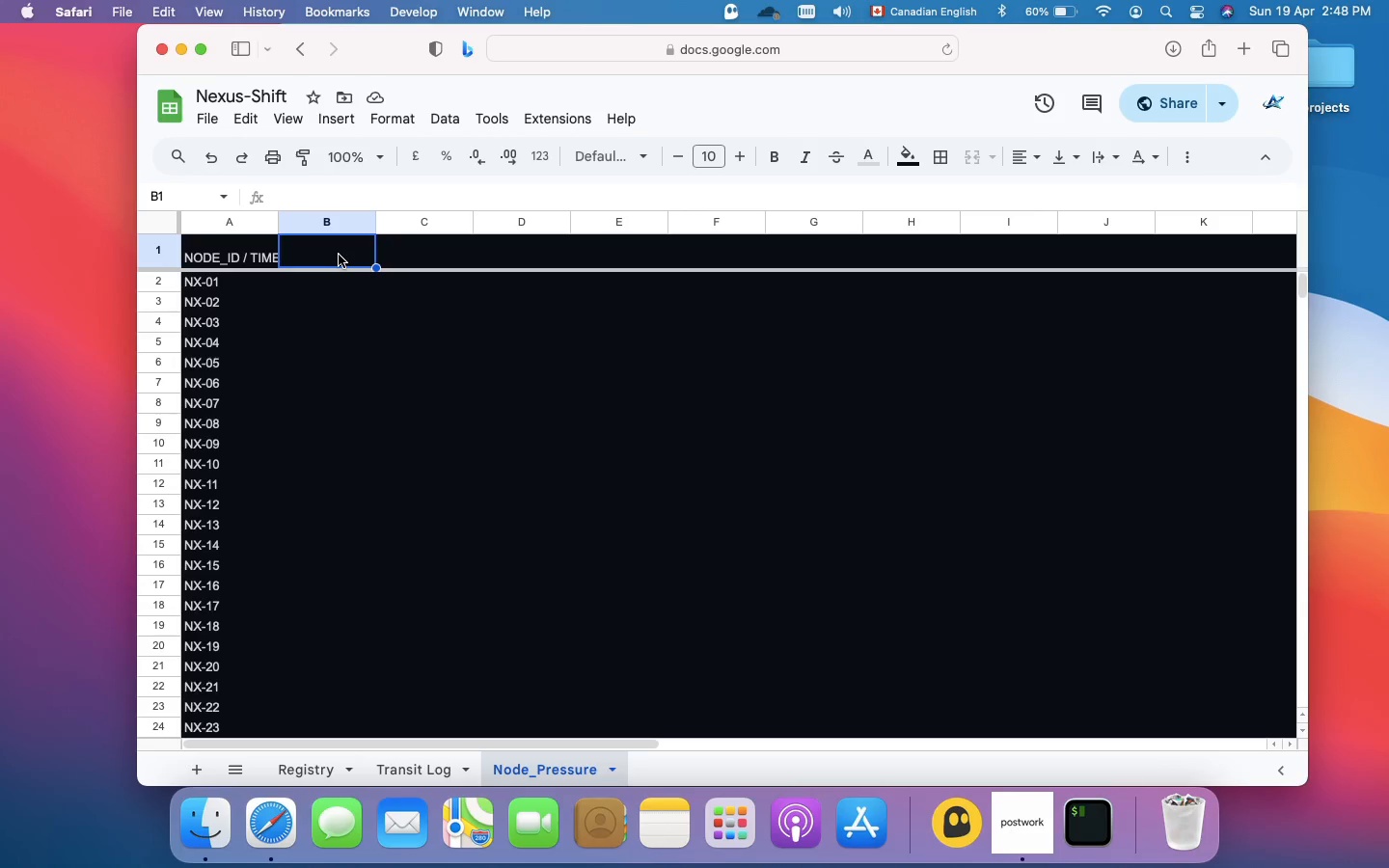 
wait(11.61)
 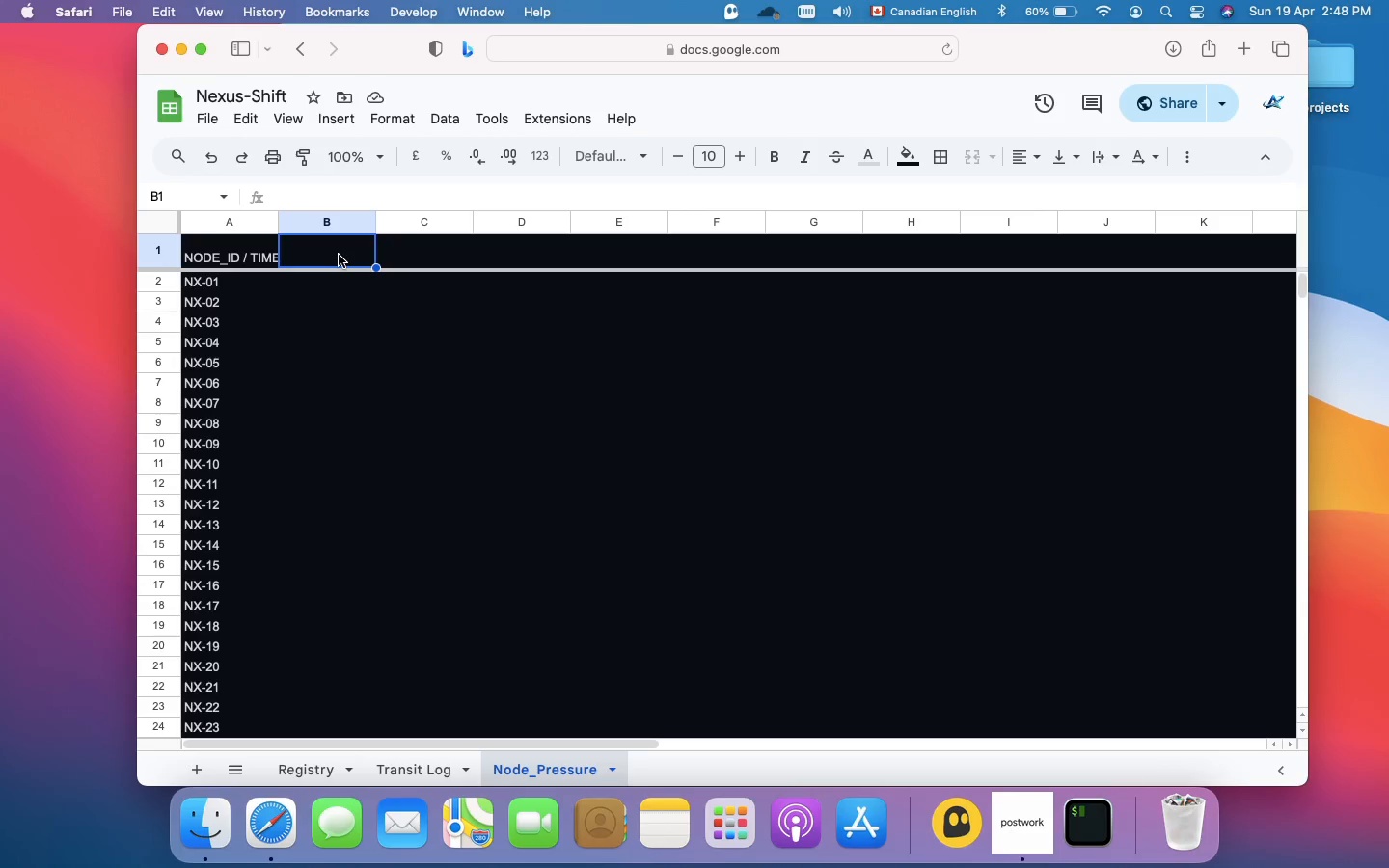 
left_click([214, 221])
 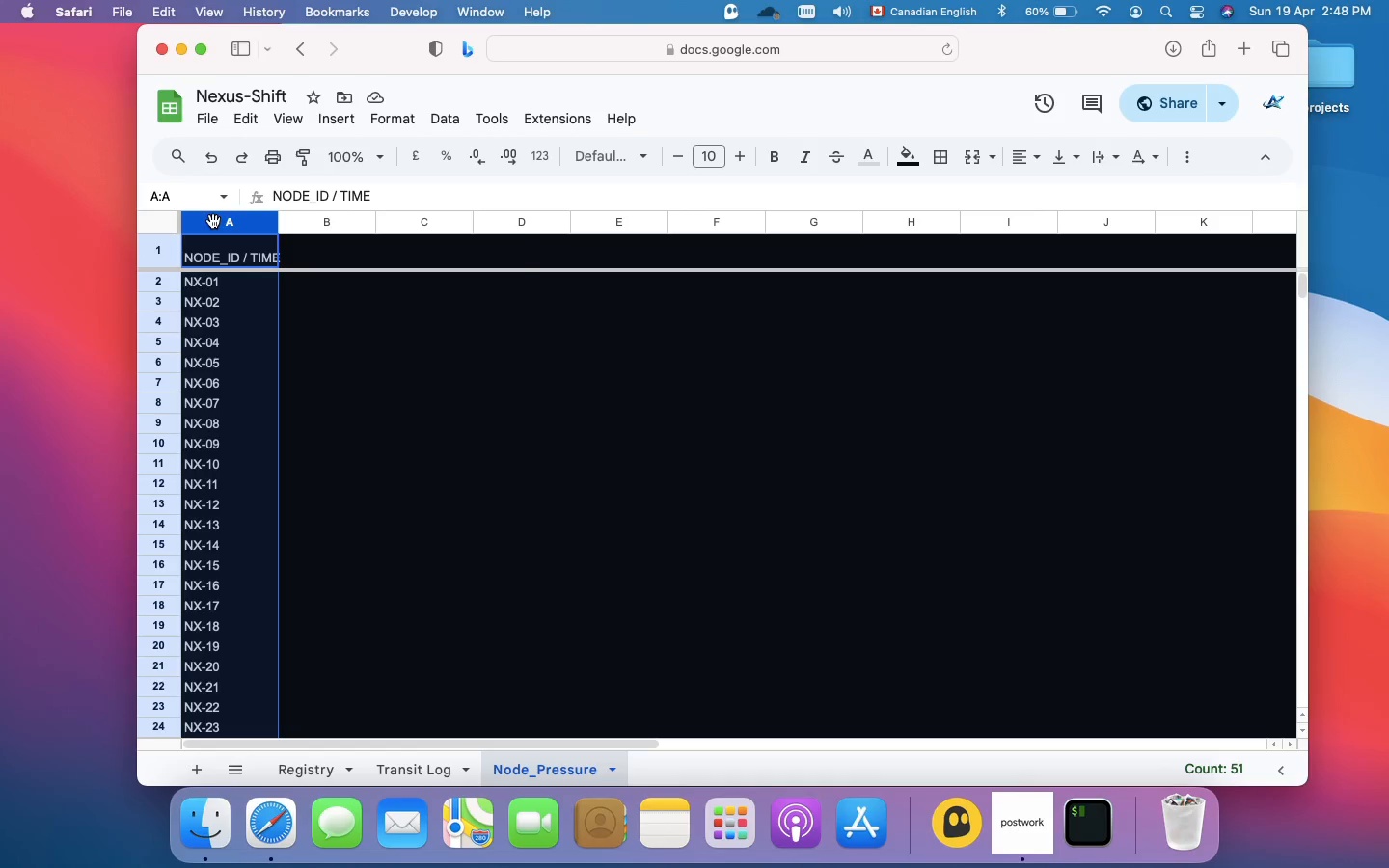 
right_click([213, 221])
 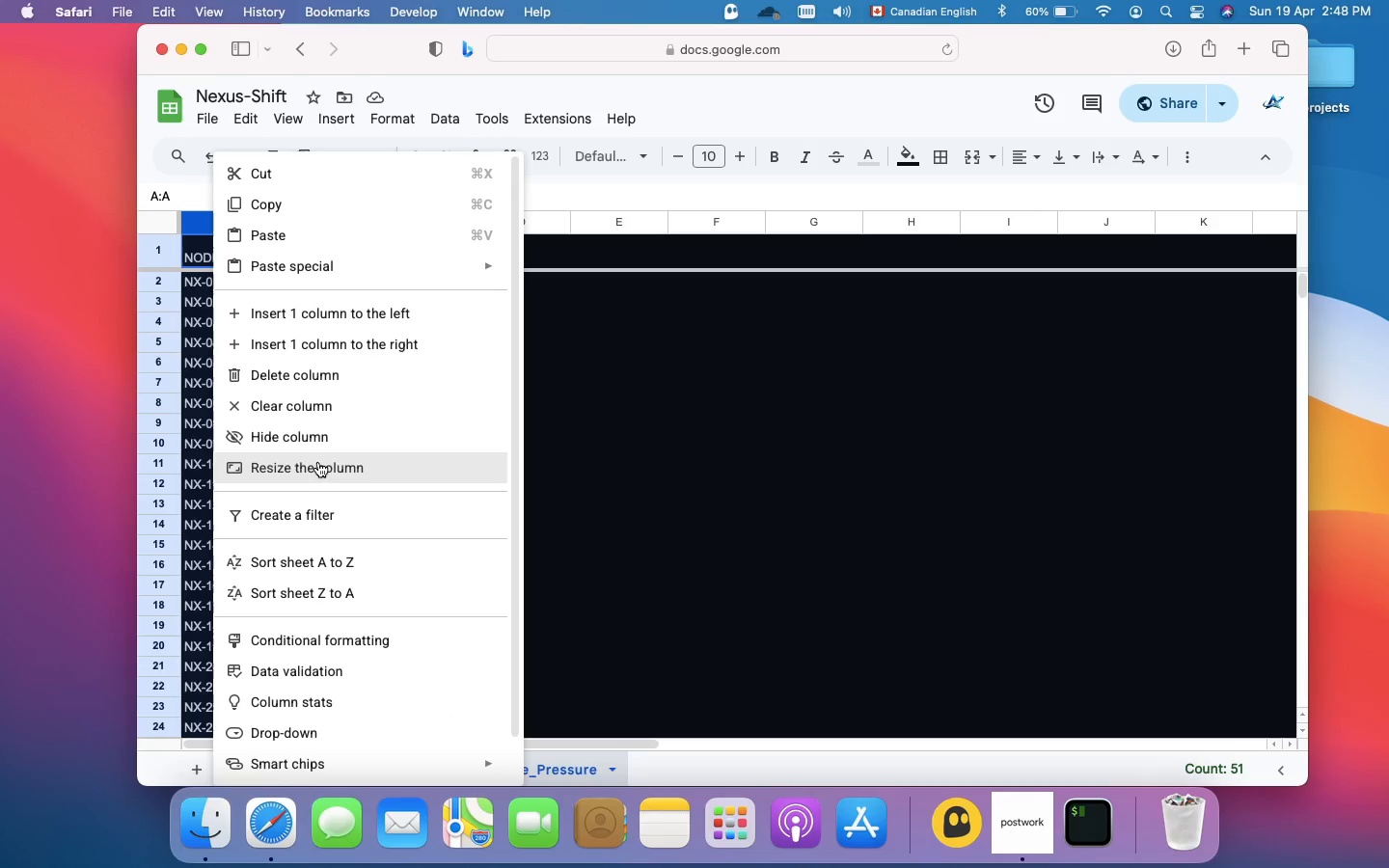 
left_click([318, 465])
 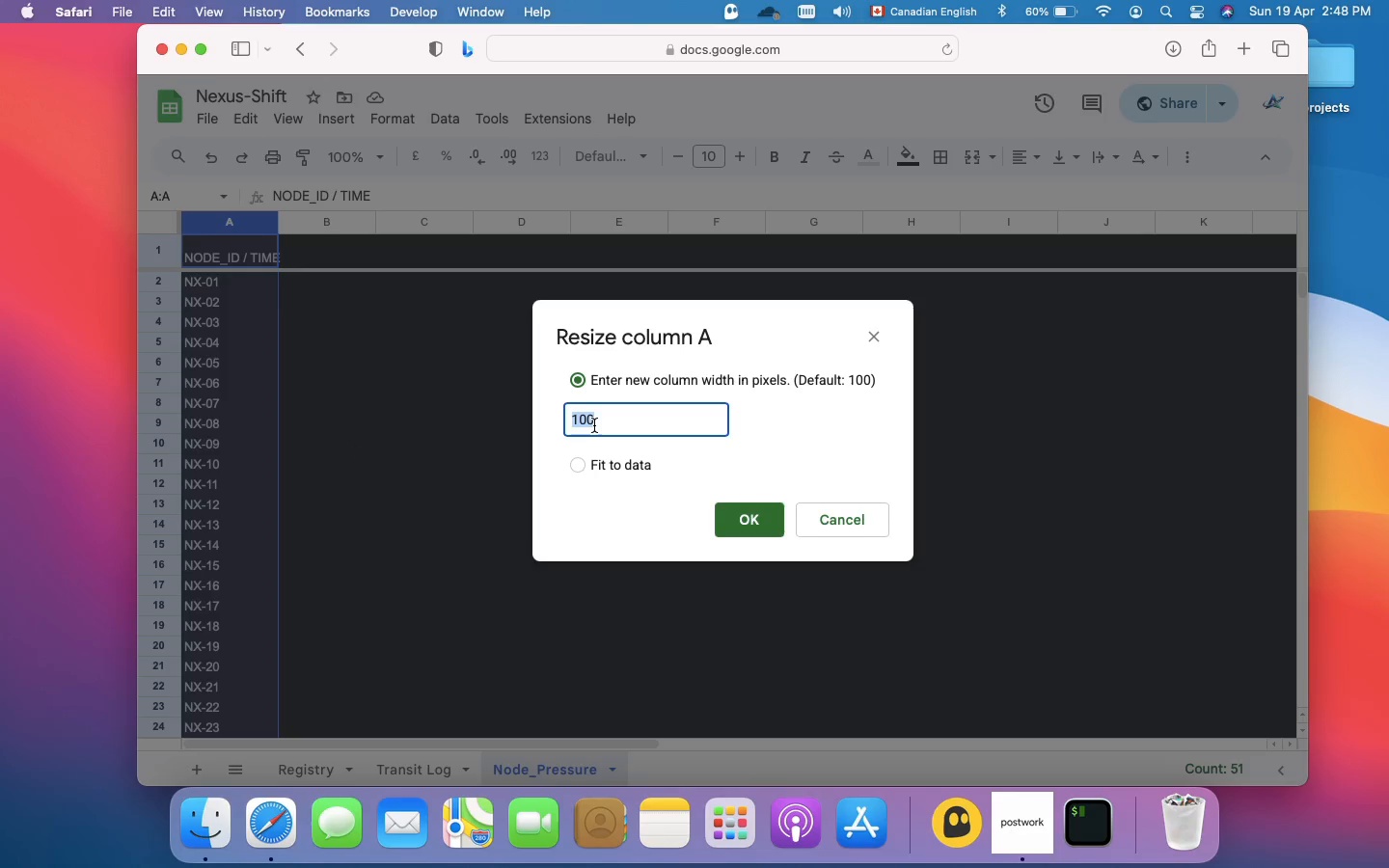 
type(15)
key(Backspace)
type(20)
 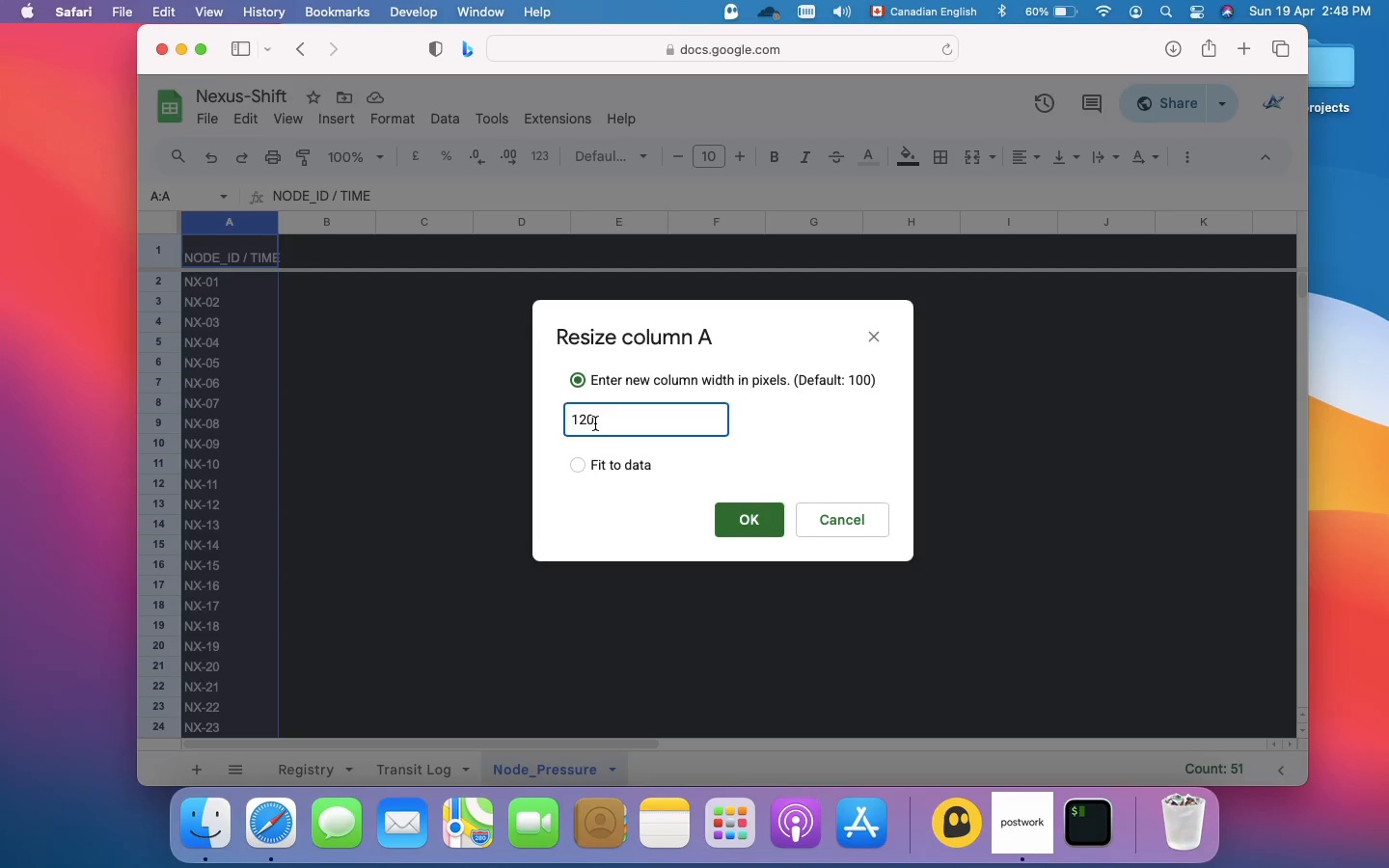 
key(Enter)
 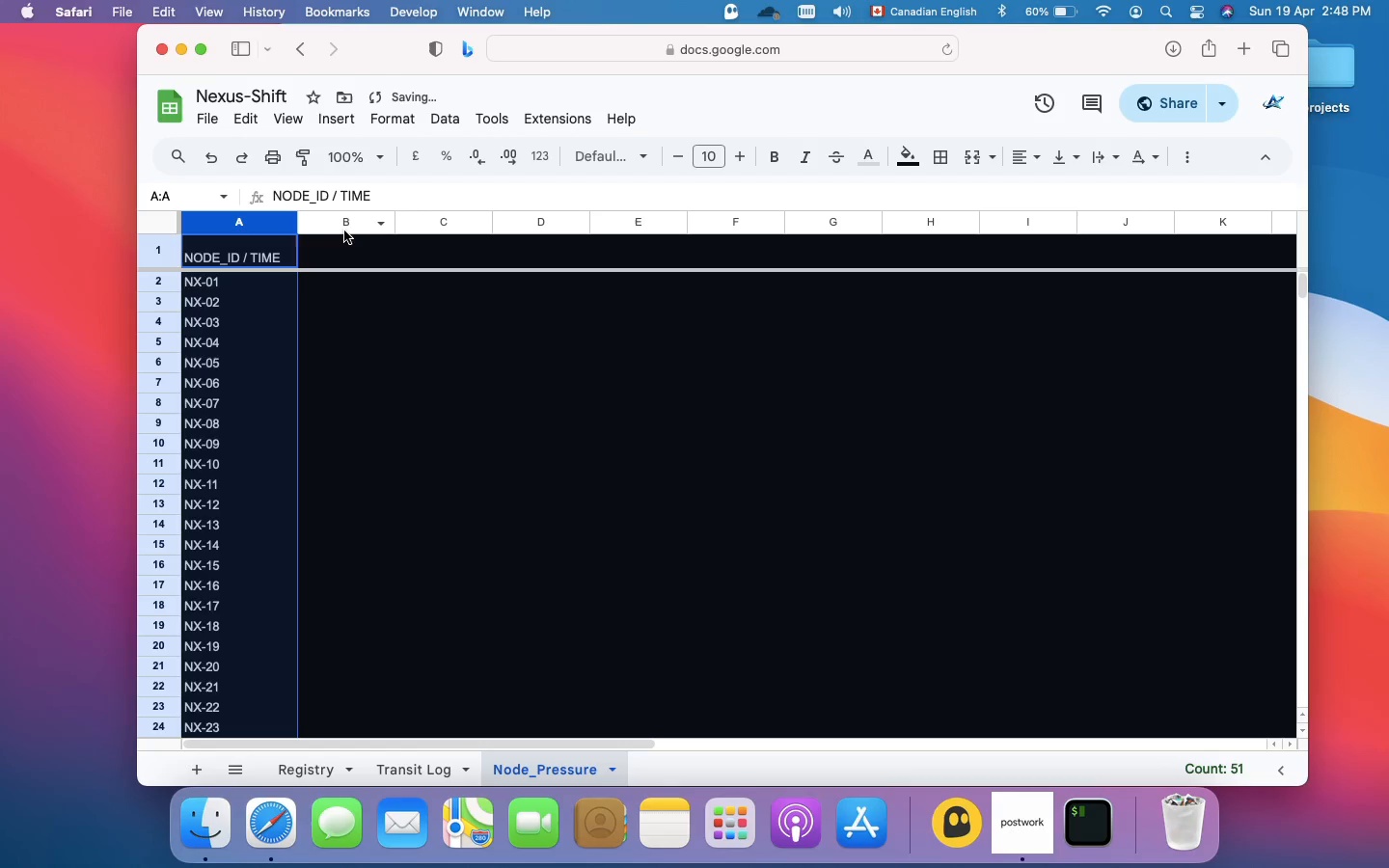 
left_click([342, 257])
 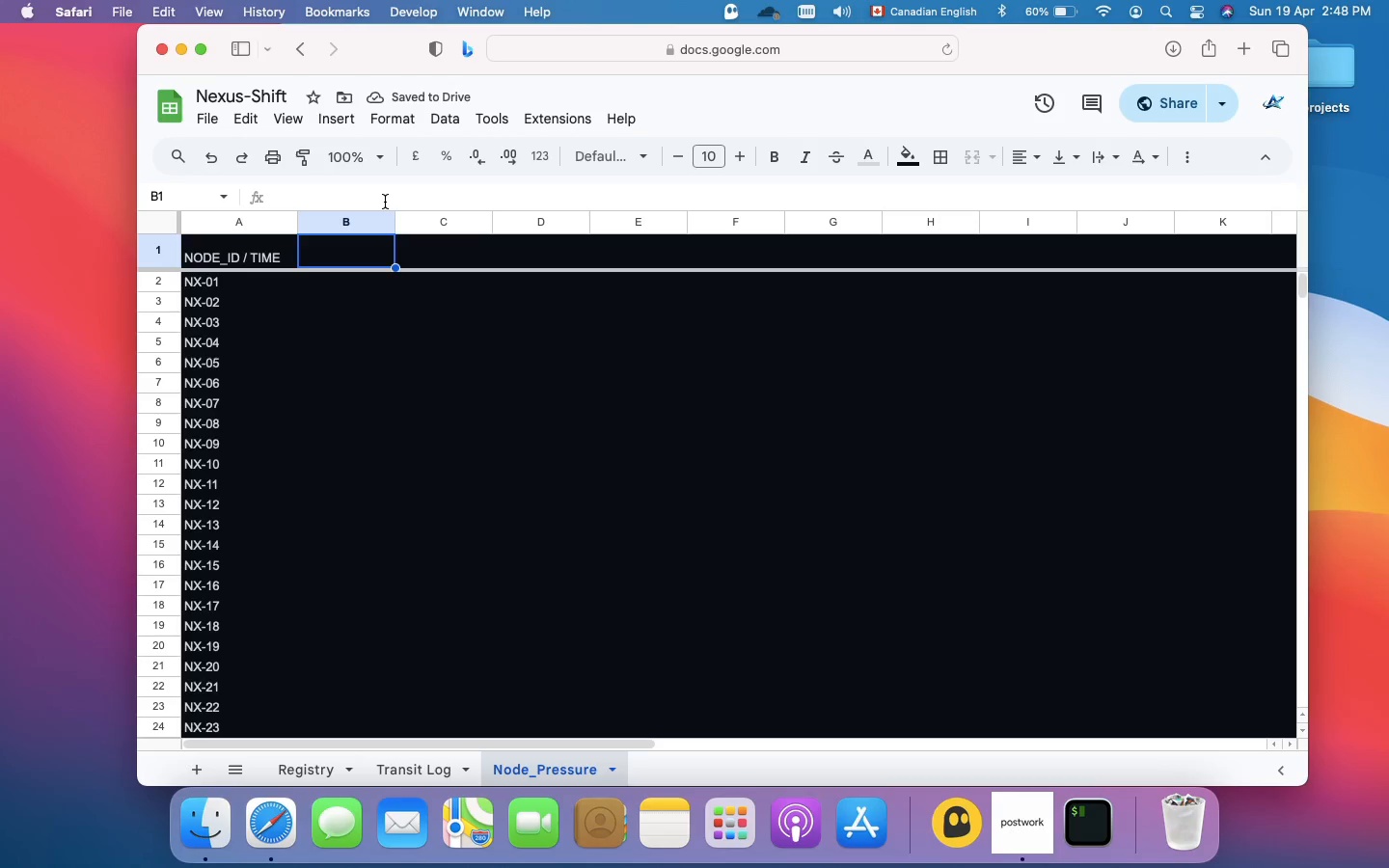 
left_click([385, 202])
 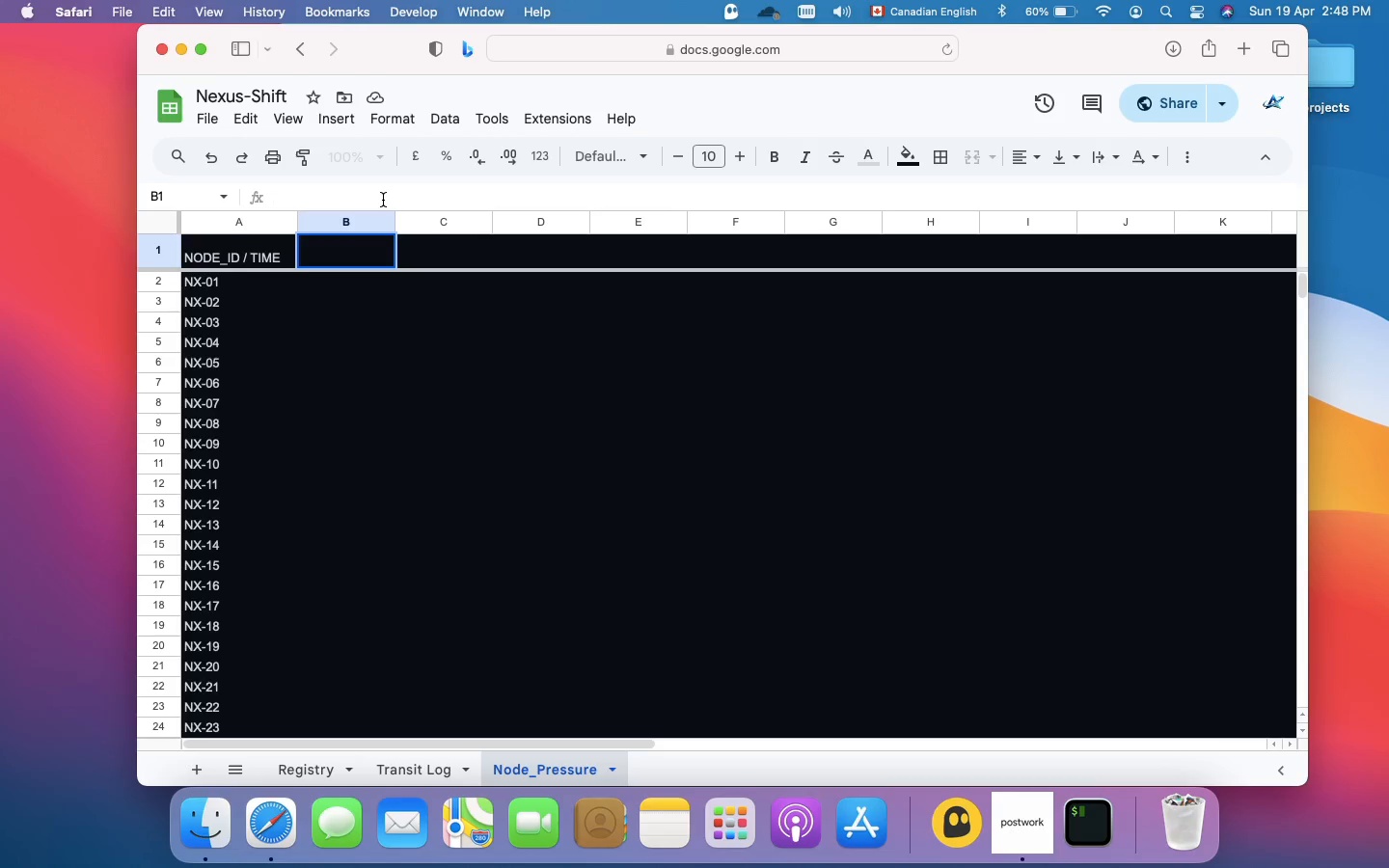 
wait(5.06)
 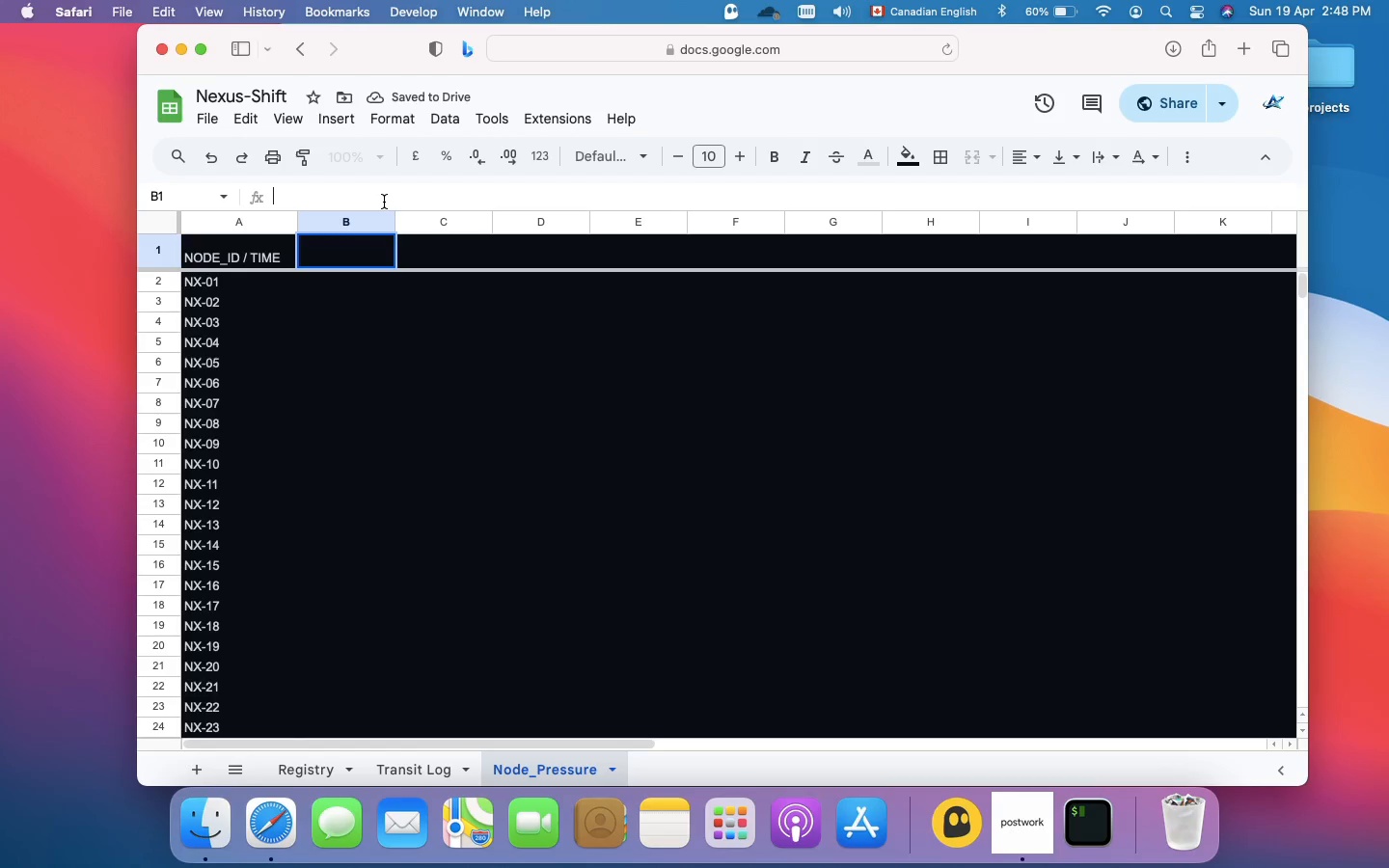 
type(=ARRAYFORMULA)
 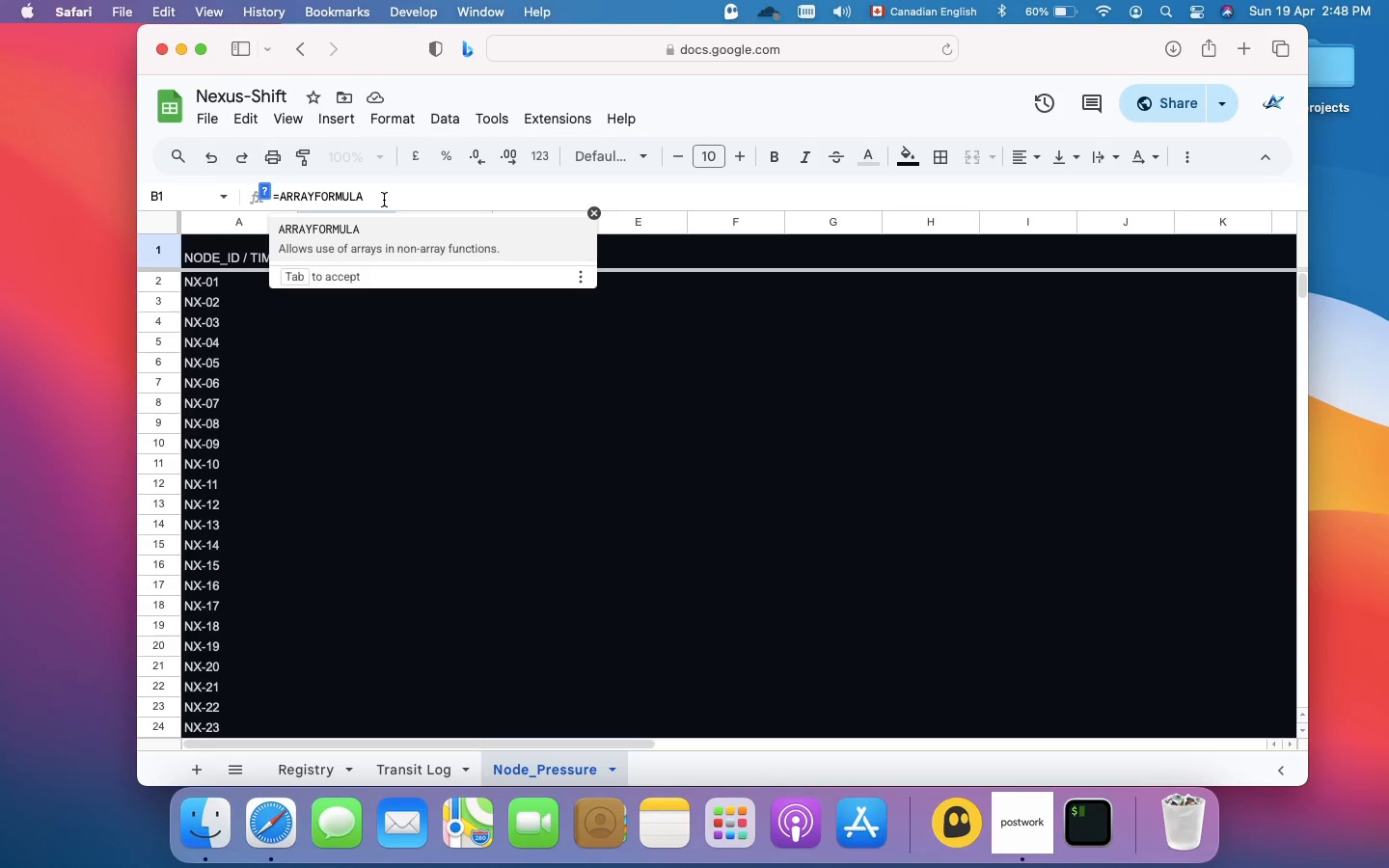 
type((TIME(SEQUENCE)
 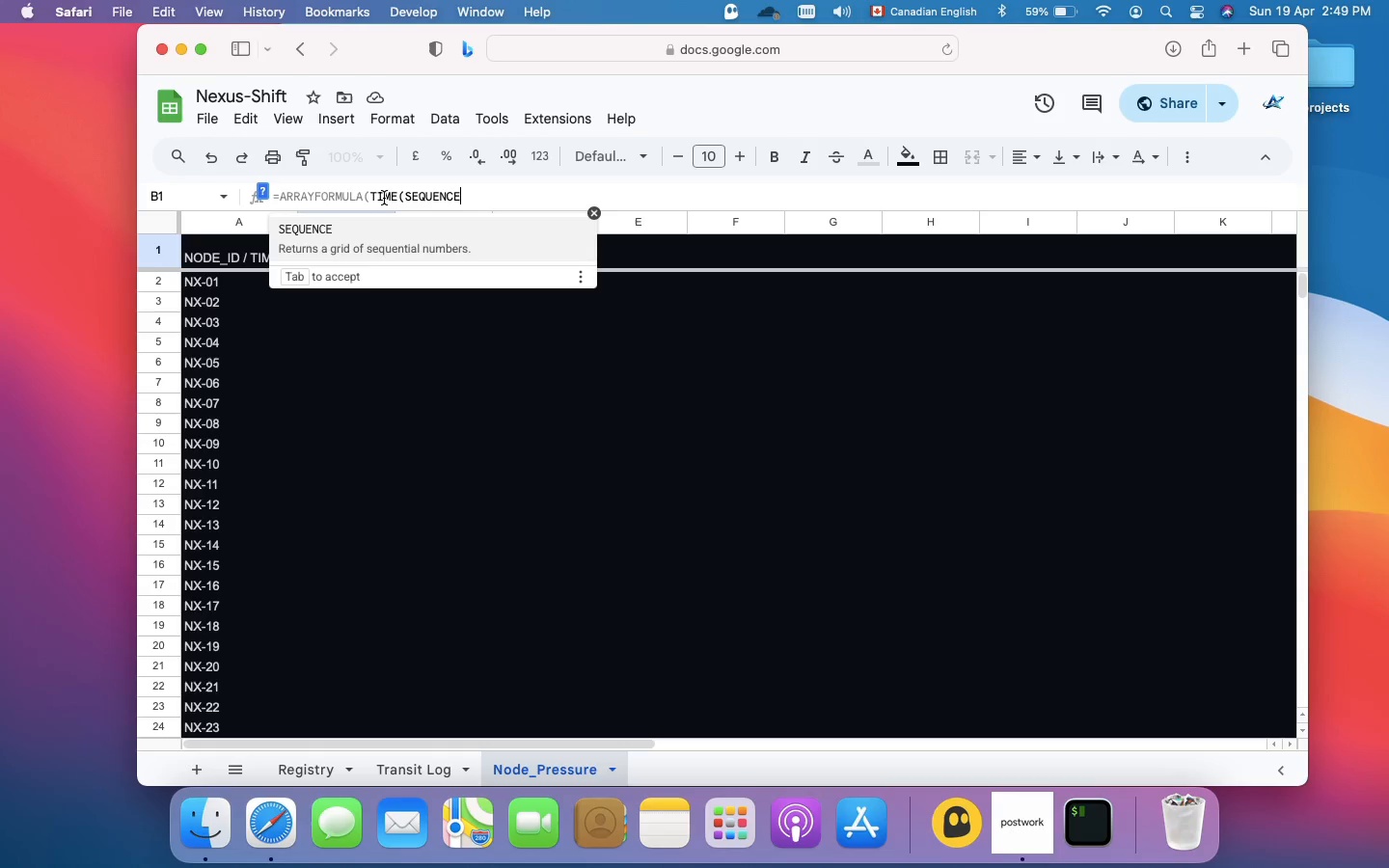 
type((1, 24, 0), 0, )
 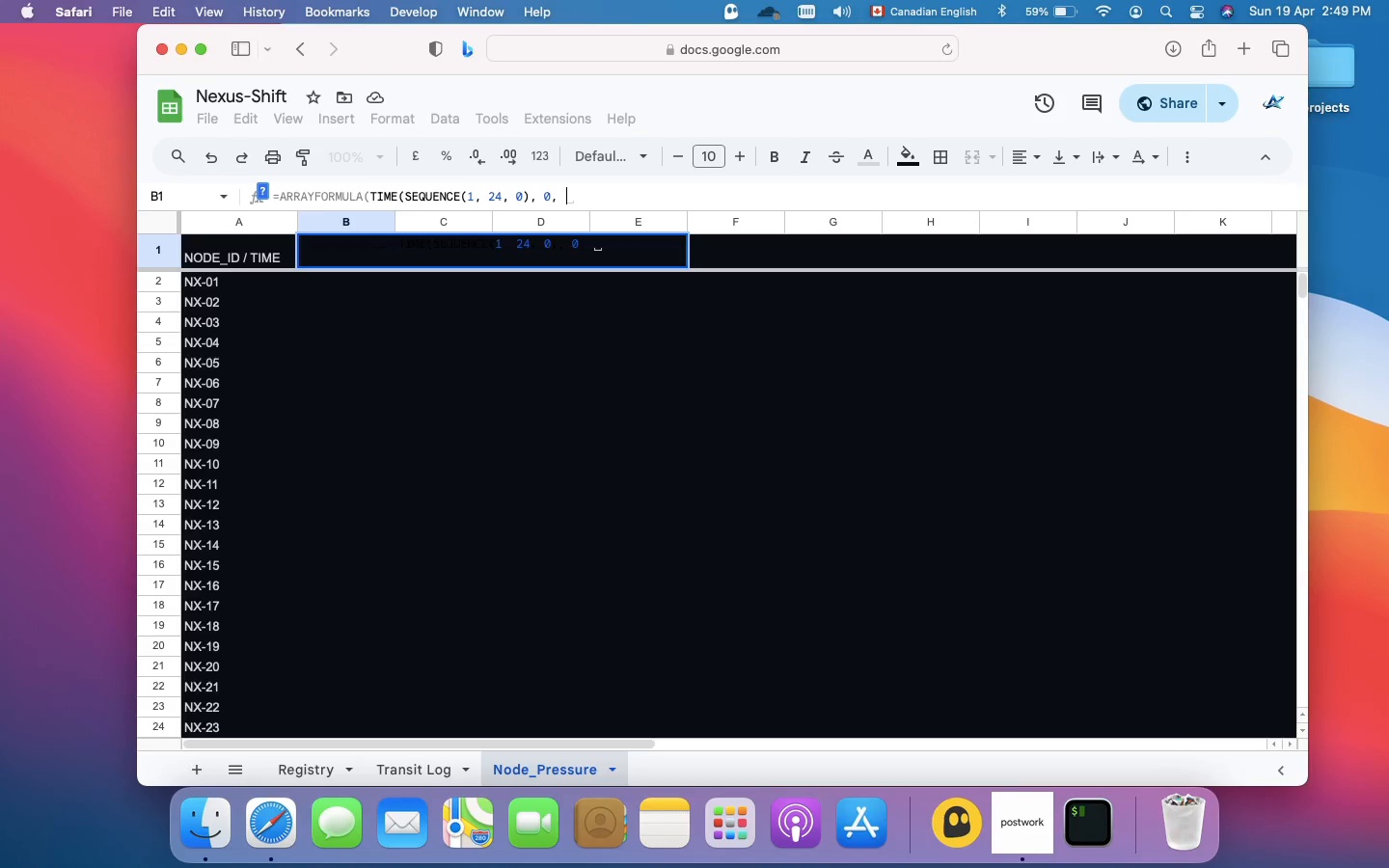 
type(0)))
 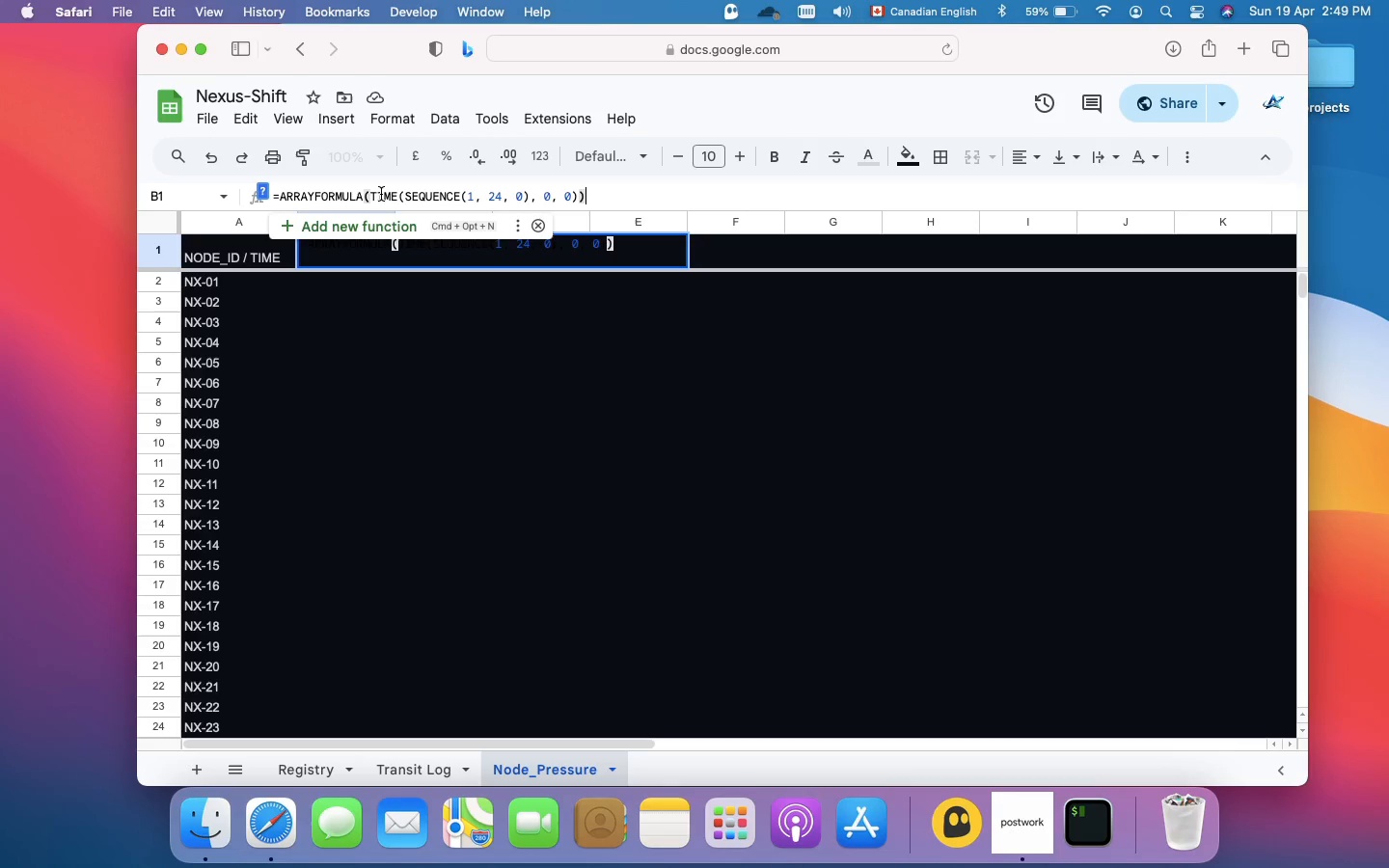 
key(Enter)
 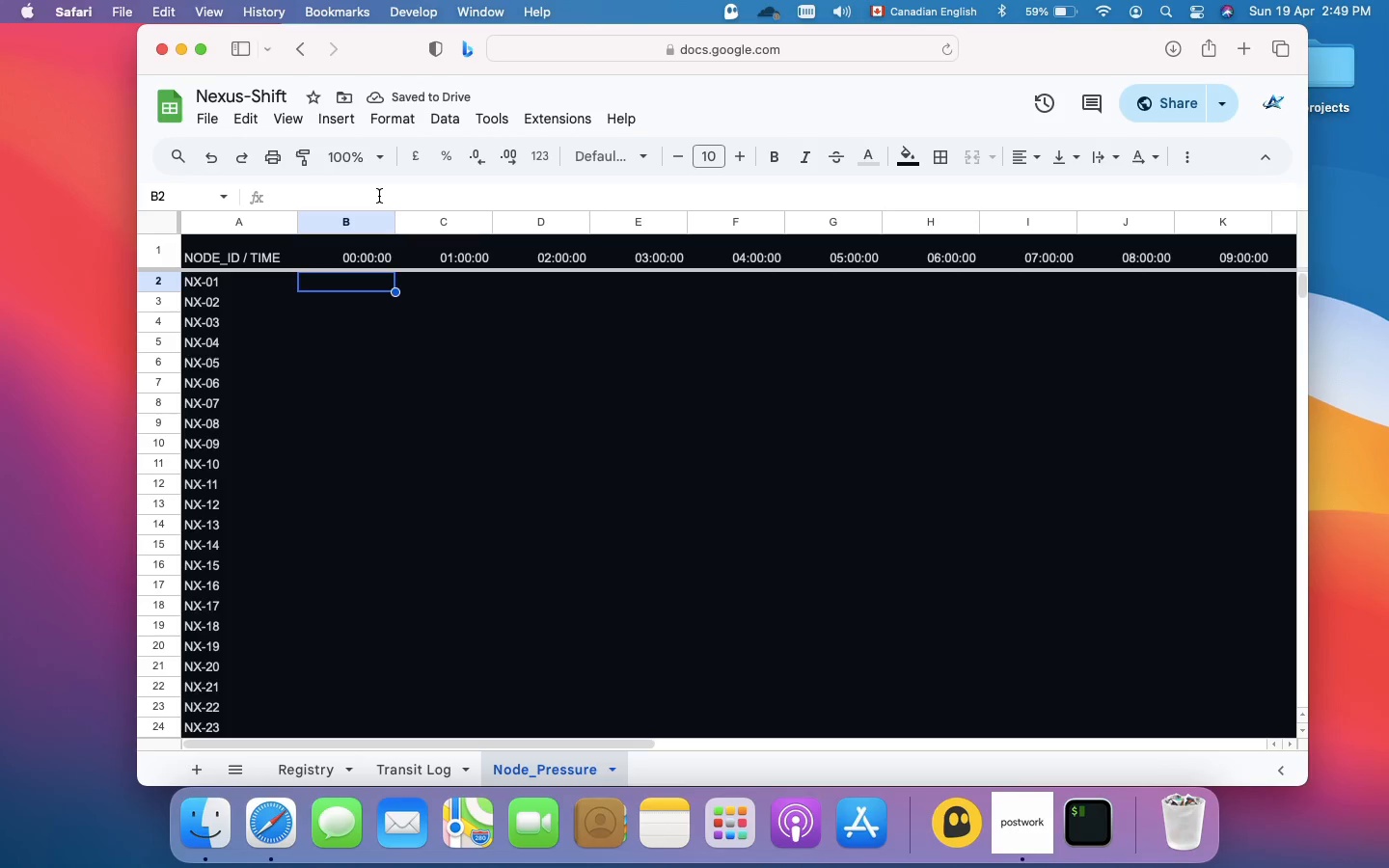 
wait(6.04)
 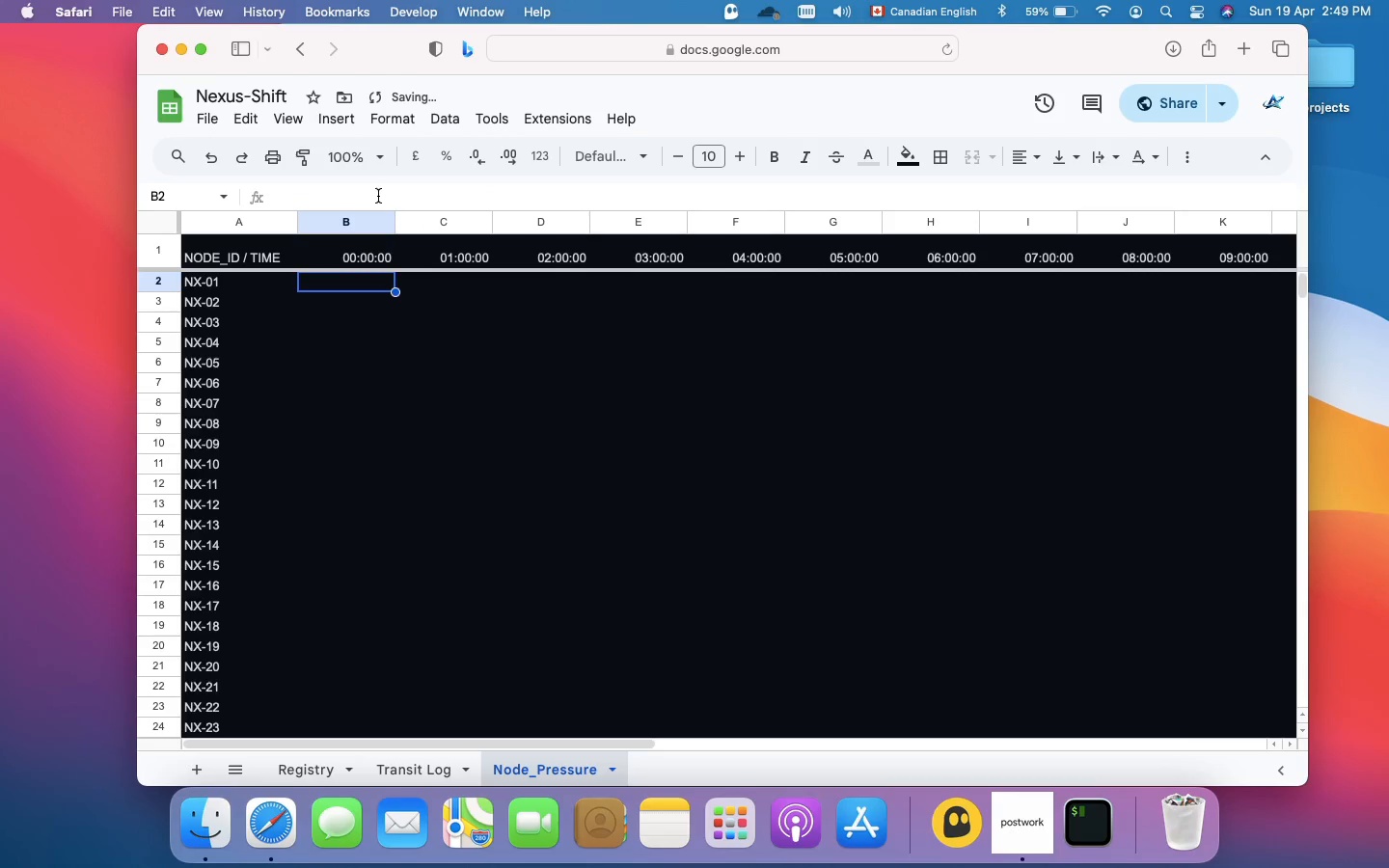 
scroll: coordinate [538, 367], scroll_direction: down, amount: 26.0
 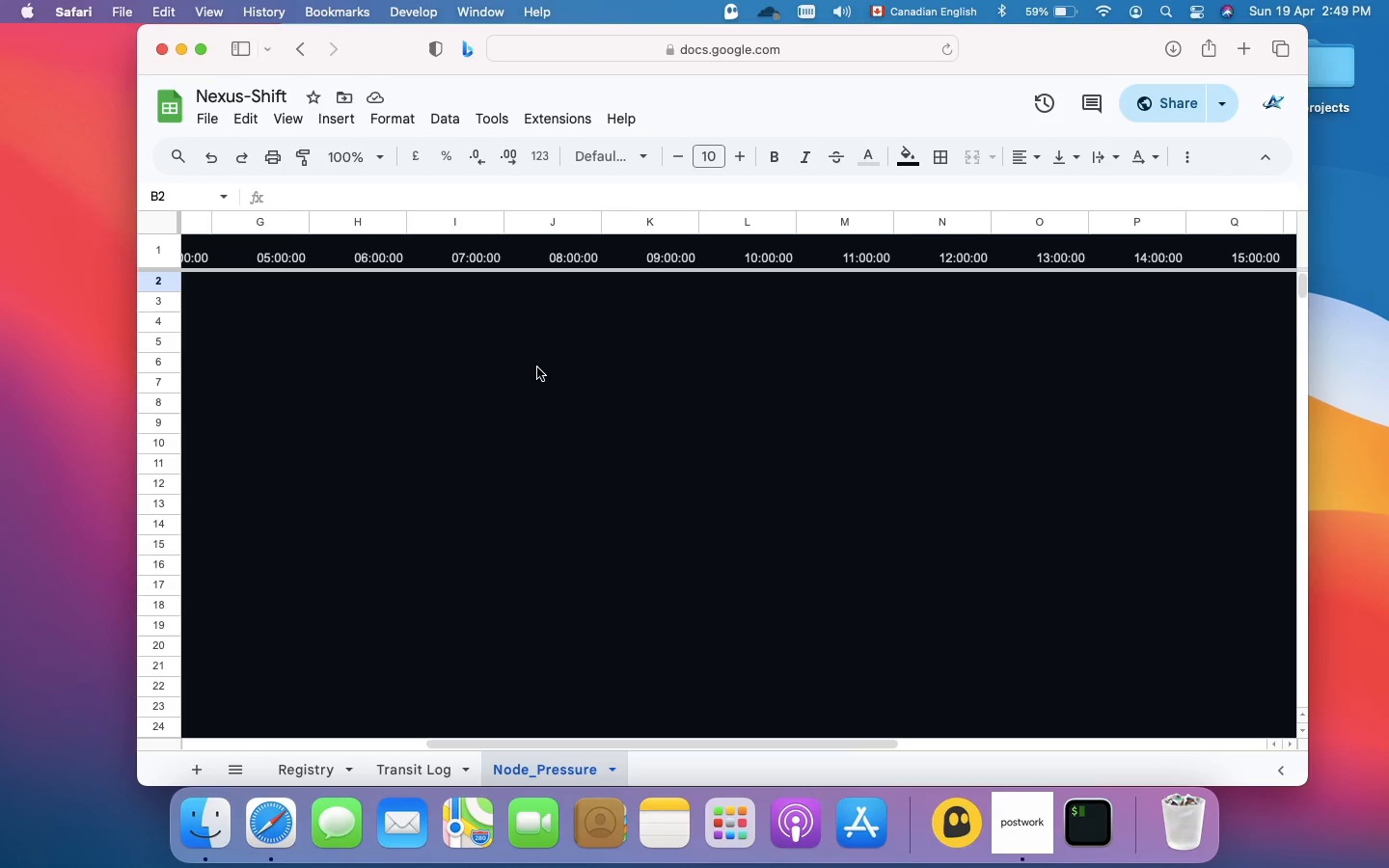 
scroll: coordinate [537, 367], scroll_direction: up, amount: 45.0
 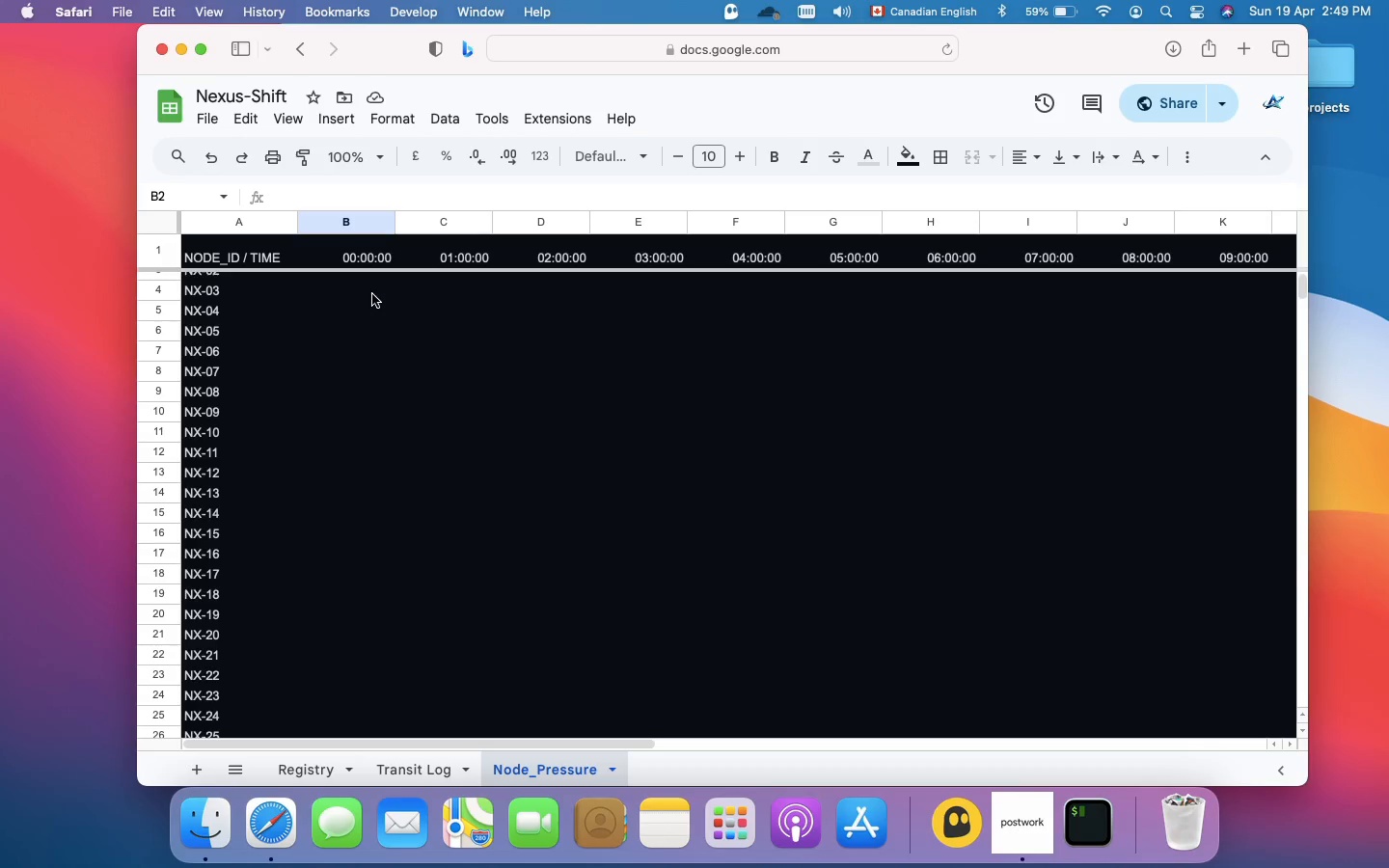 
left_click([372, 294])
 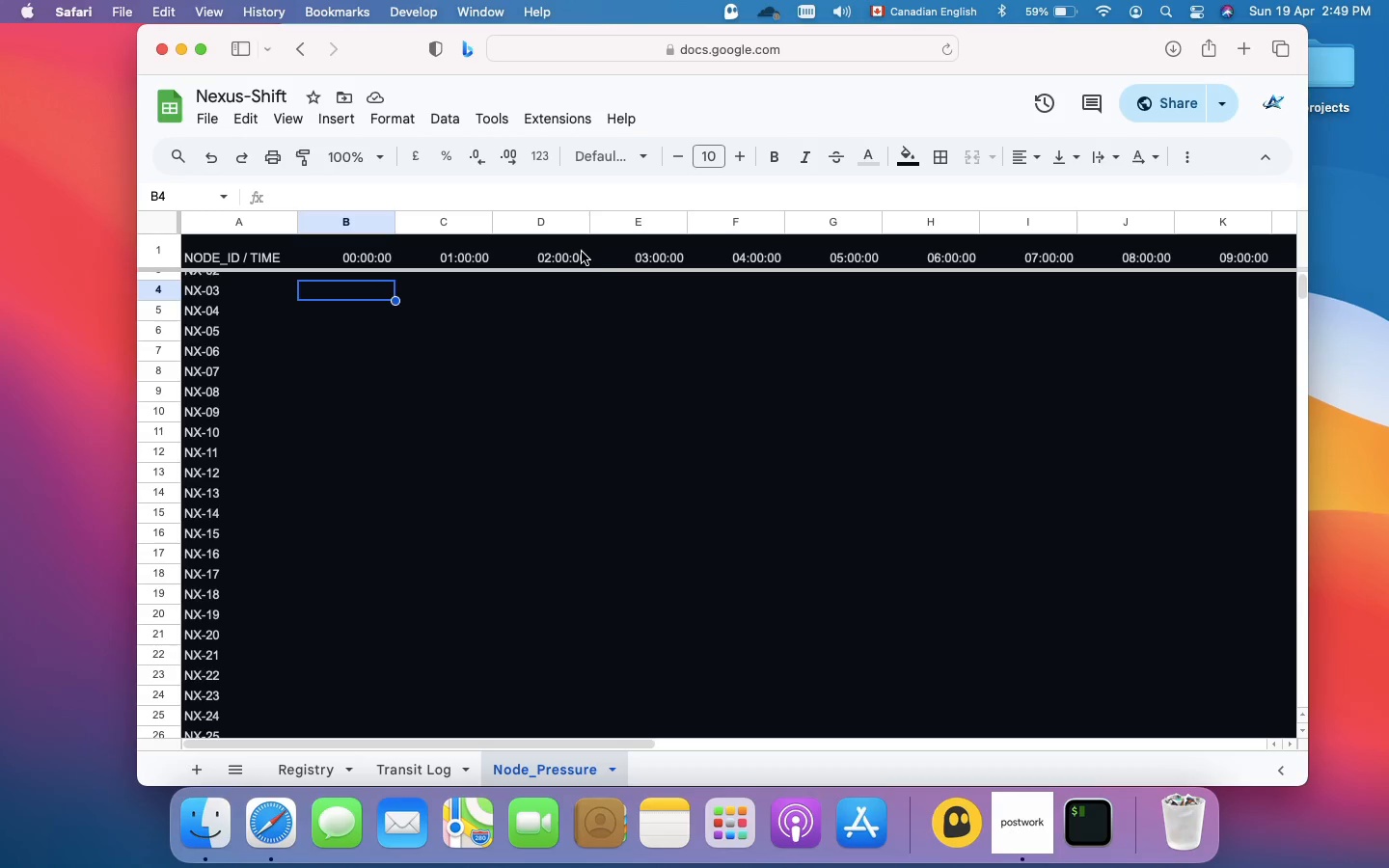 
wait(7.74)
 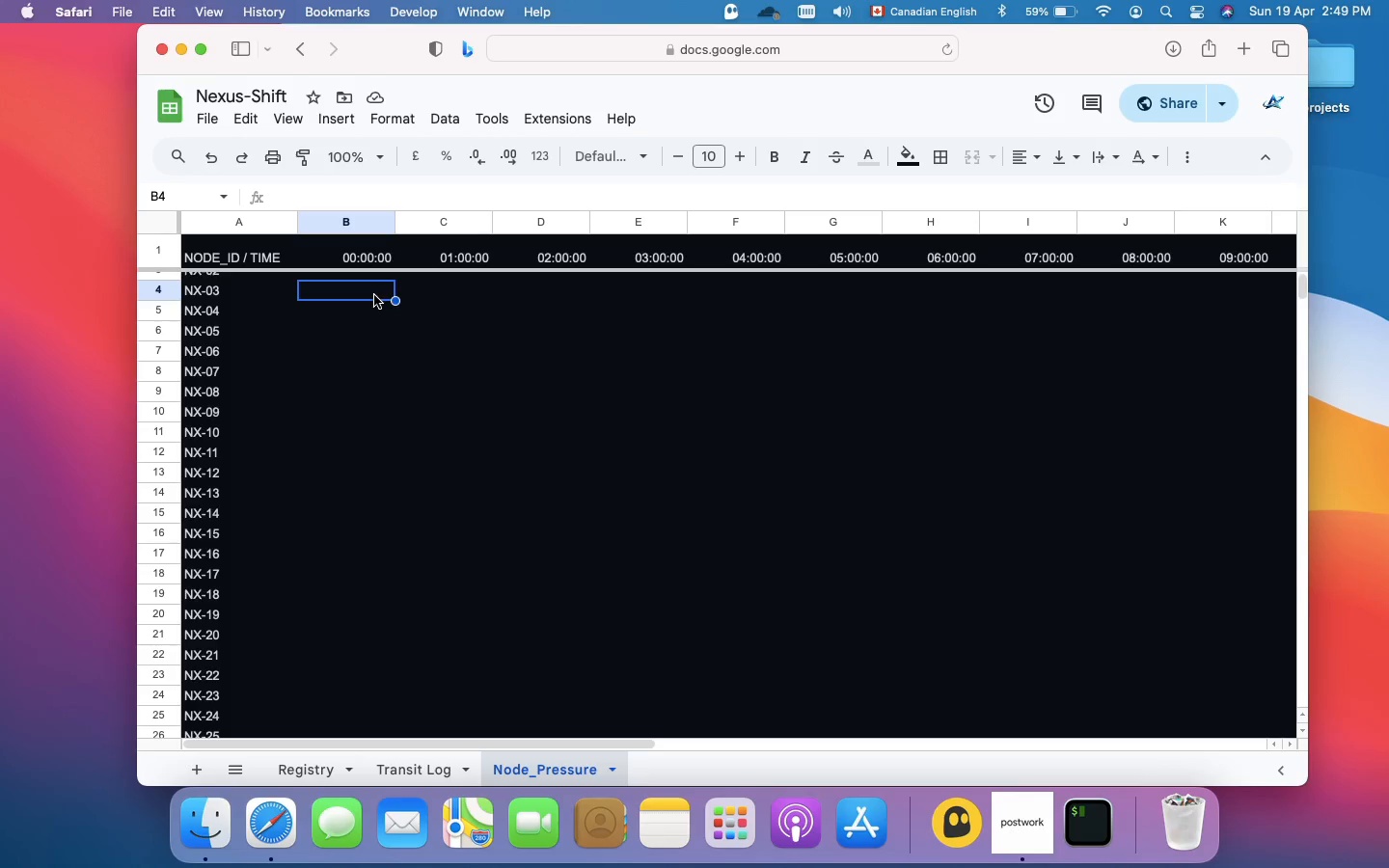 
scroll: coordinate [768, 263], scroll_direction: down, amount: 34.0
 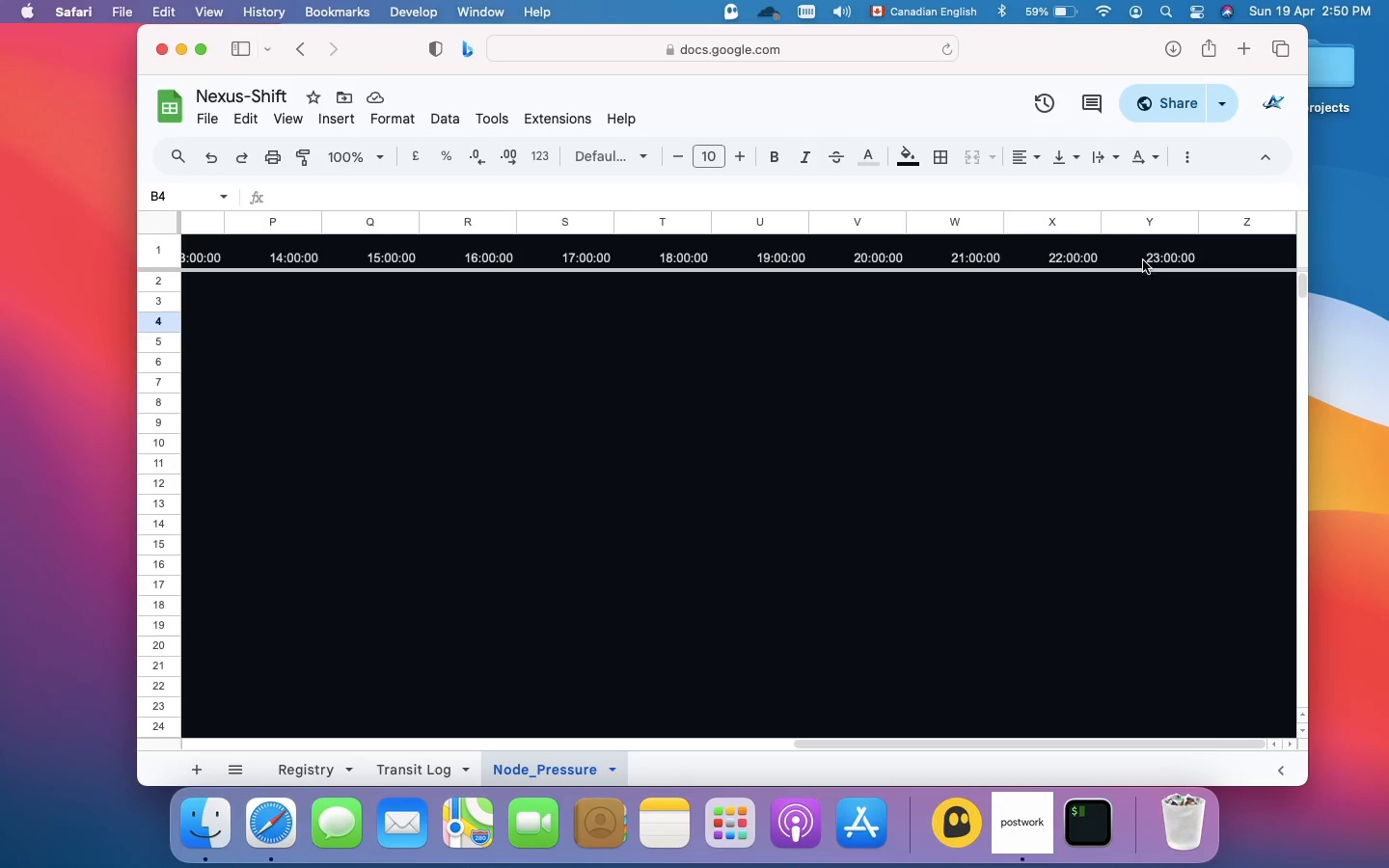 
scroll: coordinate [806, 339], scroll_direction: up, amount: 86.0
 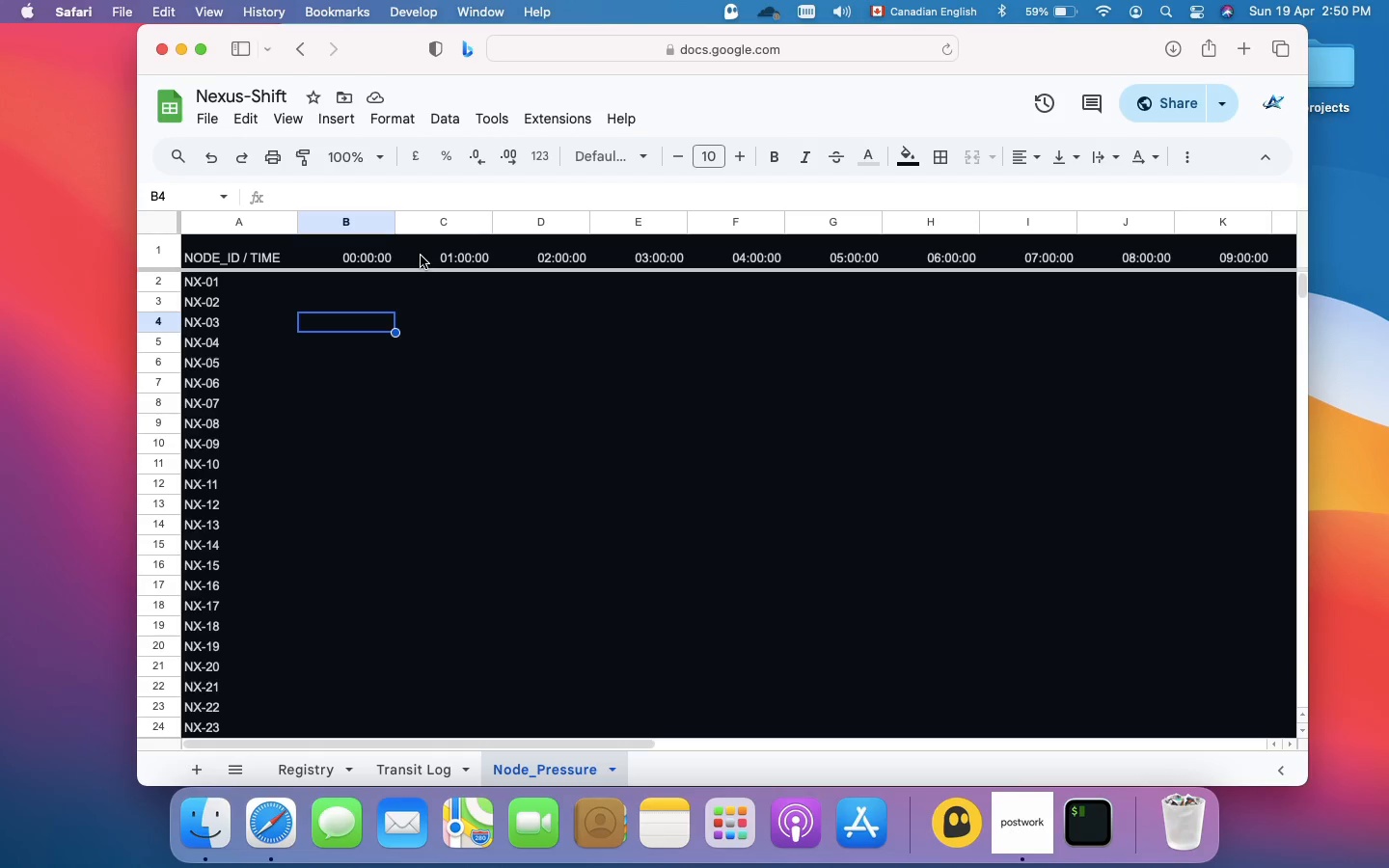 
wait(36.85)
 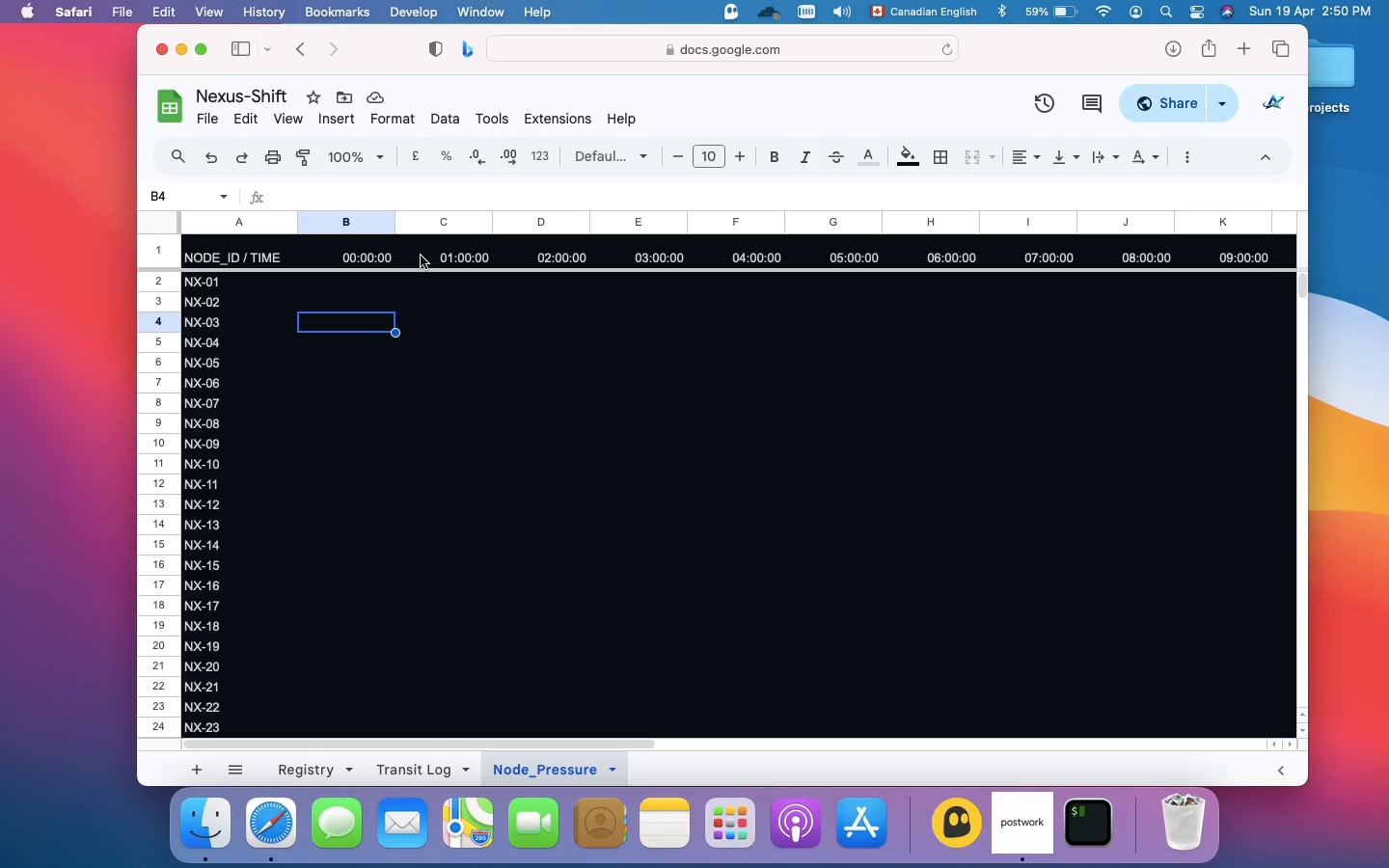 
left_click_drag(start_coordinate=[472, 209], to_coordinate=[471, 246])
 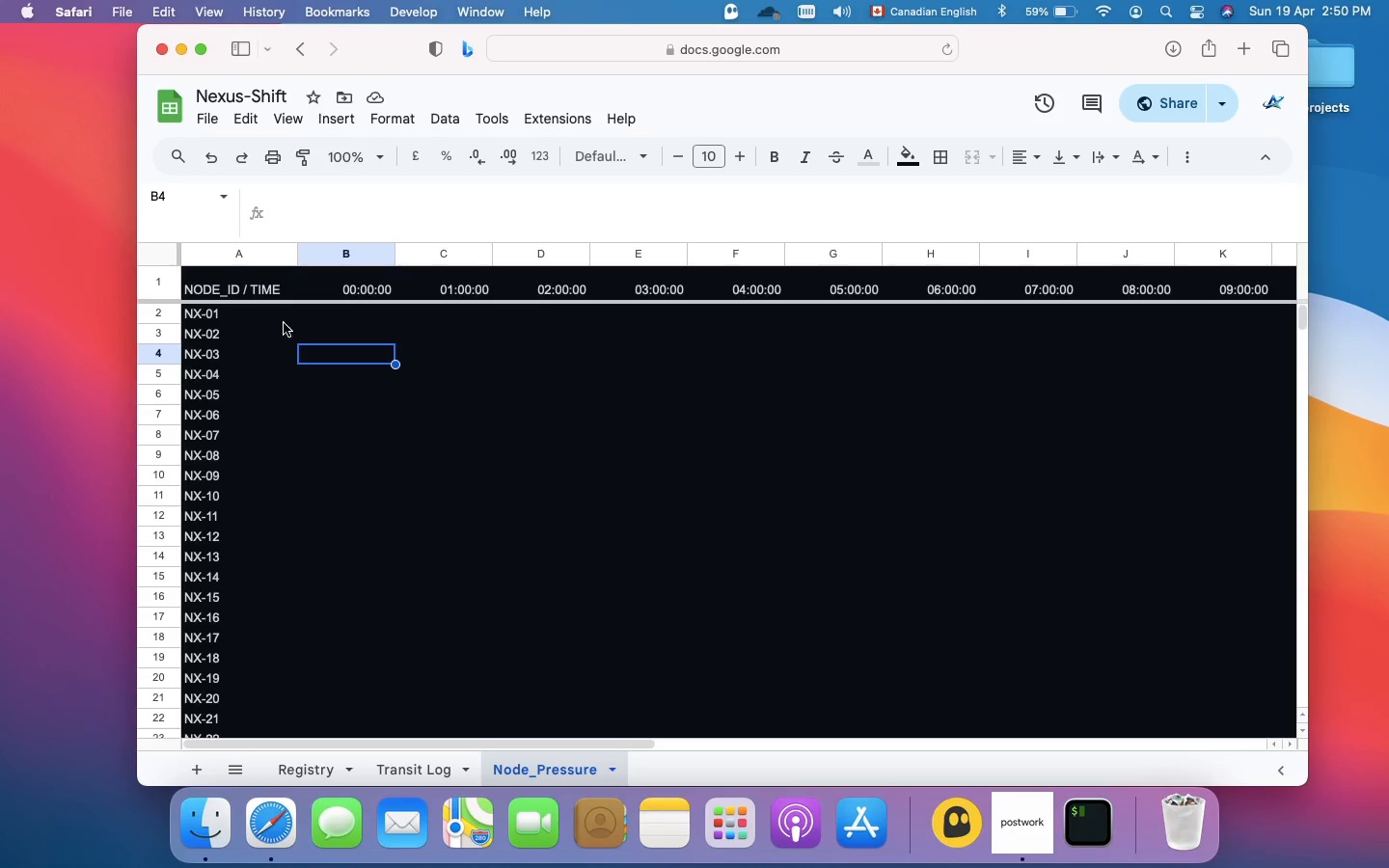 
left_click([331, 323])
 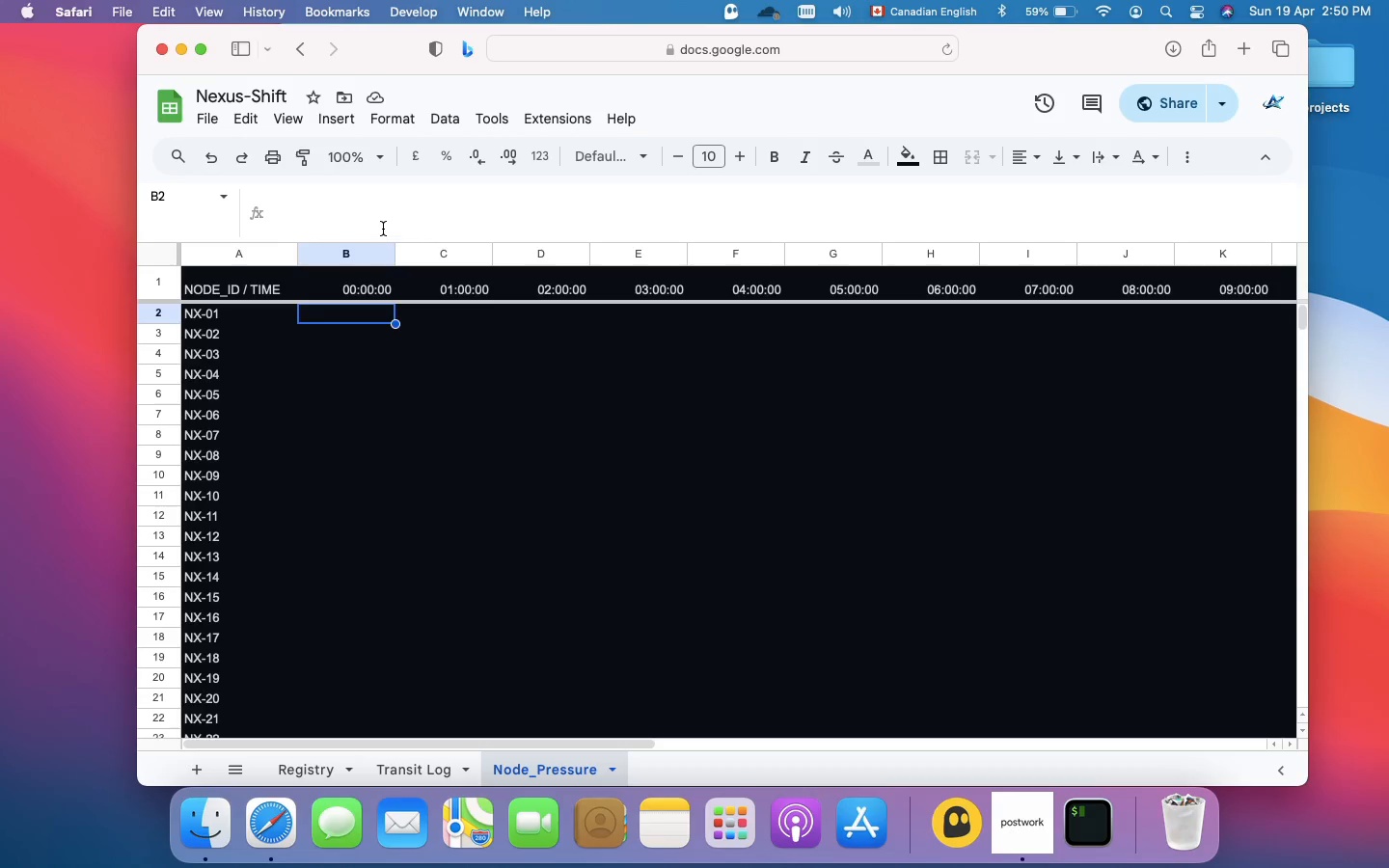 
left_click([380, 223])
 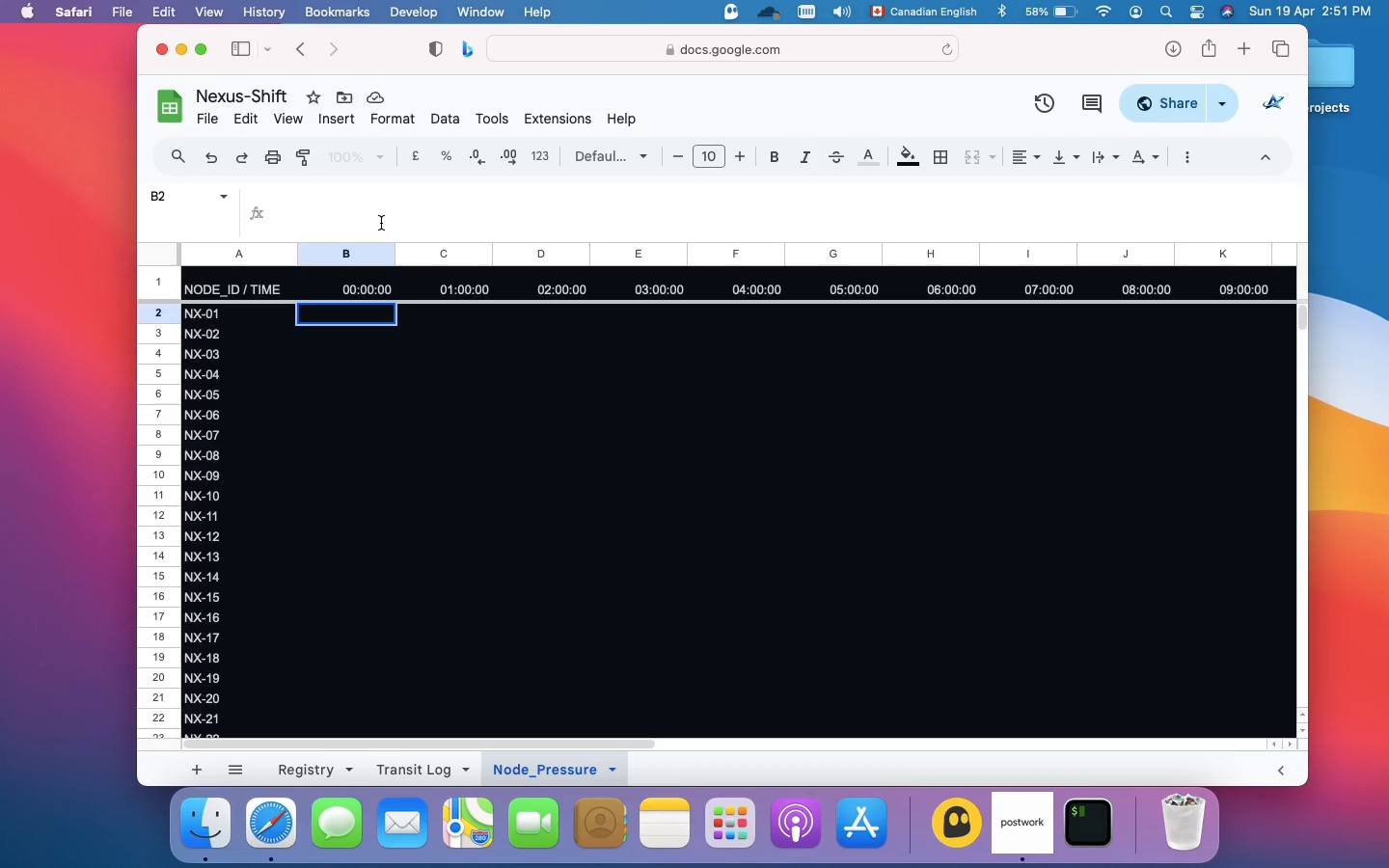 
wait(45.08)
 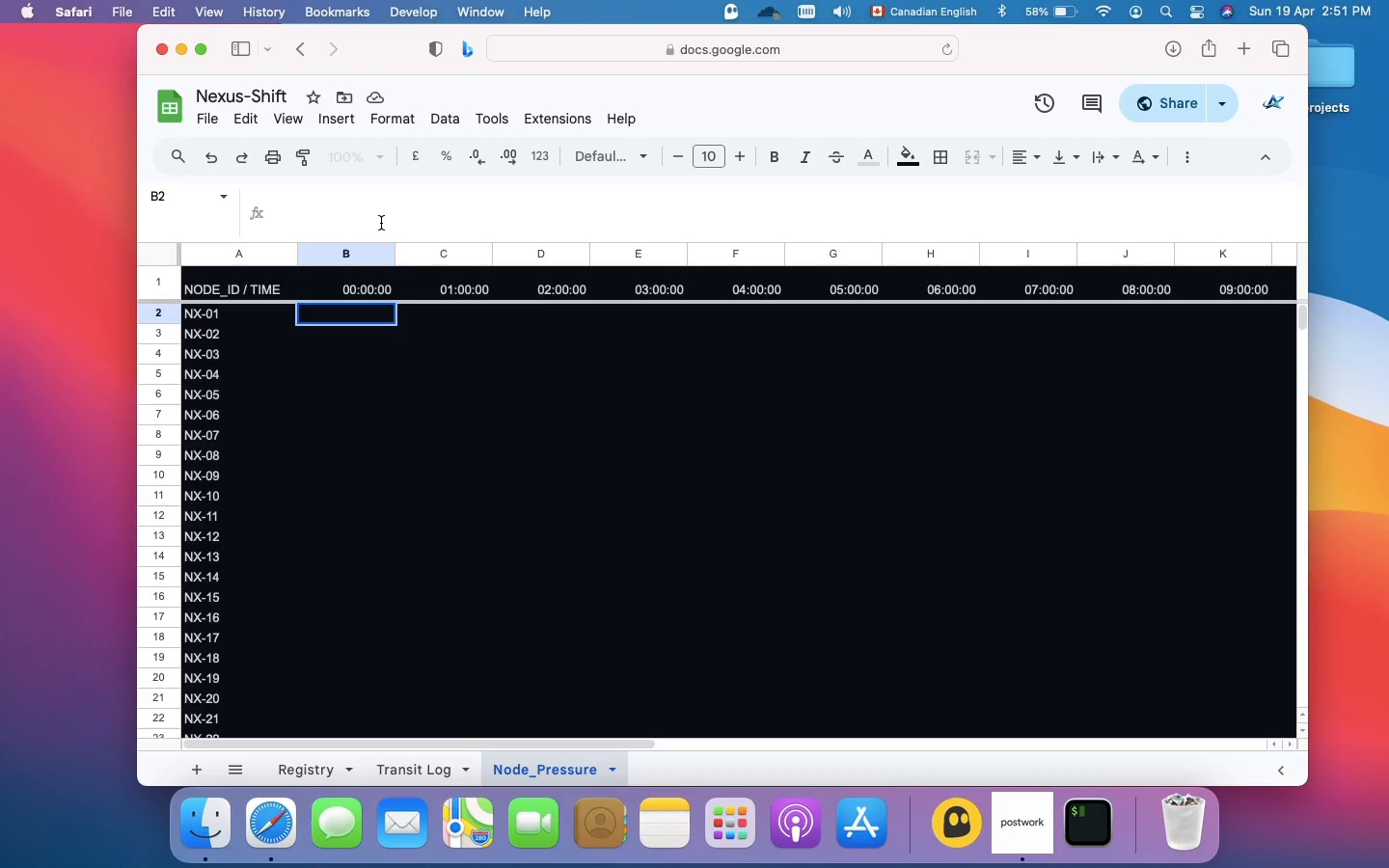 
type(=MAKEARRAY(50, 24, LAMBDA)
 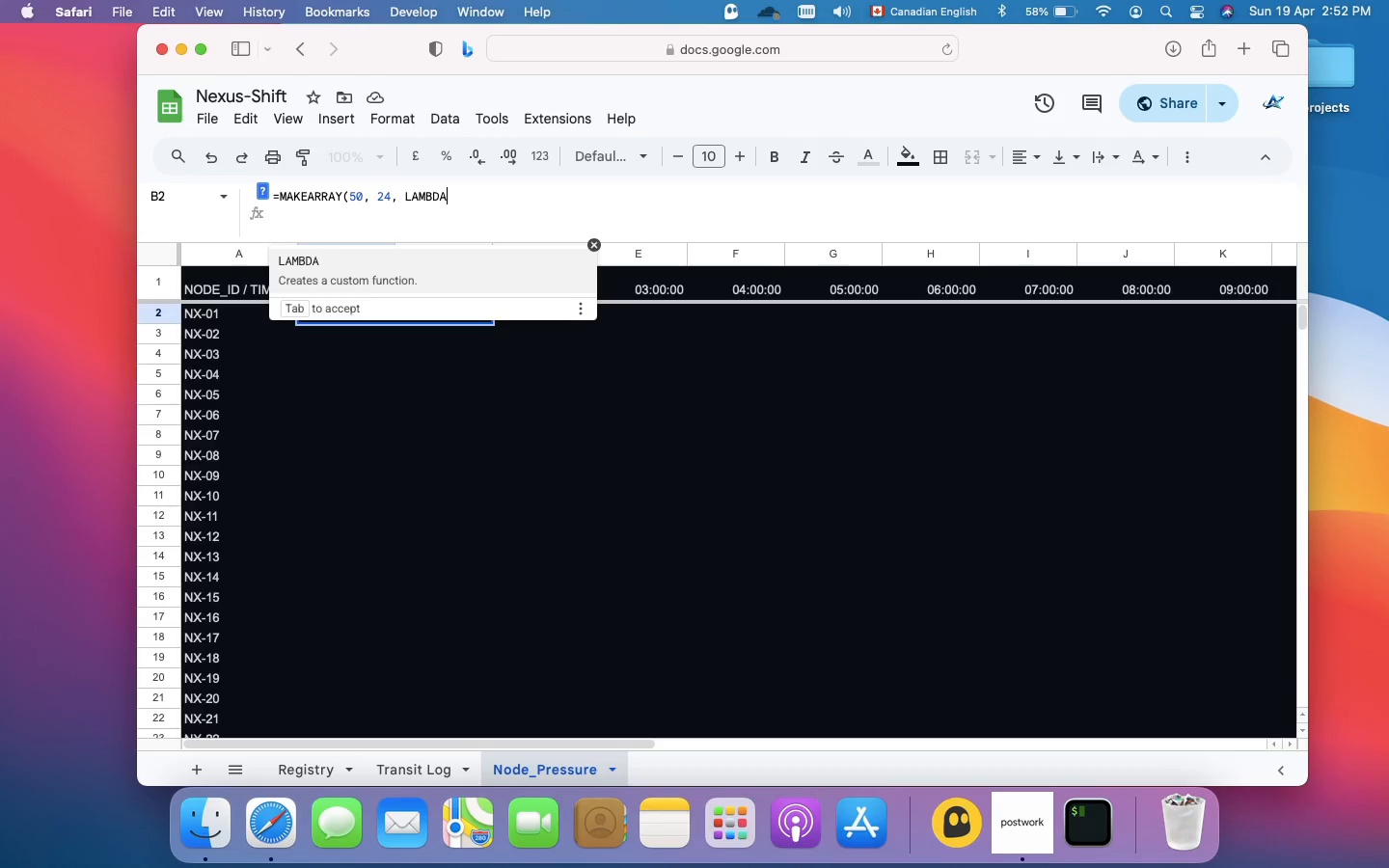 
key(Shift+9)
 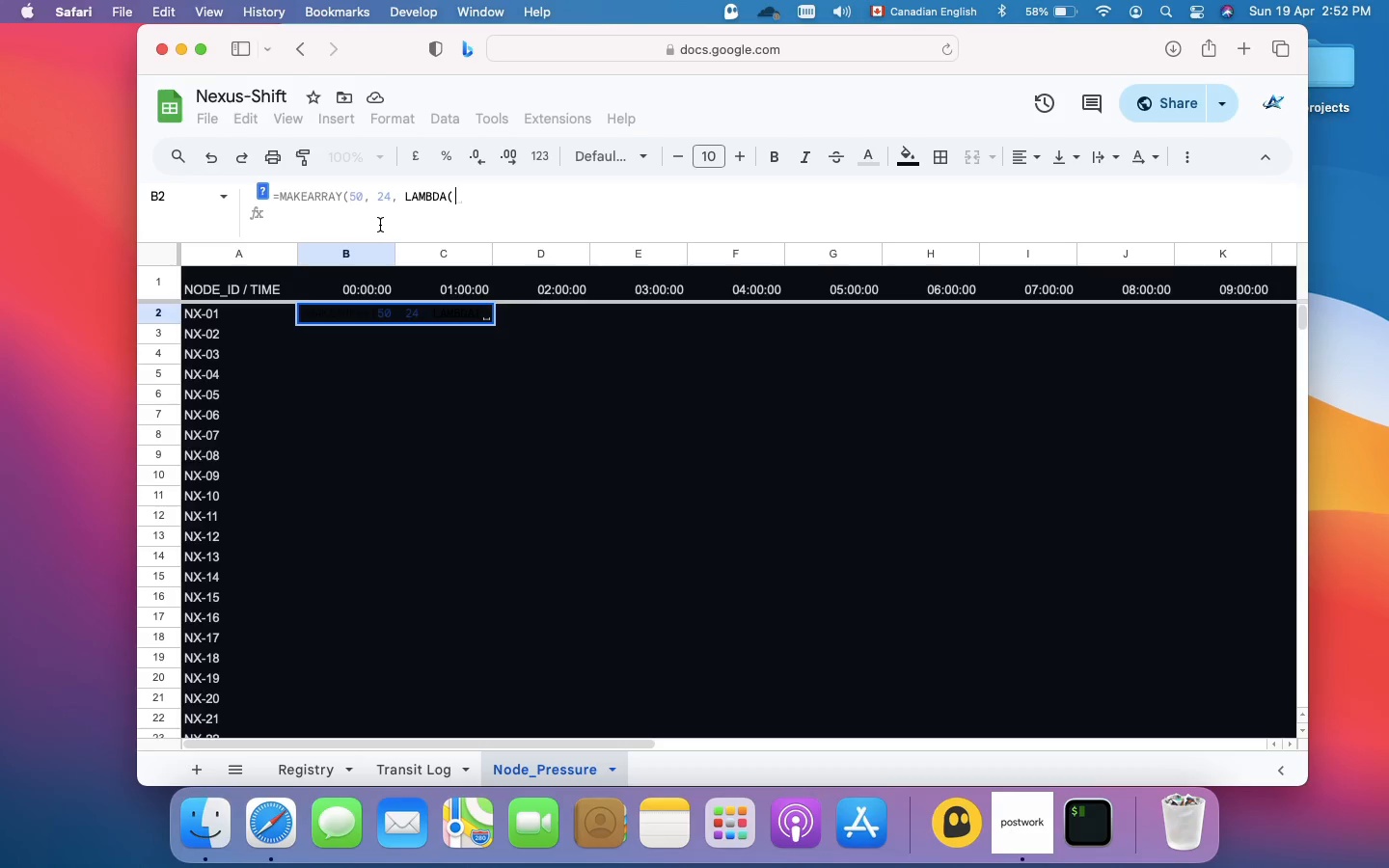 
wait(8.34)
 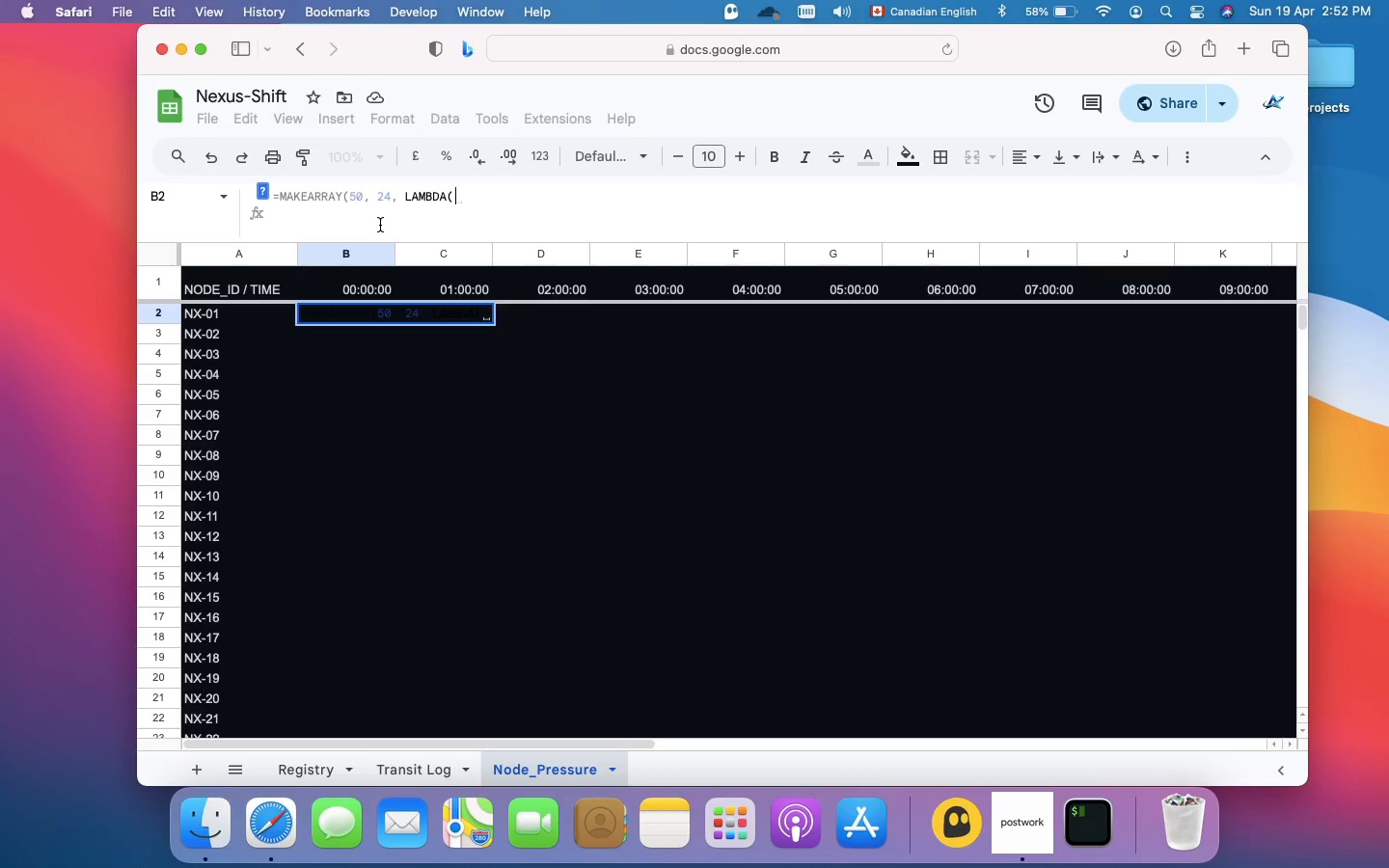 
type(r, c, CONT)
key(Backspace)
key(Backspace)
type(UNTIFS('tRA)
key(Backspace)
key(Backspace)
type(rn)
key(Backspace)
type(ansit Log')
 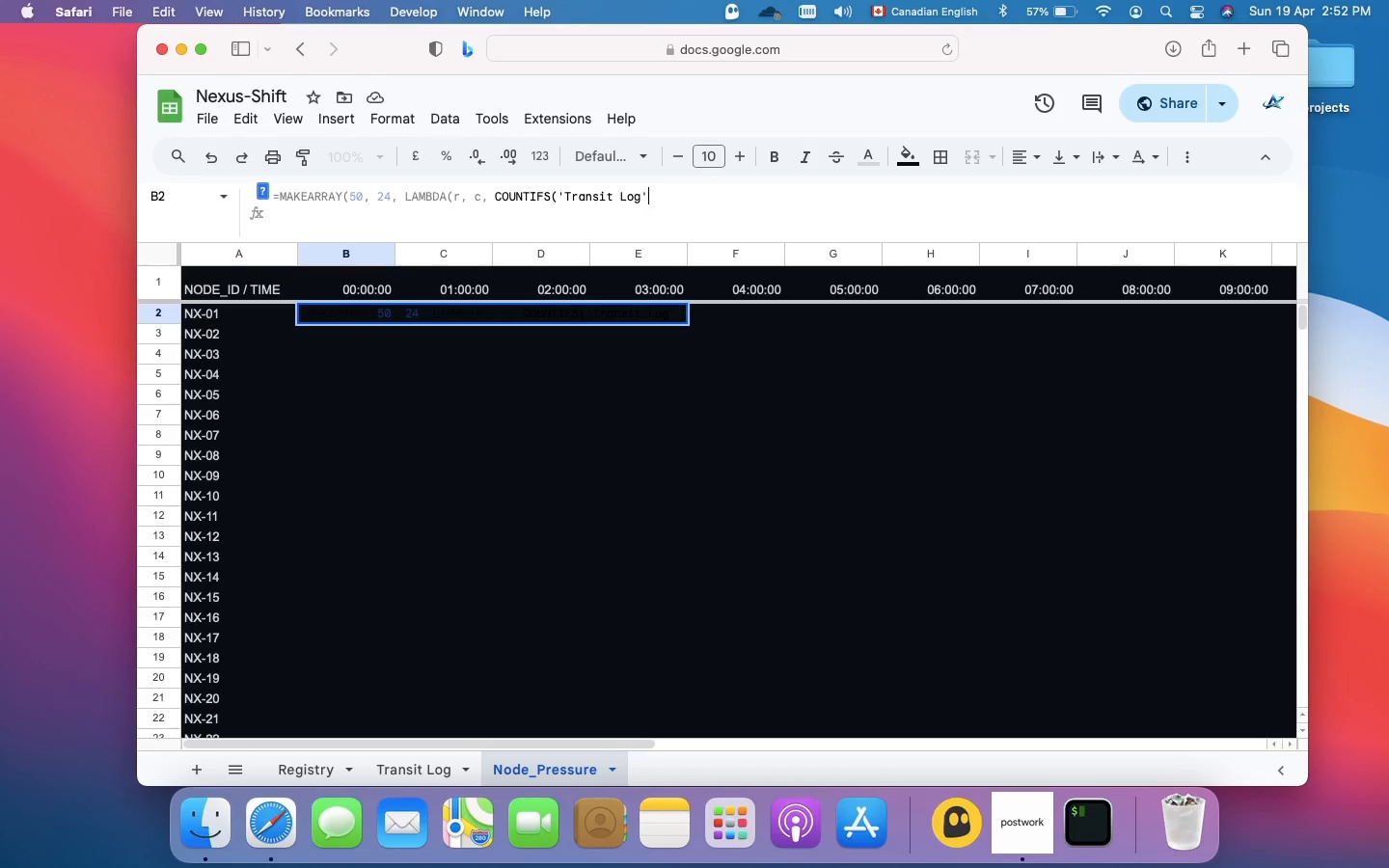 
key(Shift+1)
 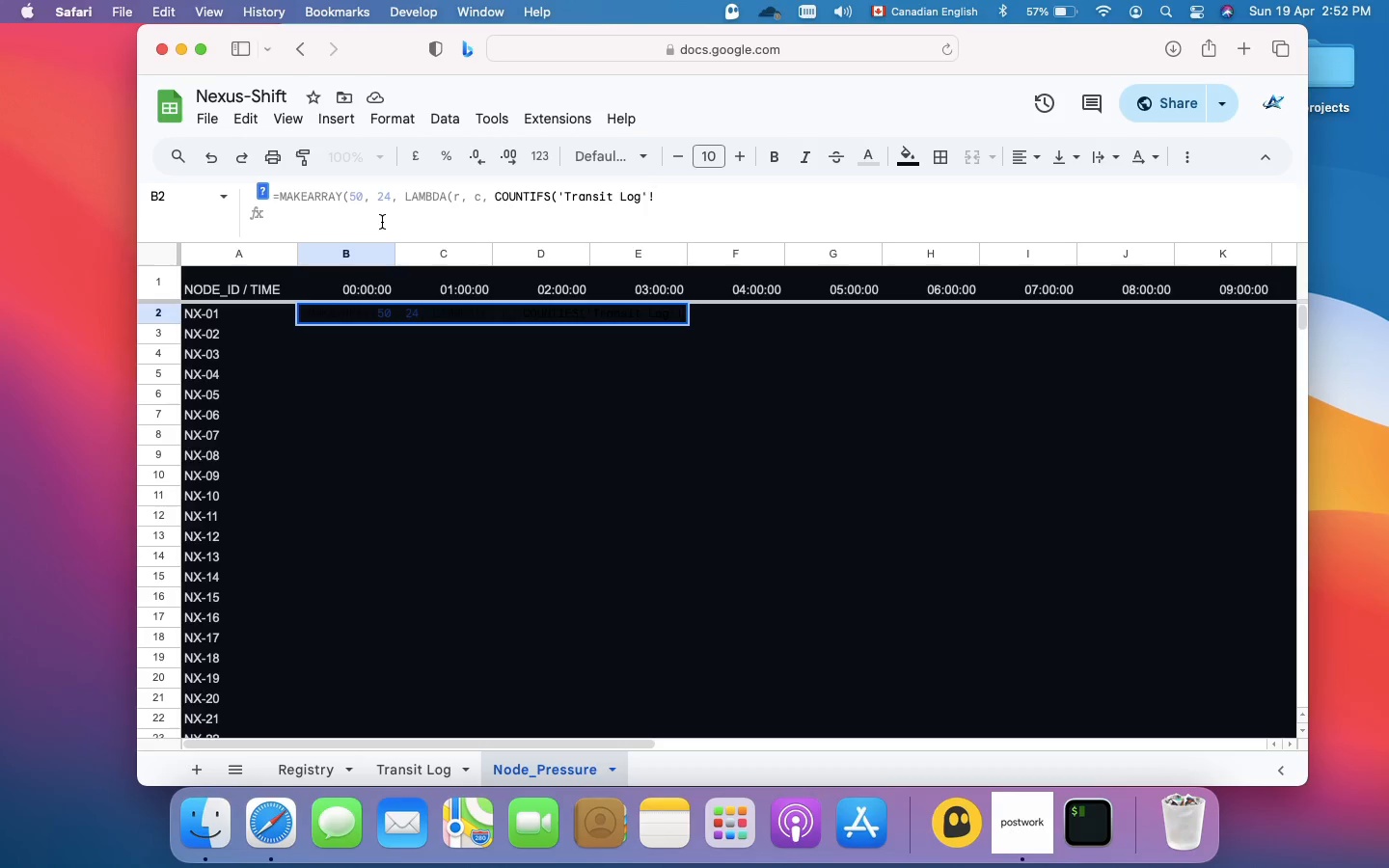 
key(Shift+4)
 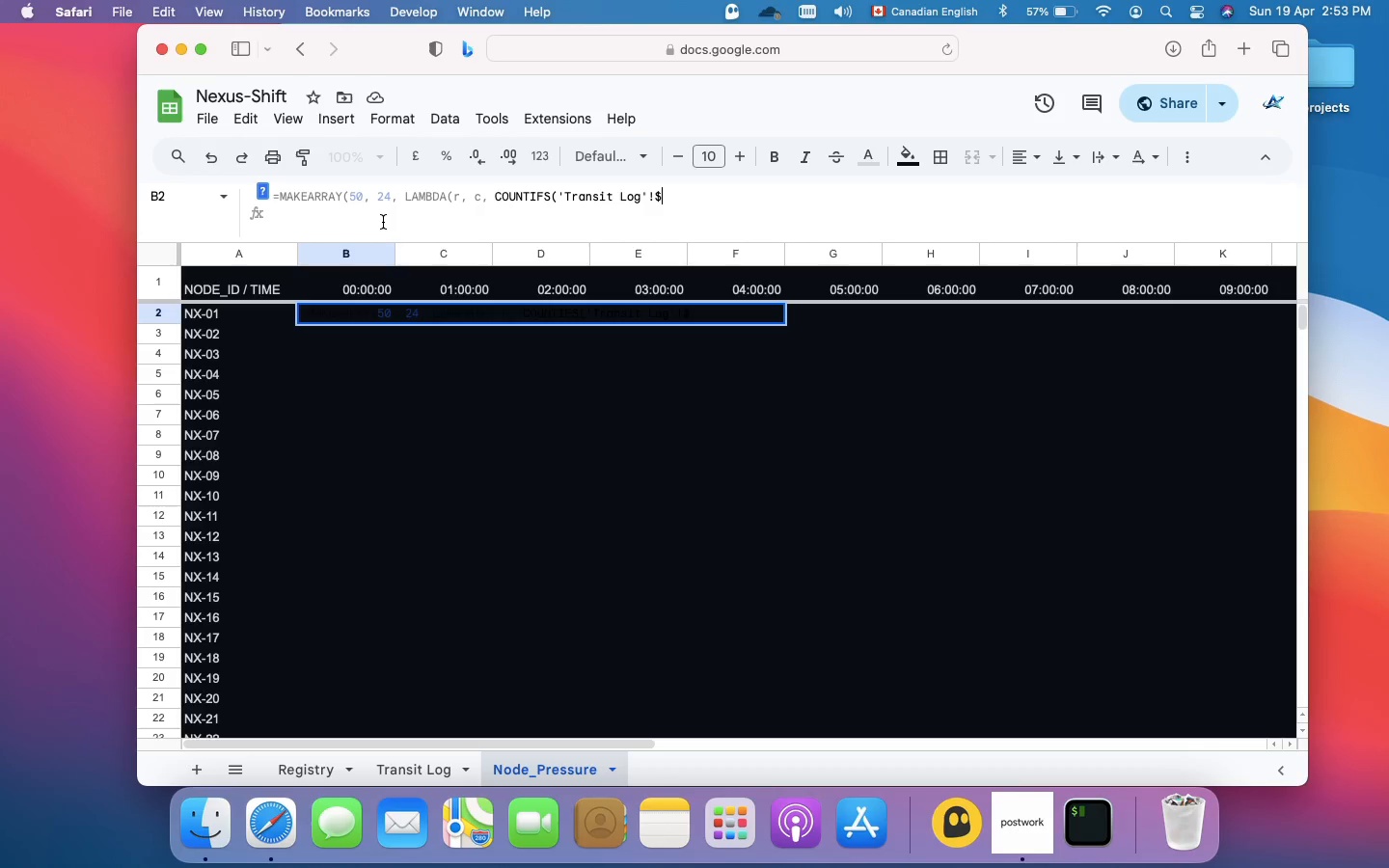 
type(C$2:)
 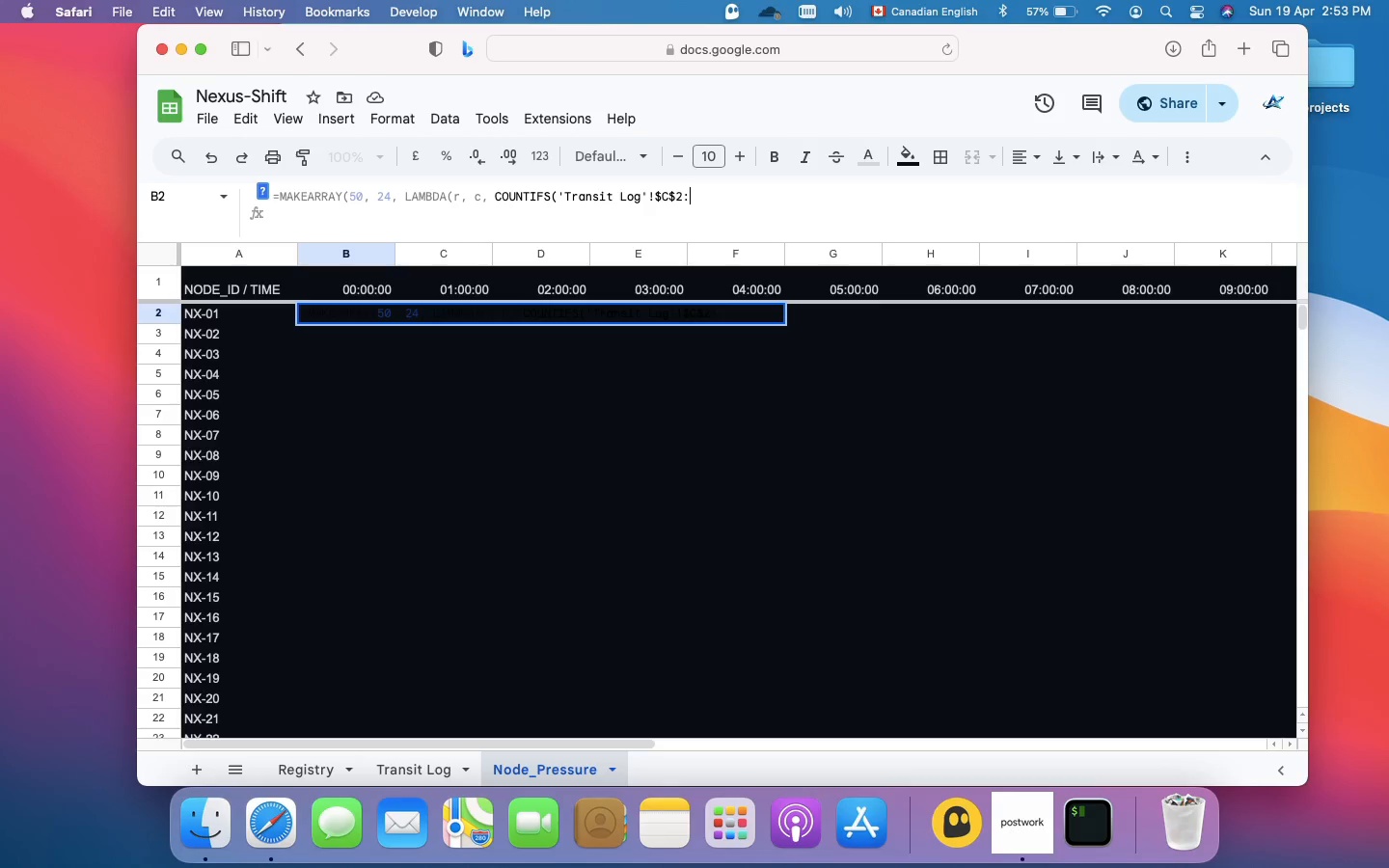 
hold_key(key=ShiftRight, duration=2.02)
 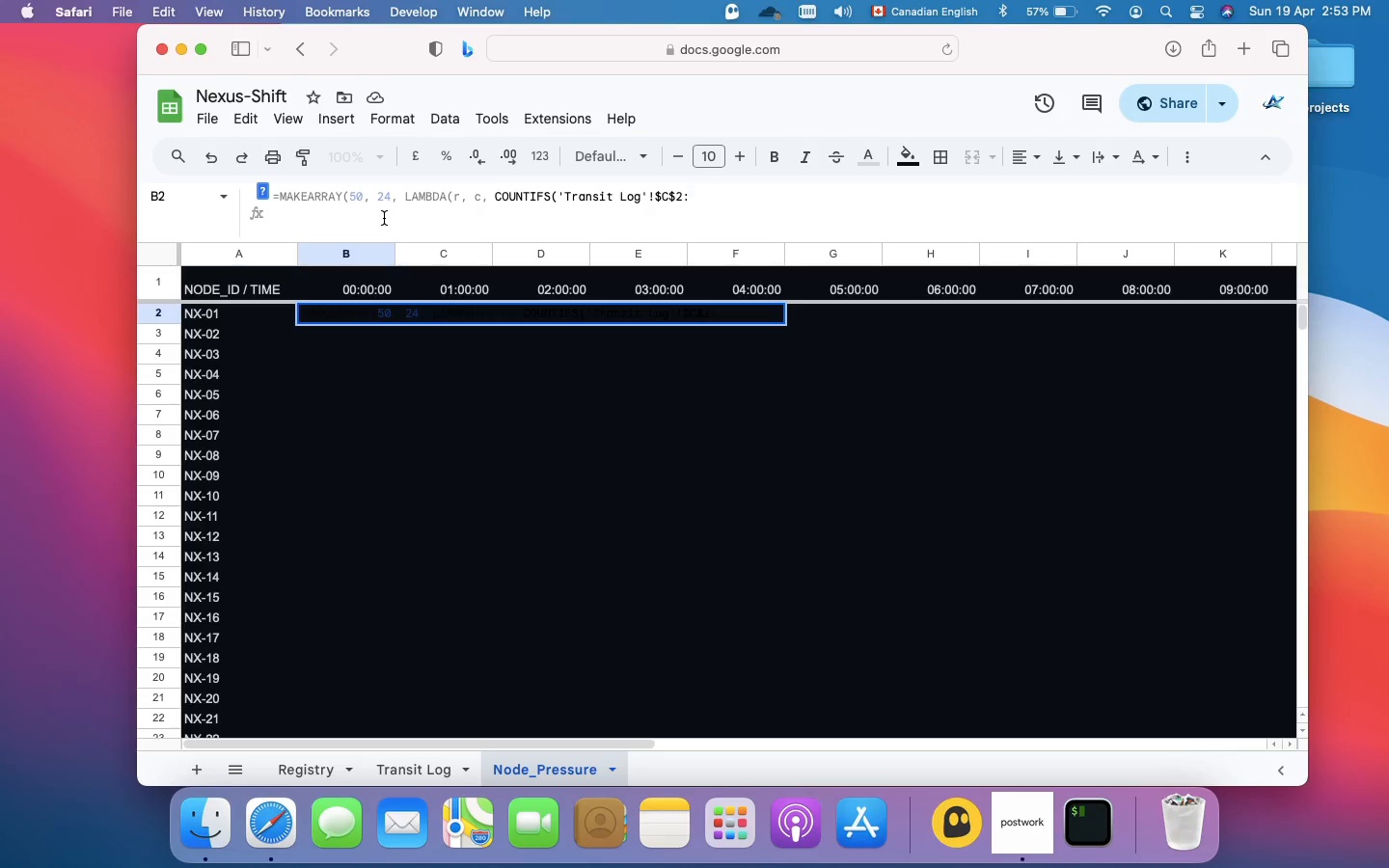 
type($C$501, )
 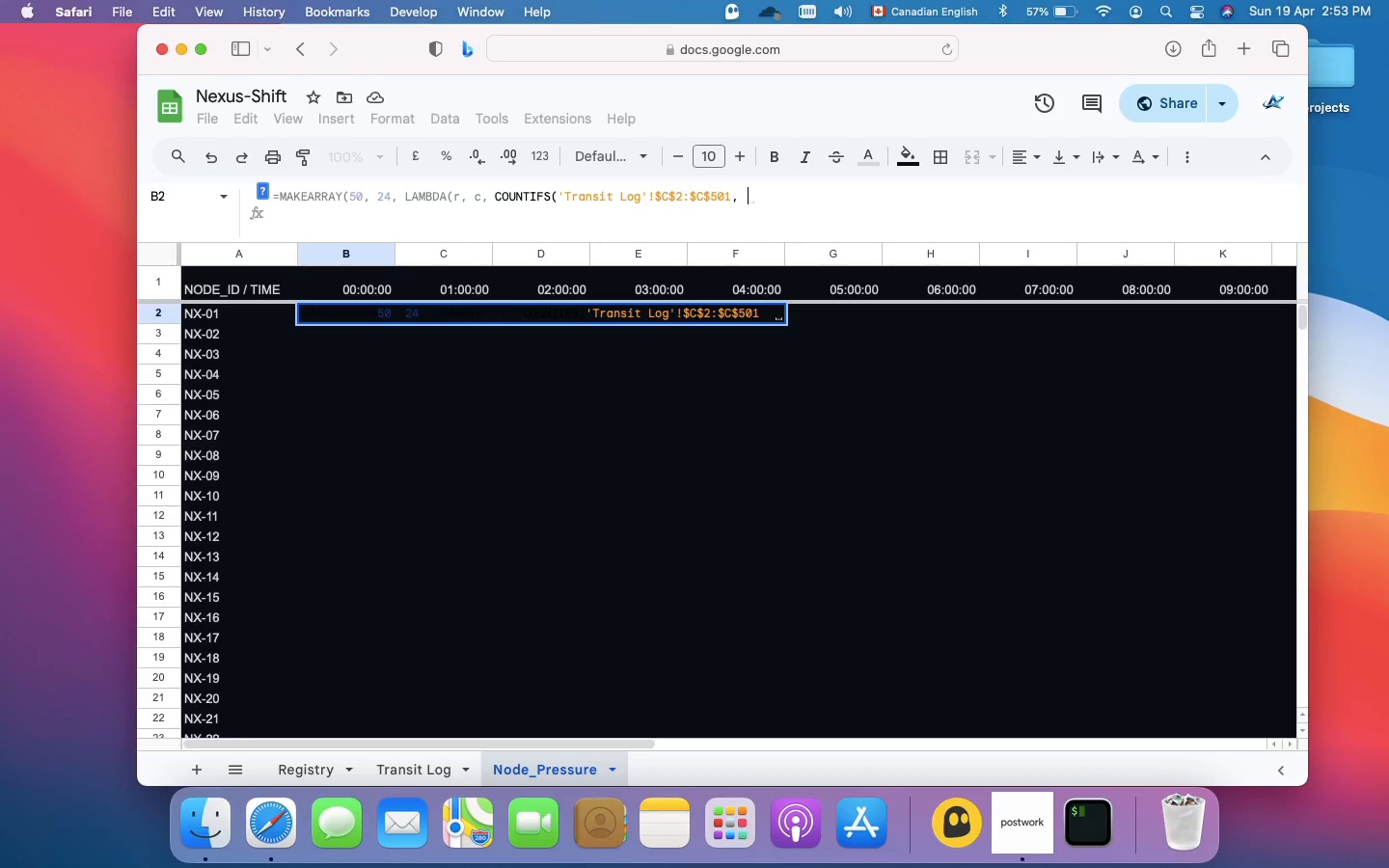 
wait(7.34)
 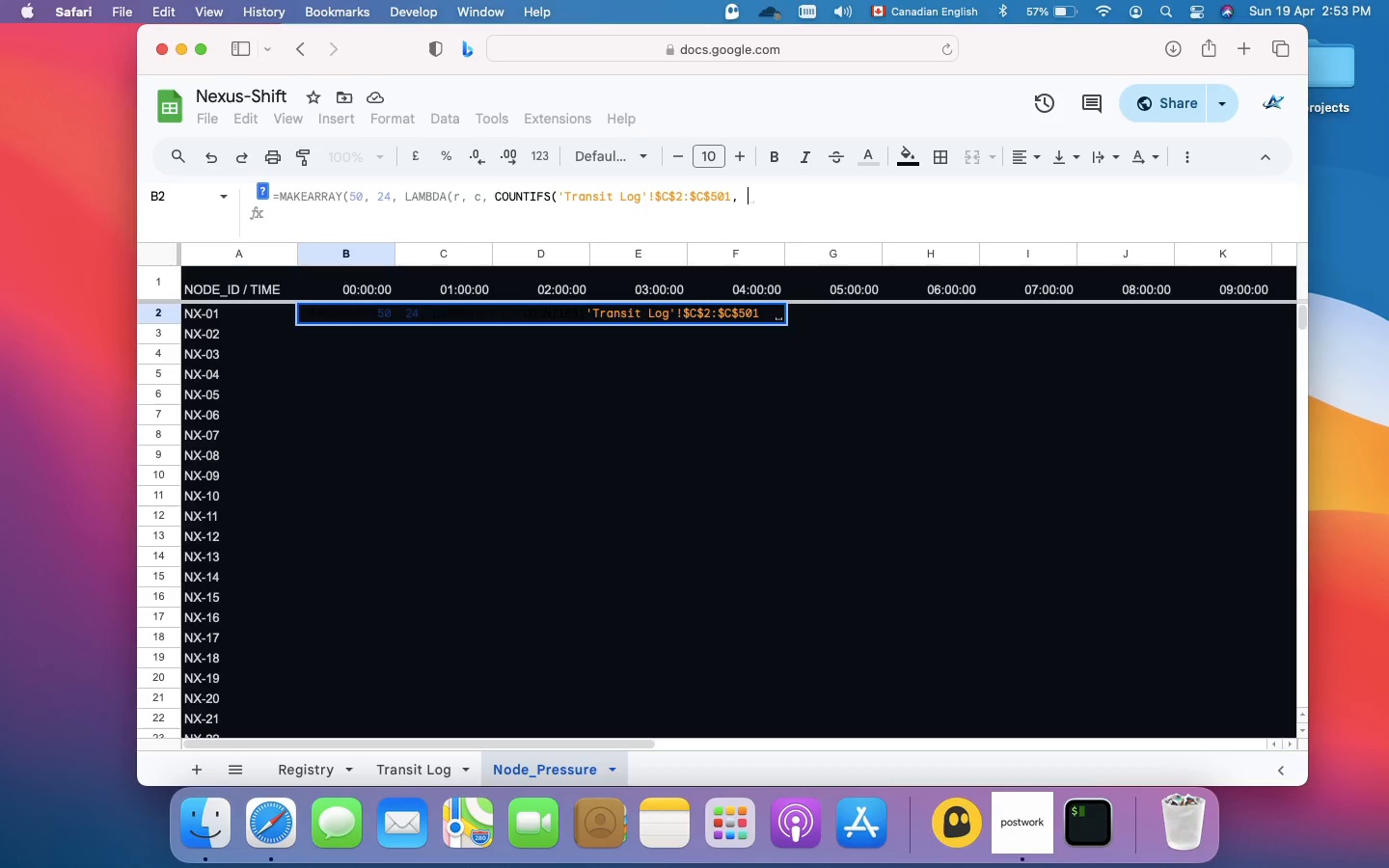 
type(INDEX(Registry!)
 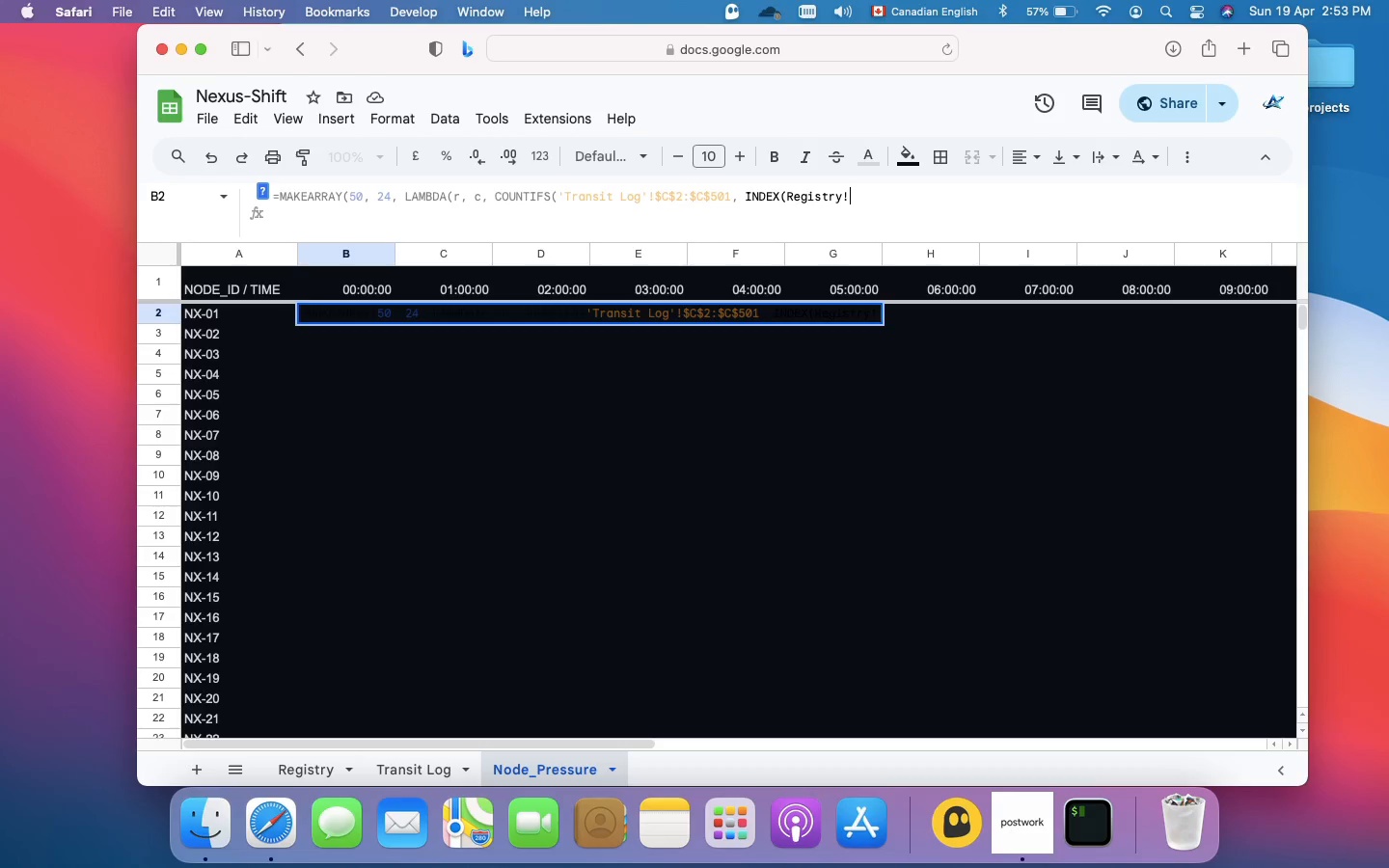 
wait(5.32)
 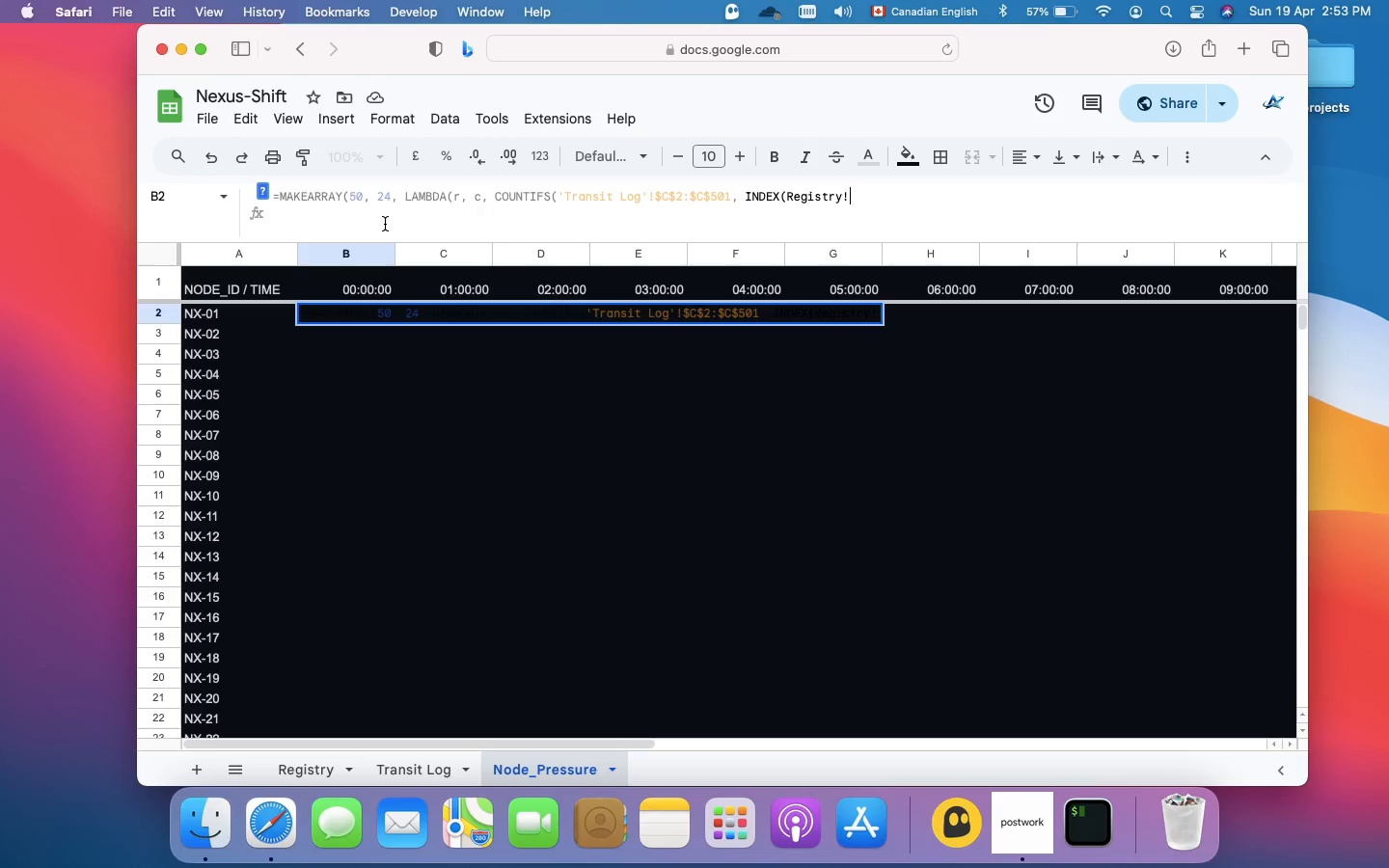 
type($A$2:$A$)
 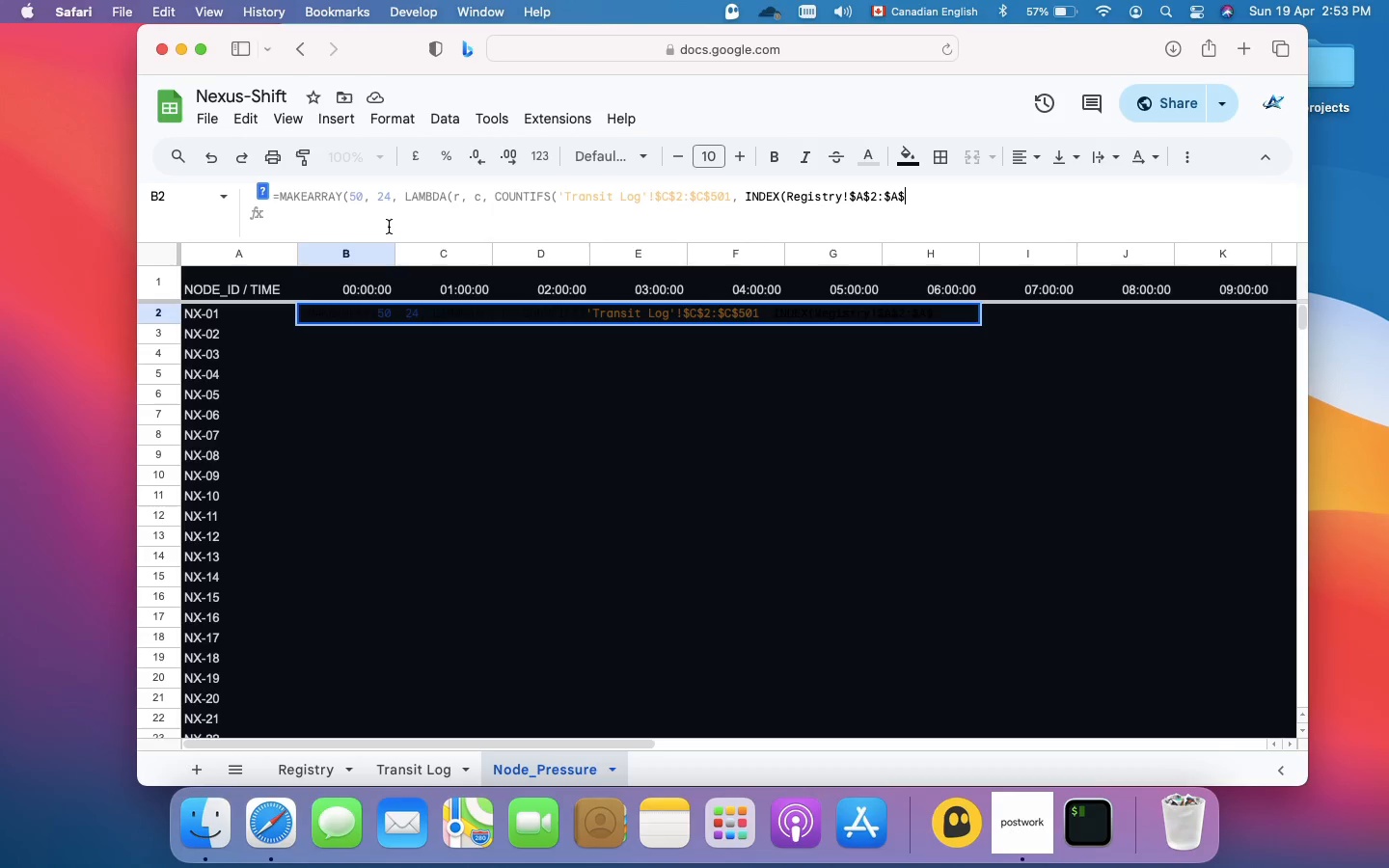 
type(51)
 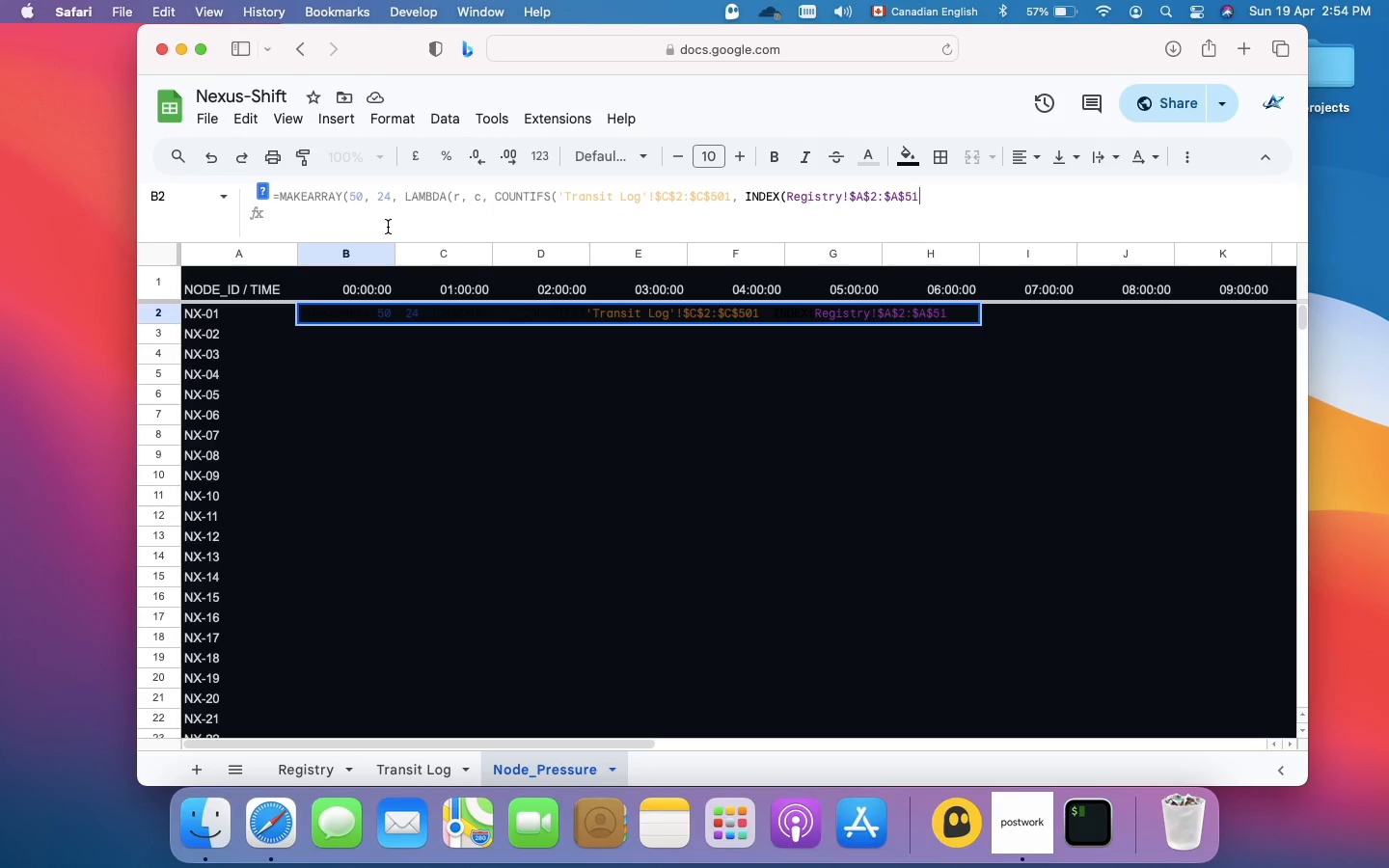 
wait(7.82)
 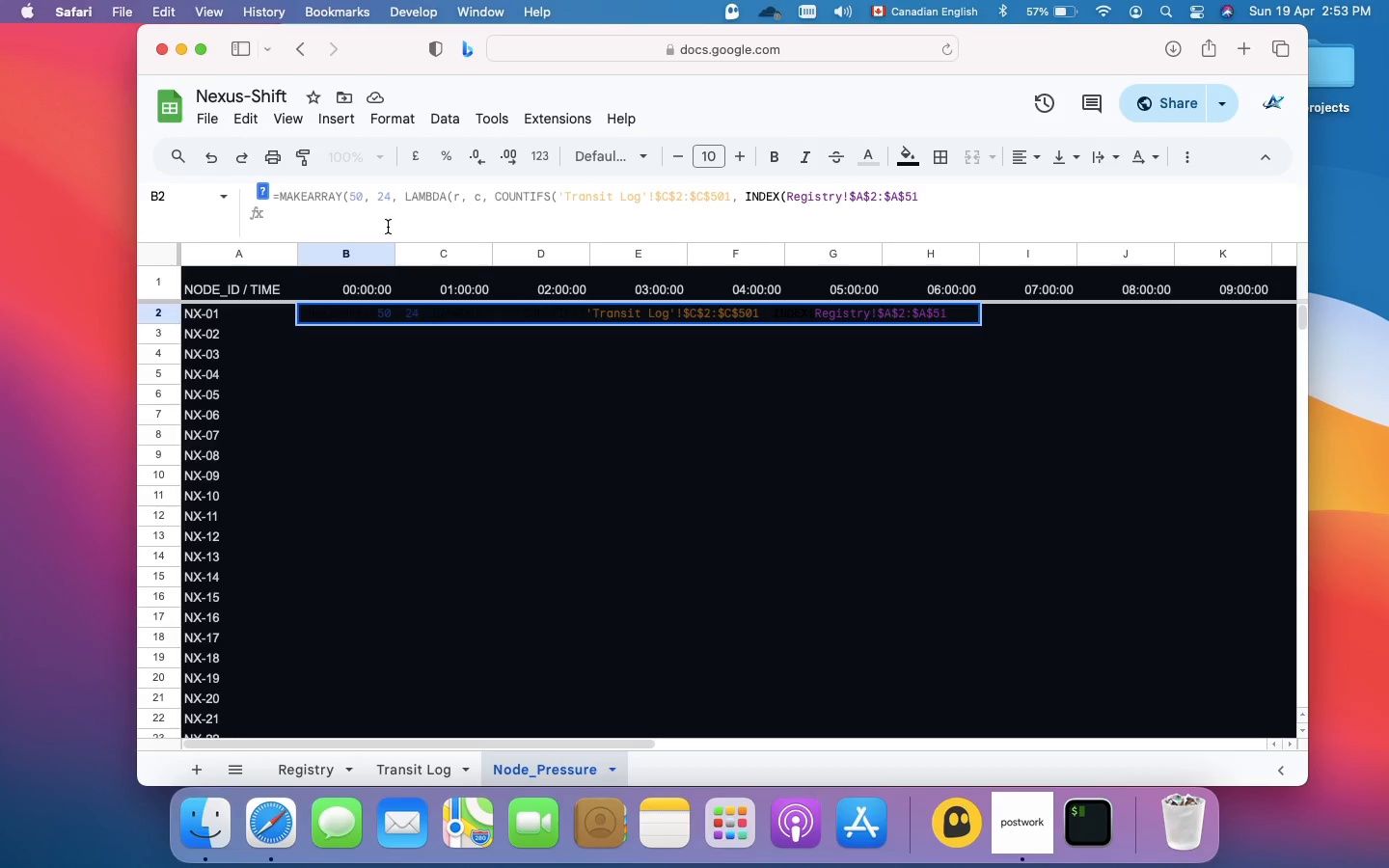 
type(, R))
key(Backspace)
key(Backspace)
type(r),)
 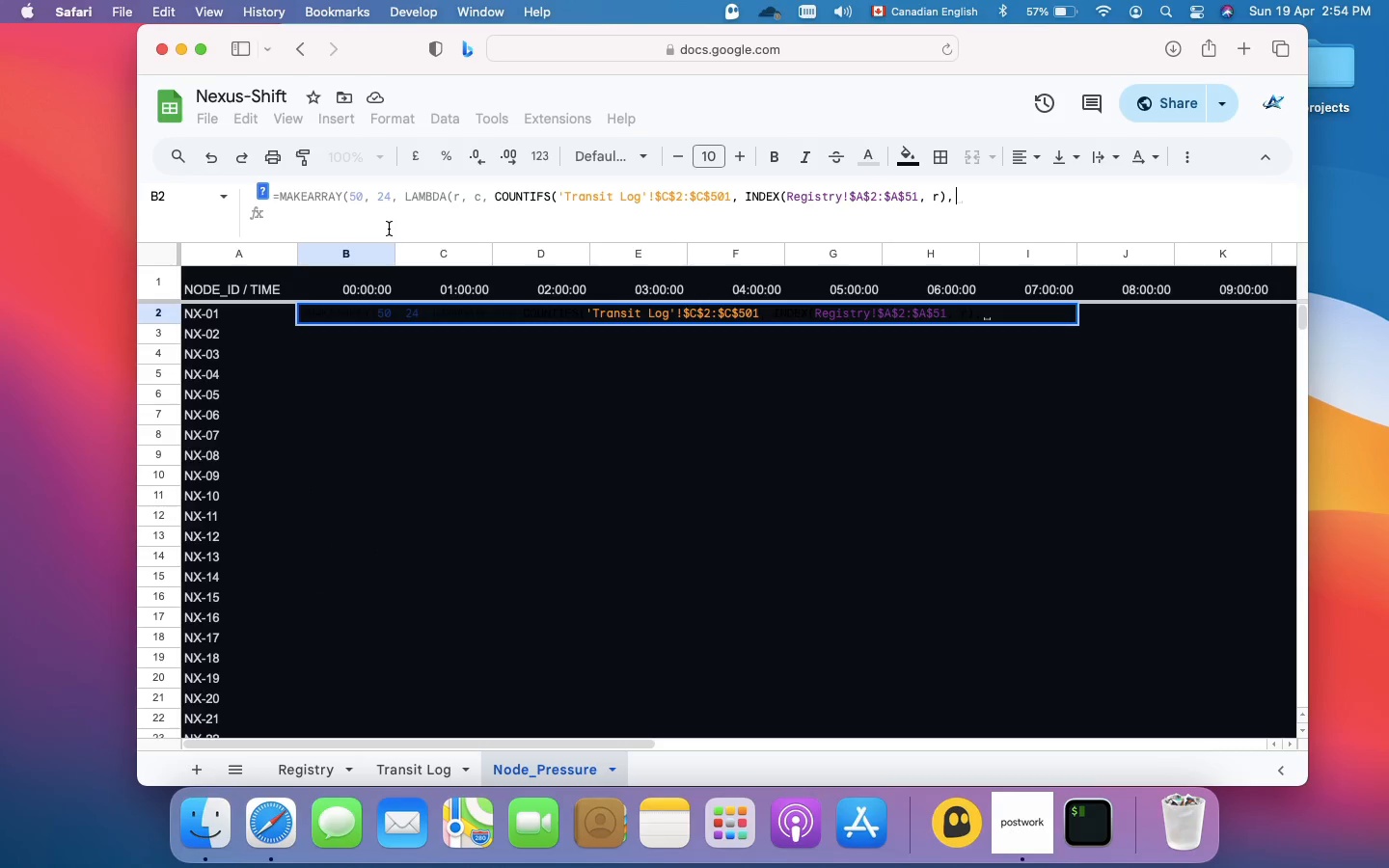 
wait(9.6)
 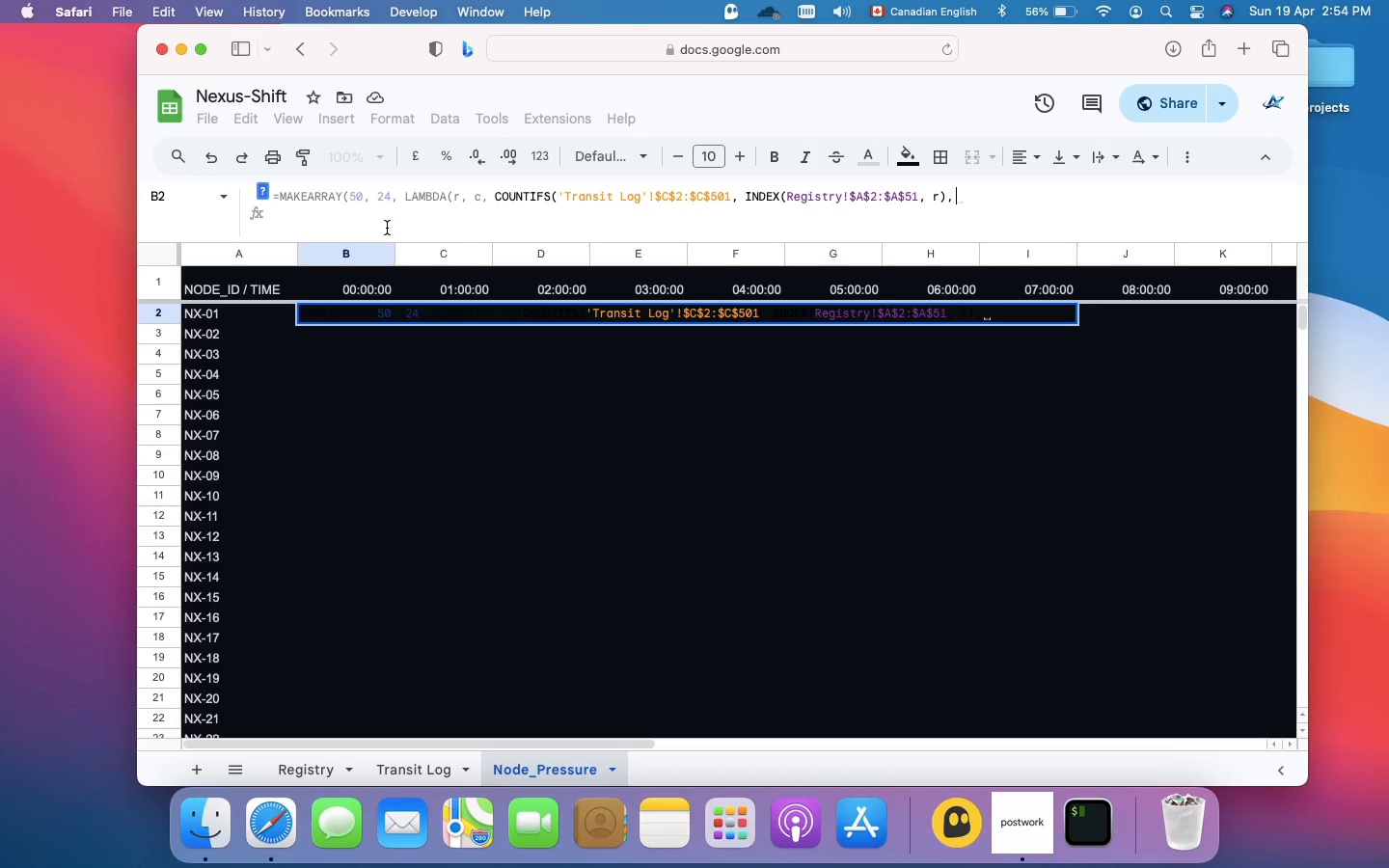 
type('Transit Log'!)
 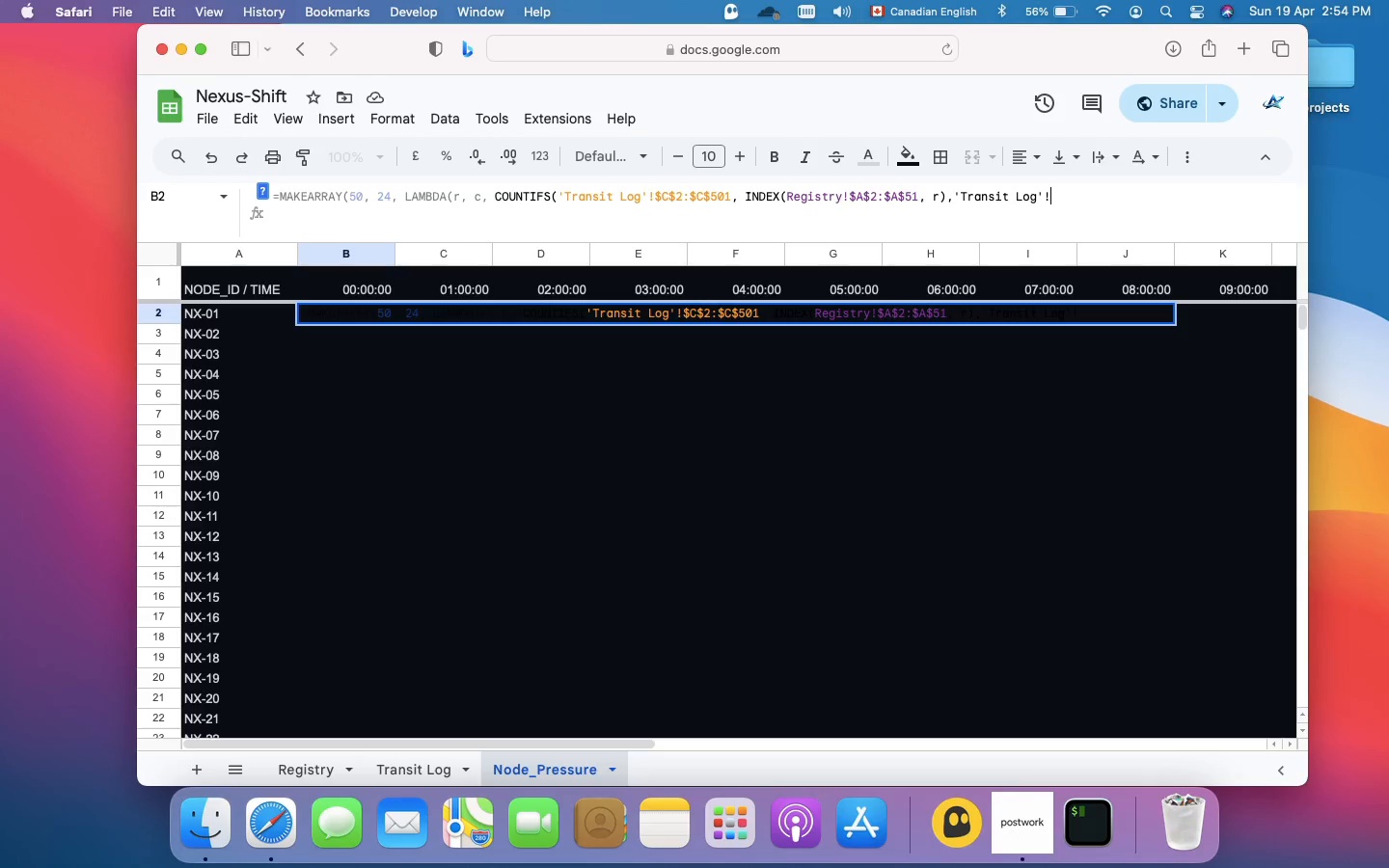 
wait(12.36)
 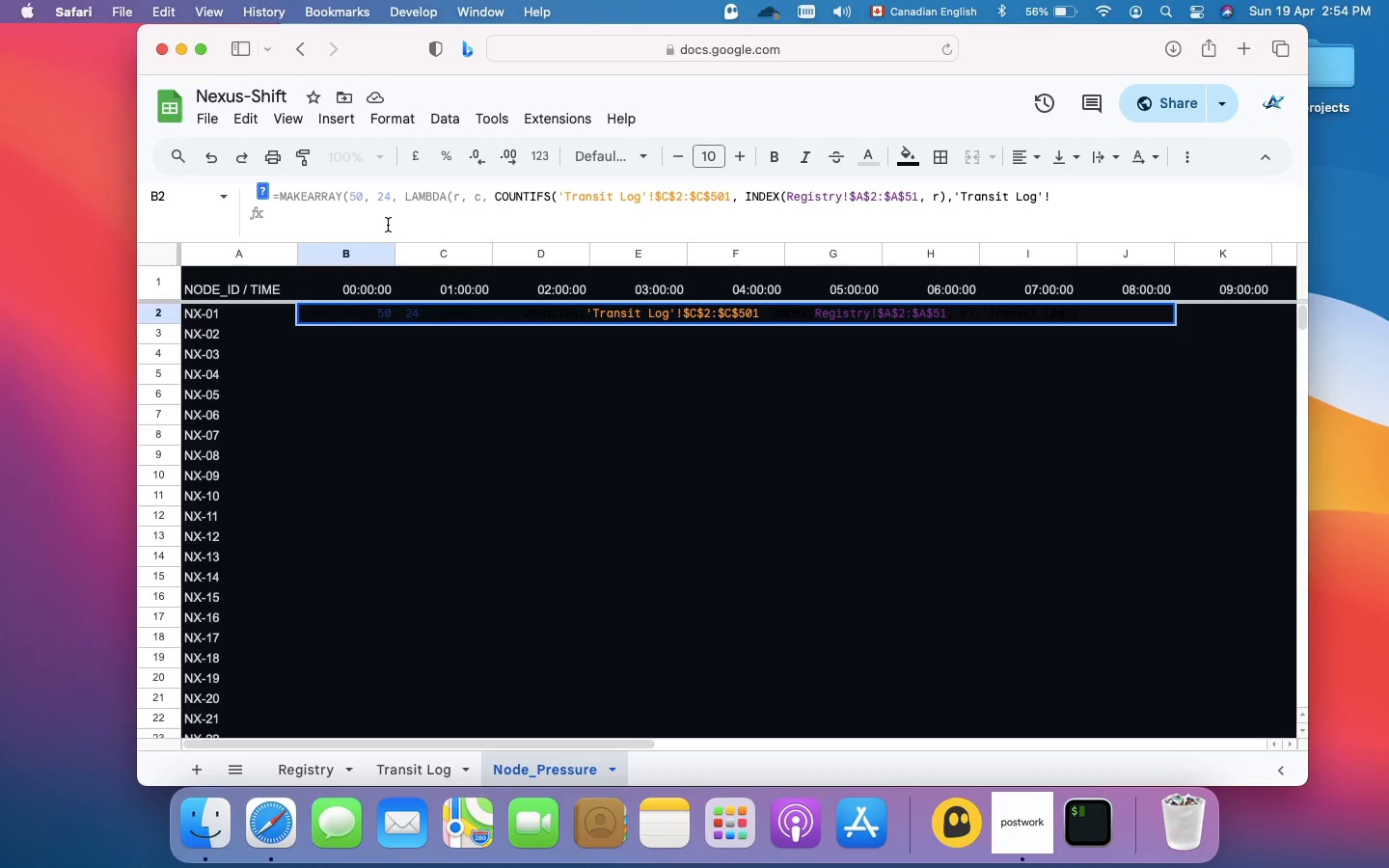 
type($f)
key(Backspace)
type(F$2:$F$)
 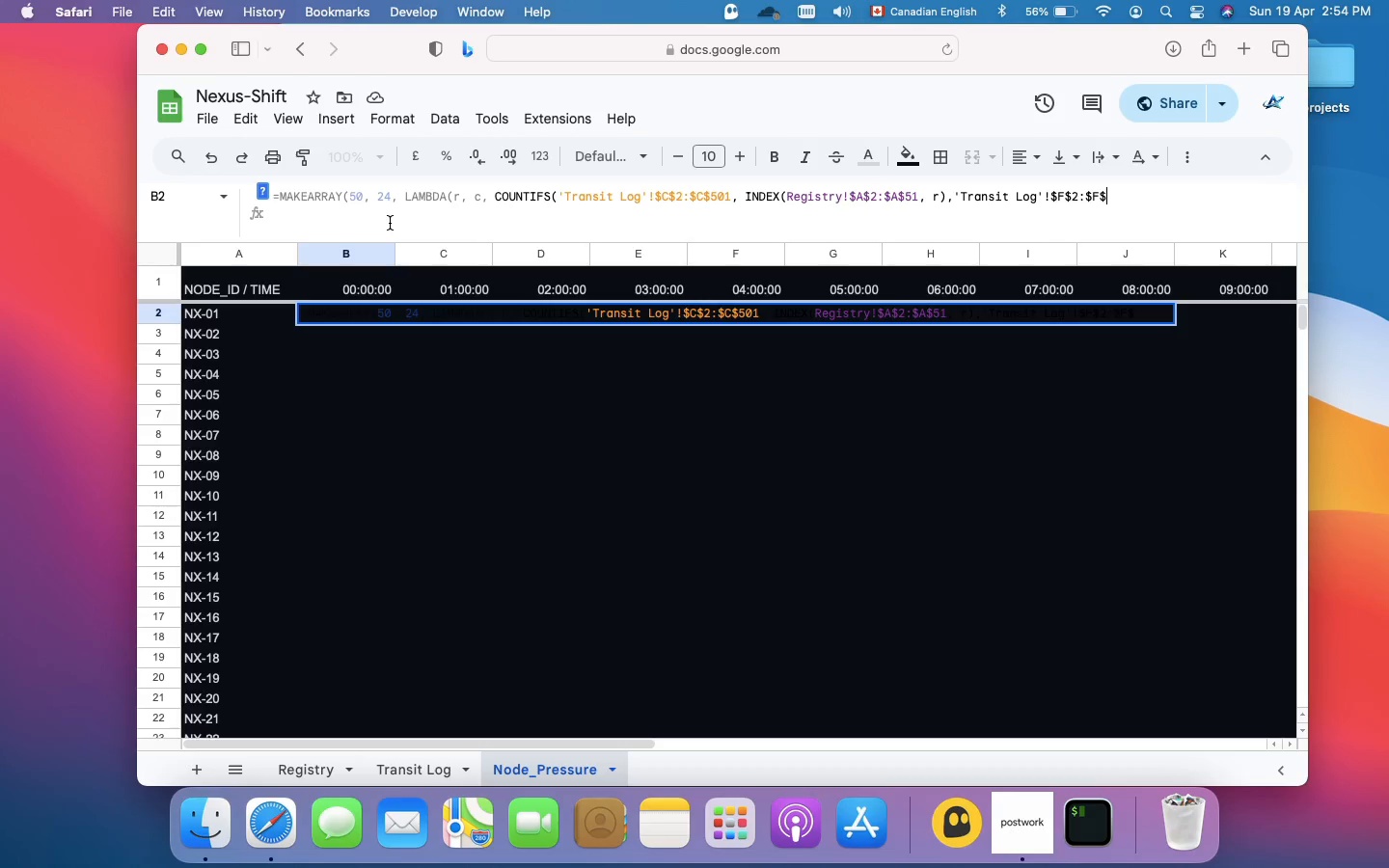 
type(501,)
 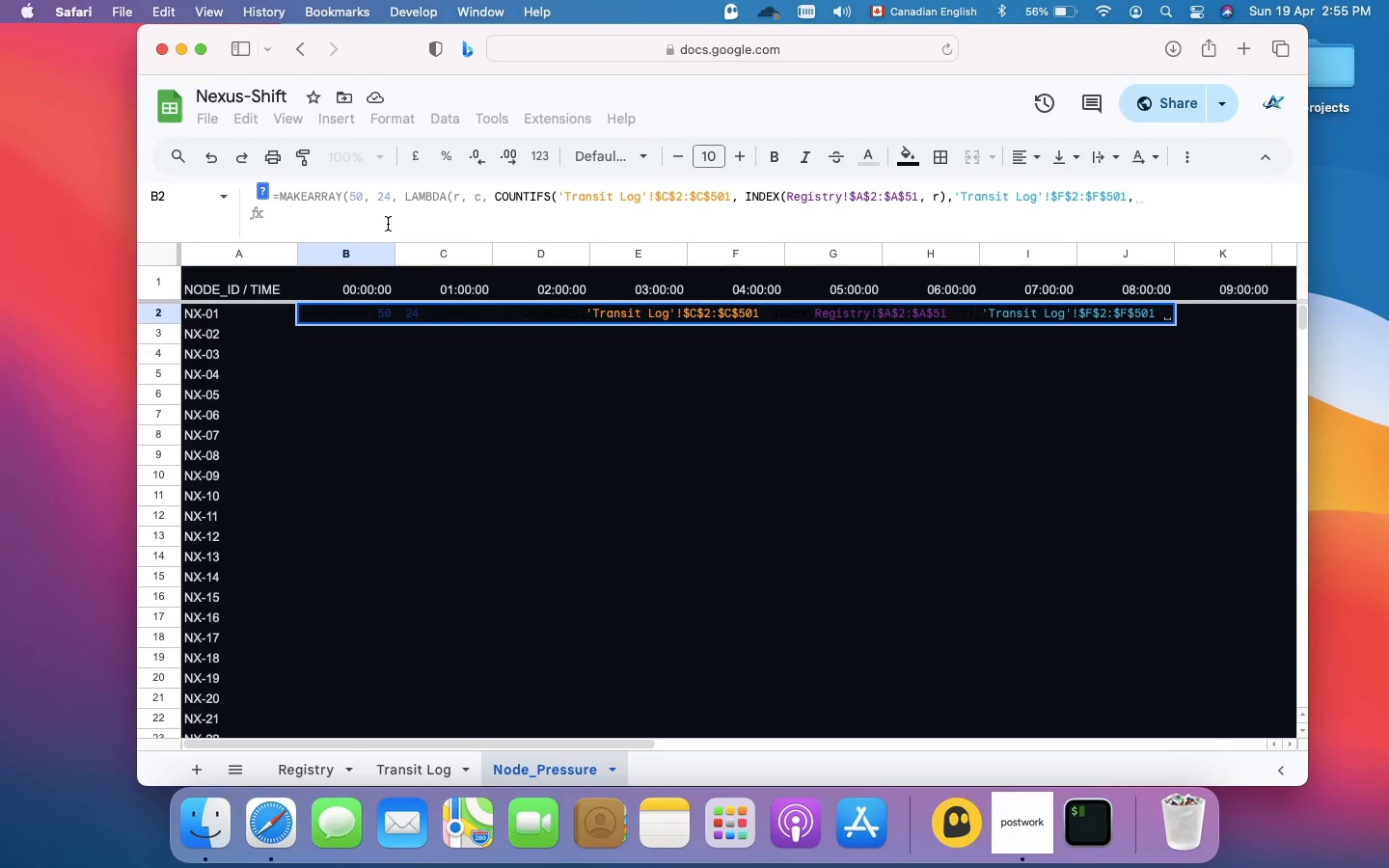 
wait(6.6)
 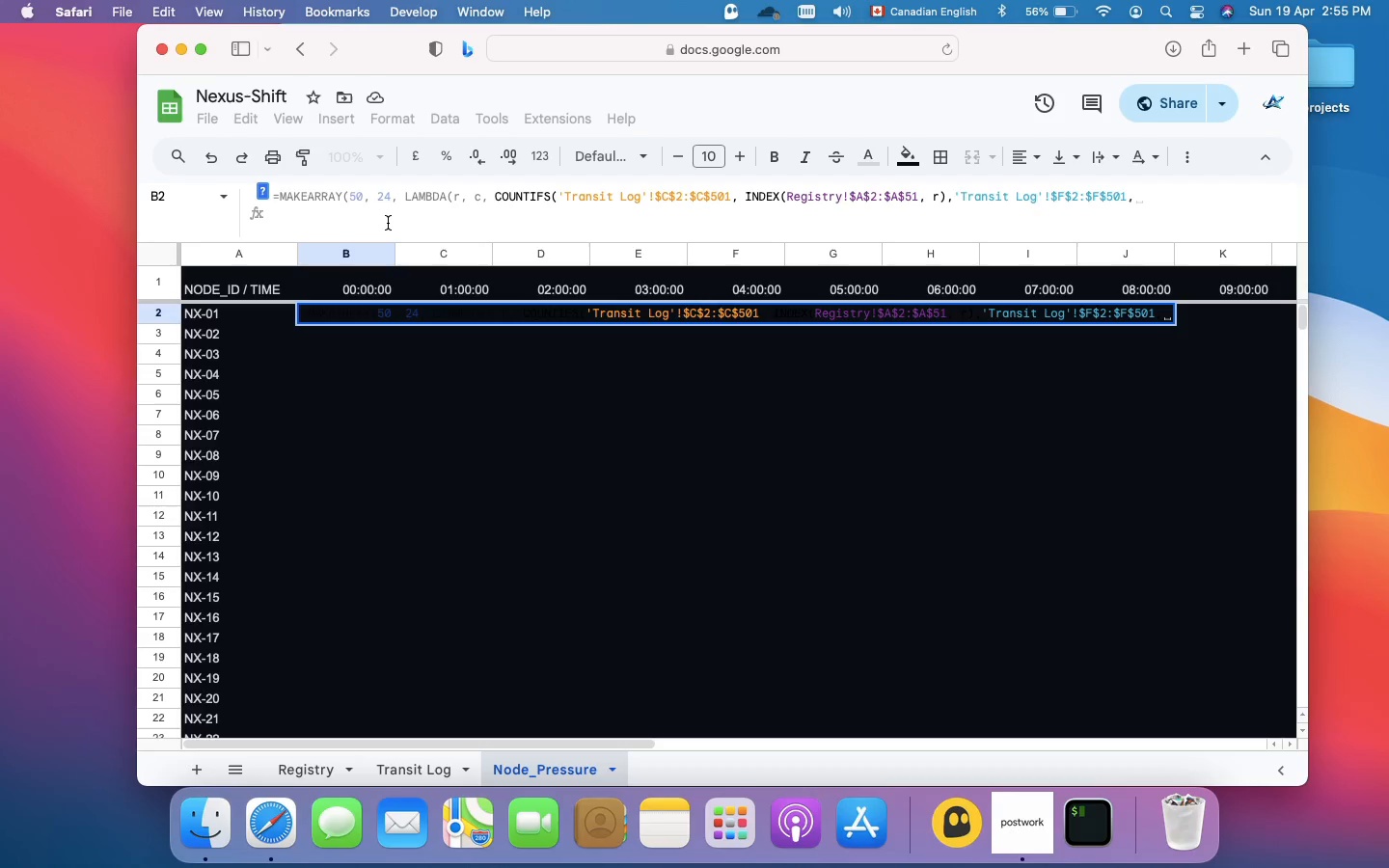 
key(Space)
 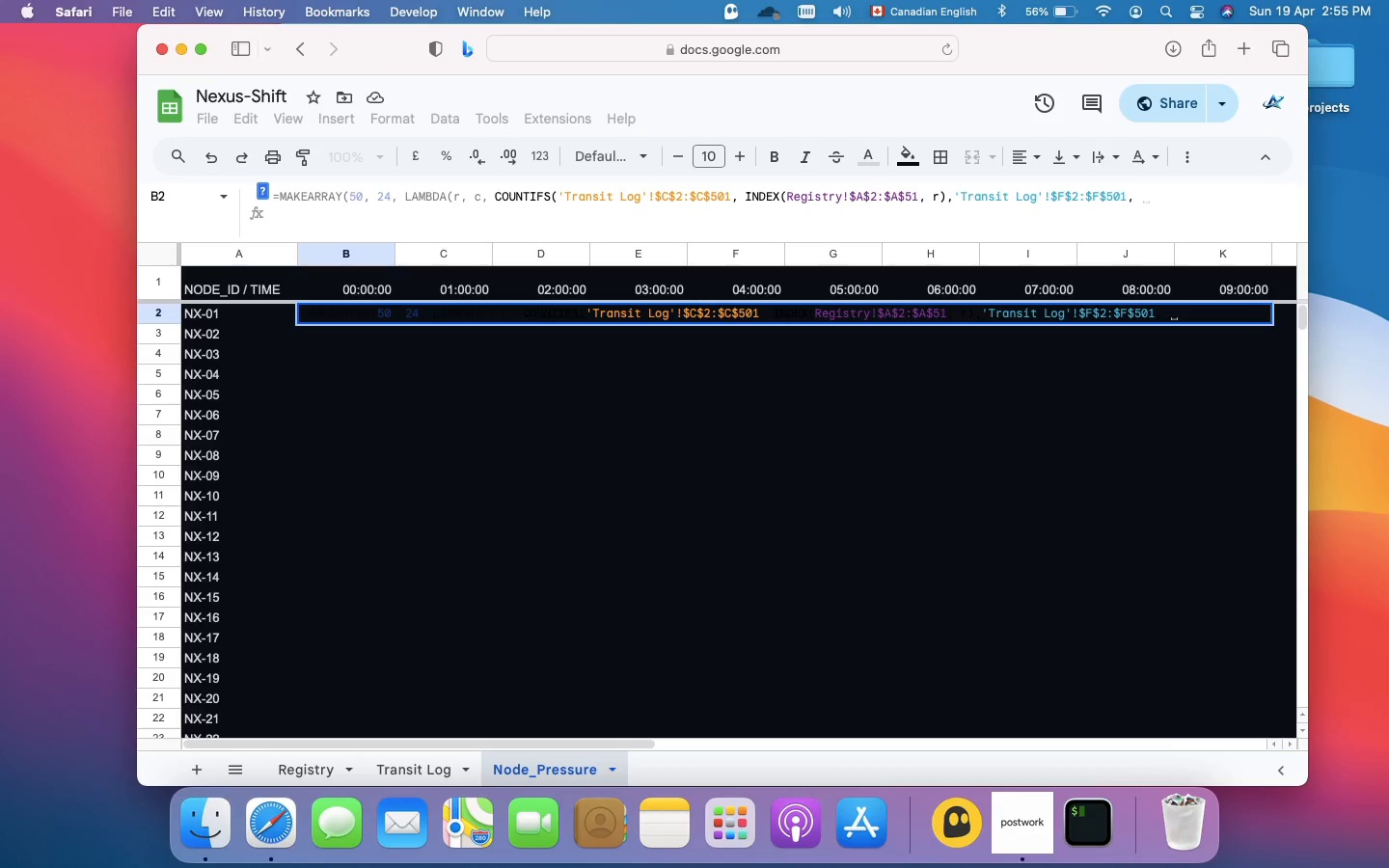 
wait(7.09)
 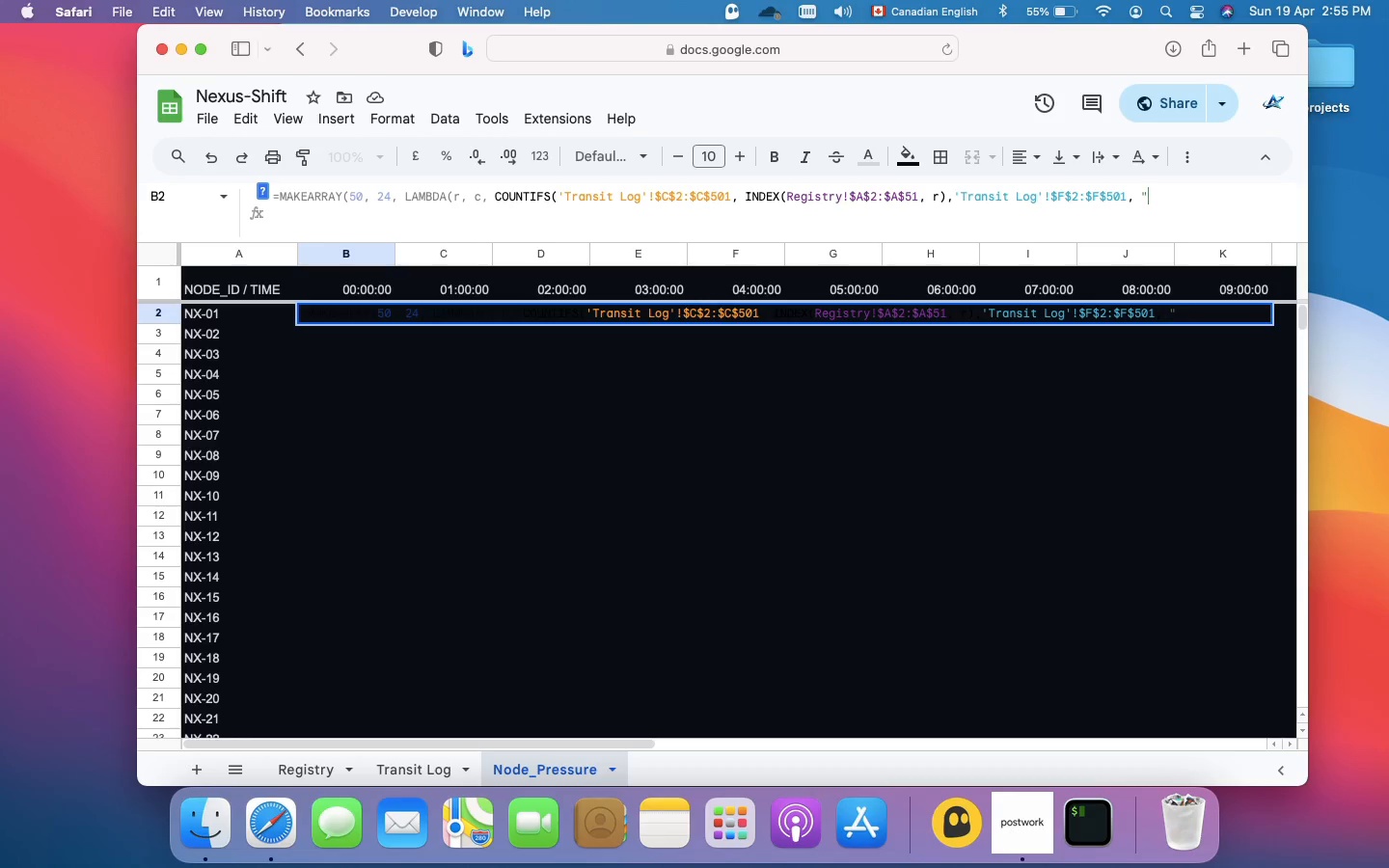 
key(Shift+Quote)
 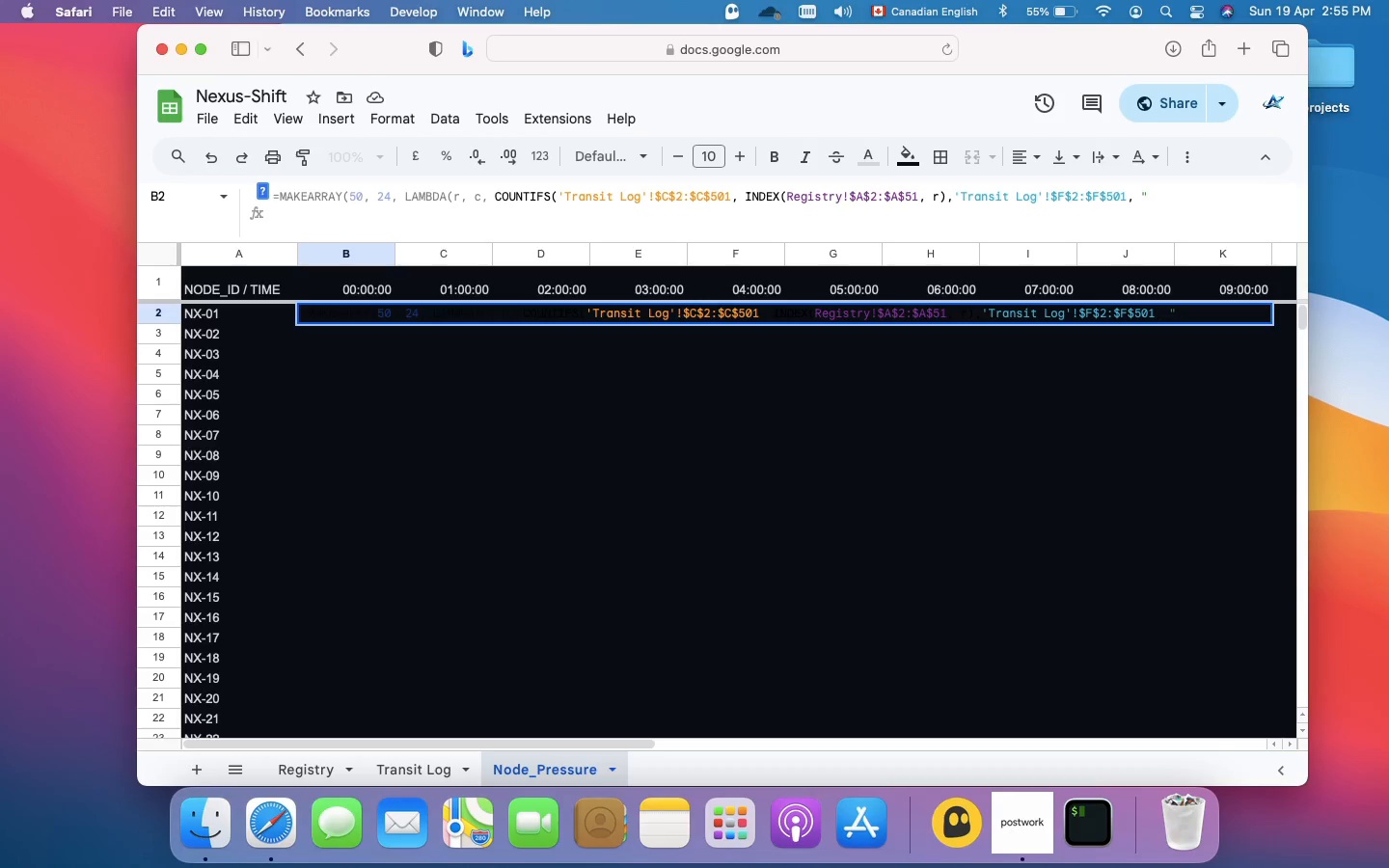 
key(Shift+Period)
 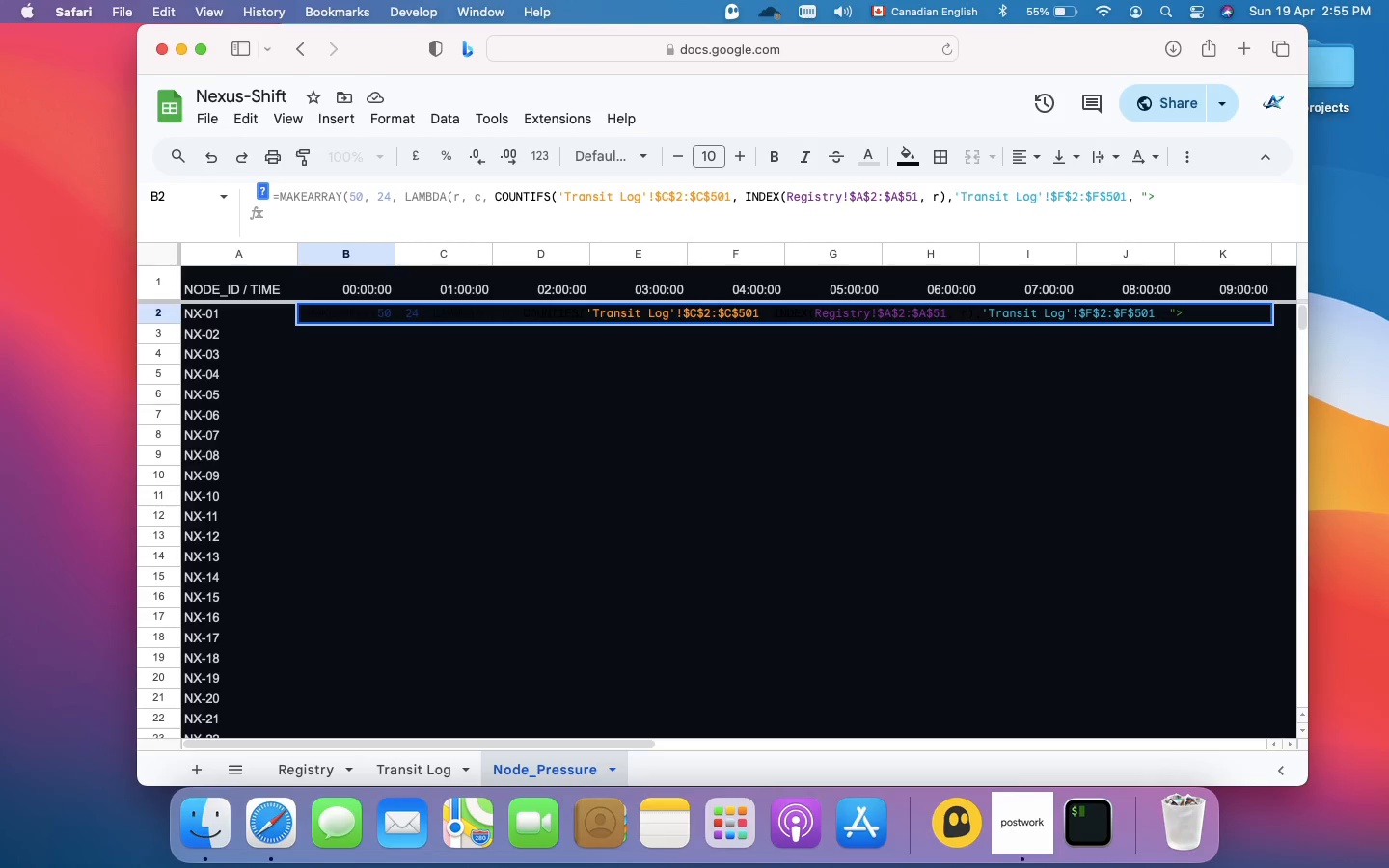 
key(Equal)
 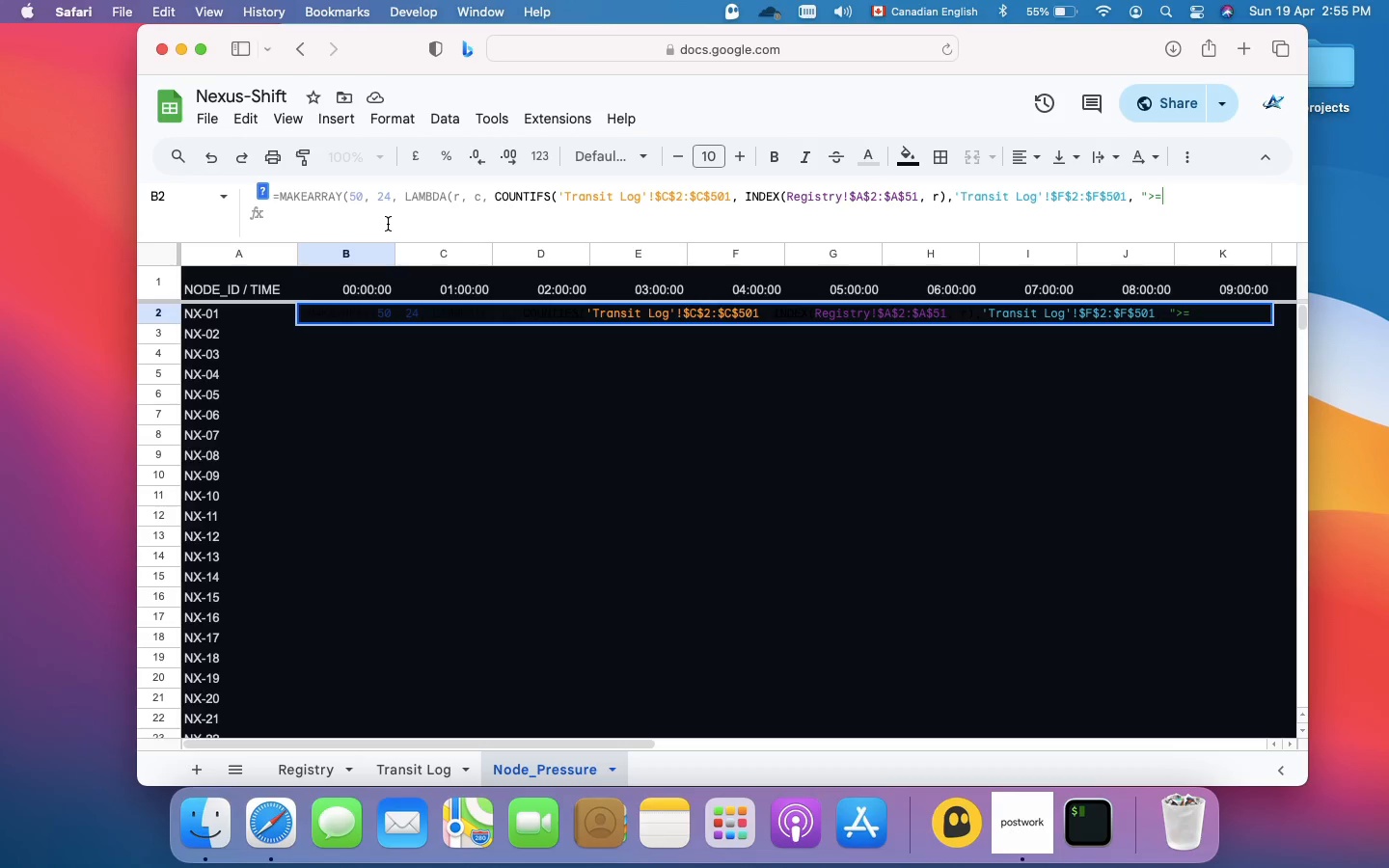 
wait(5.9)
 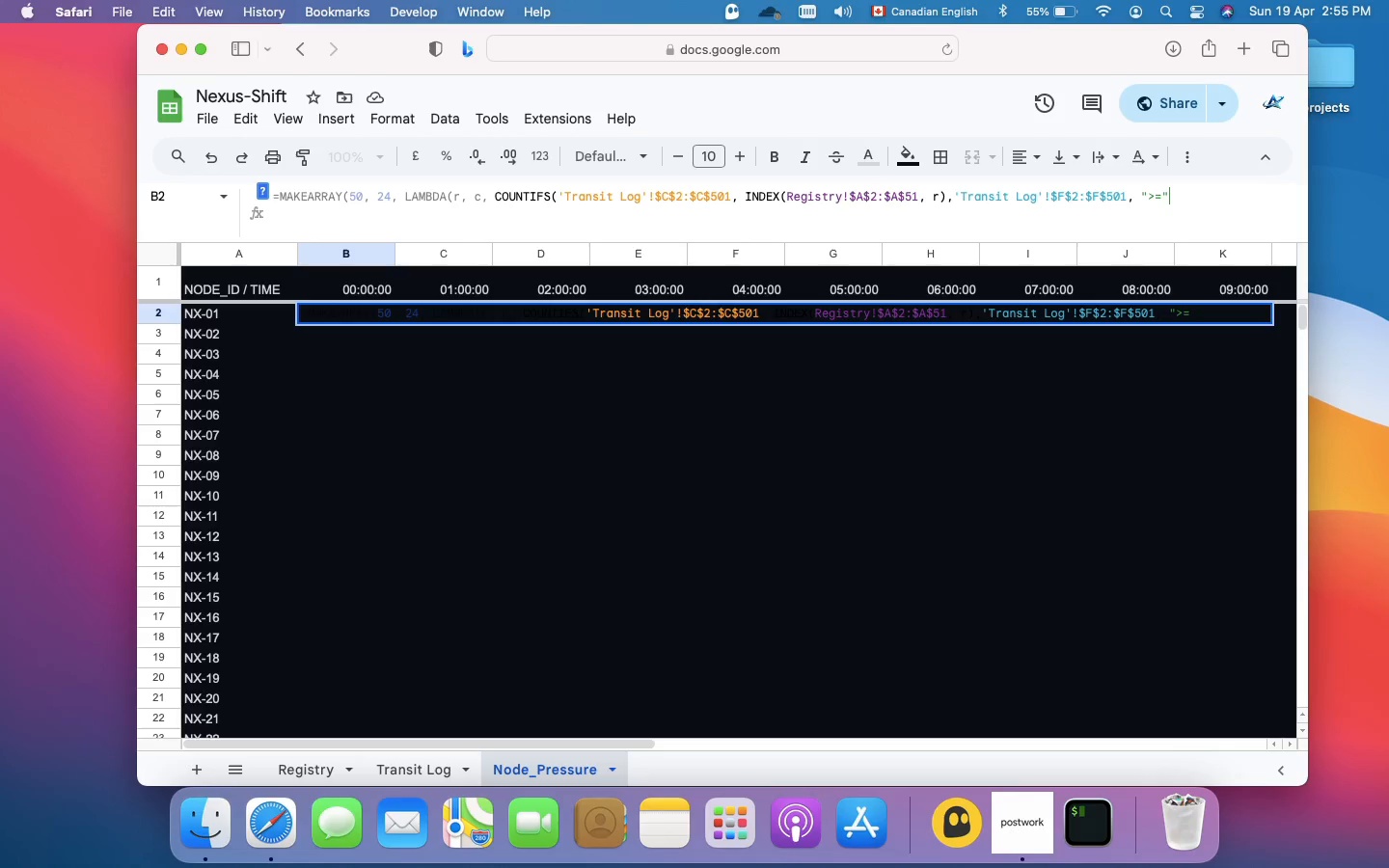 
key(Shift+Quote)
 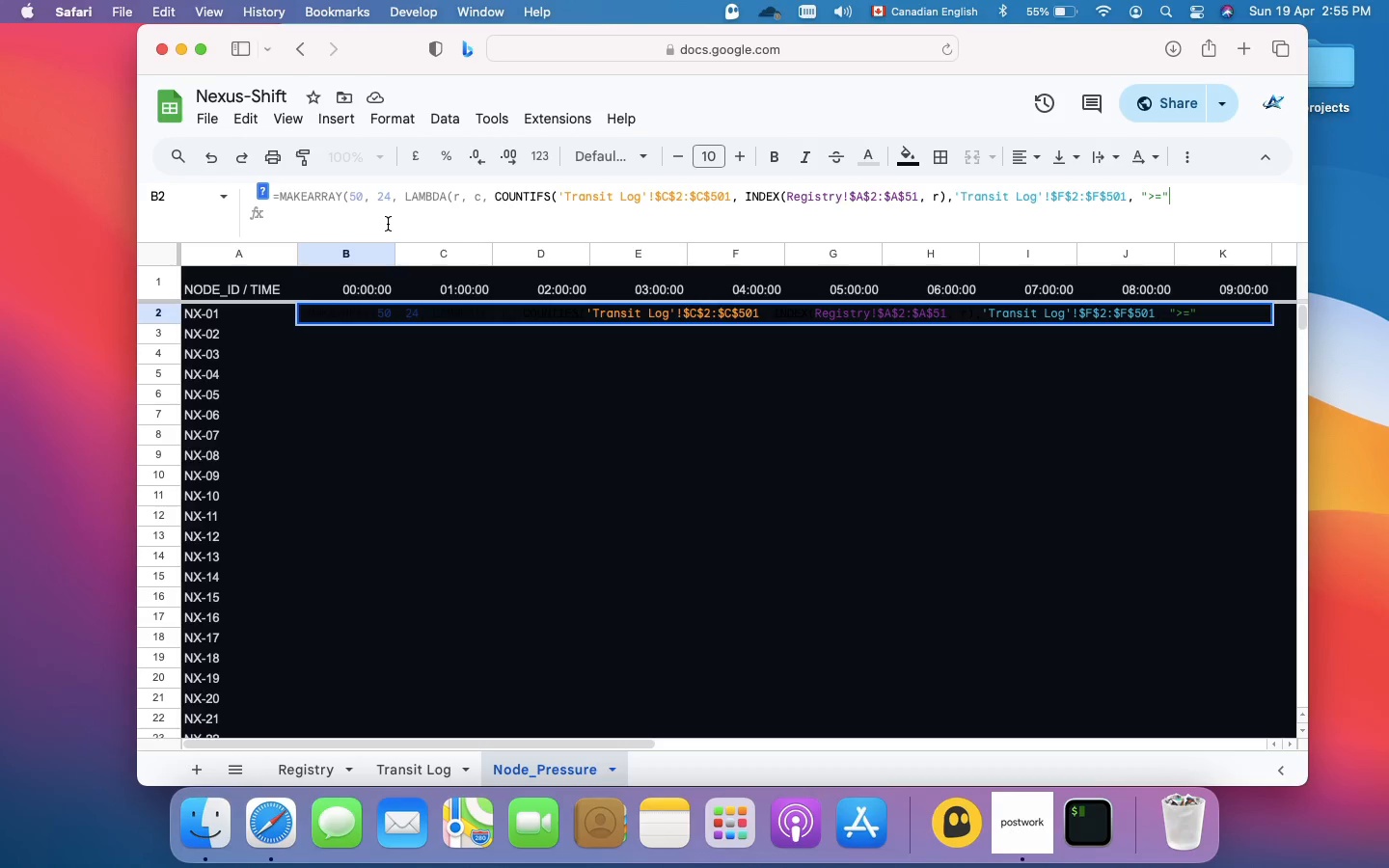 
key(Space)
 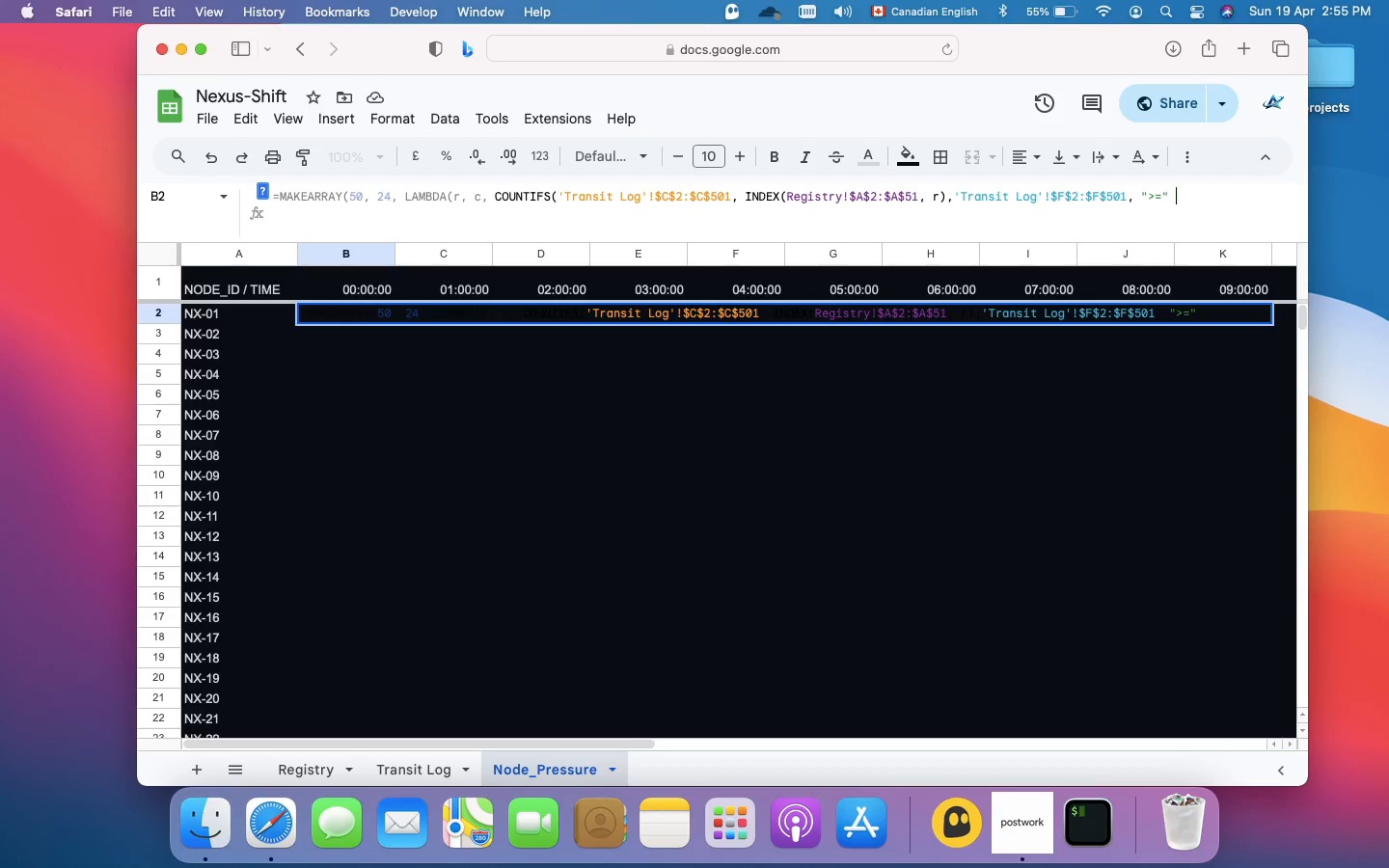 
key(Shift+7)
 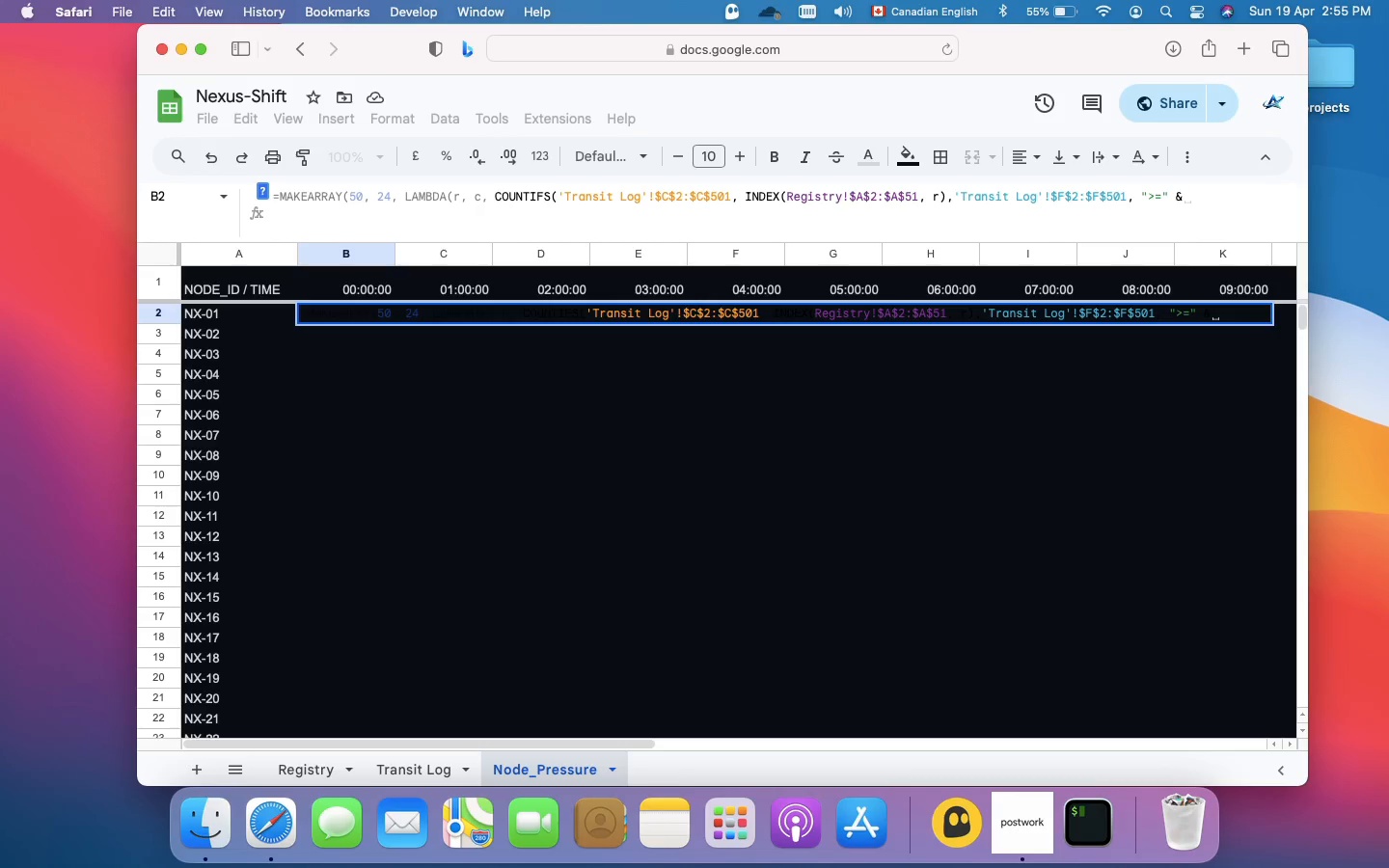 
key(Space)
 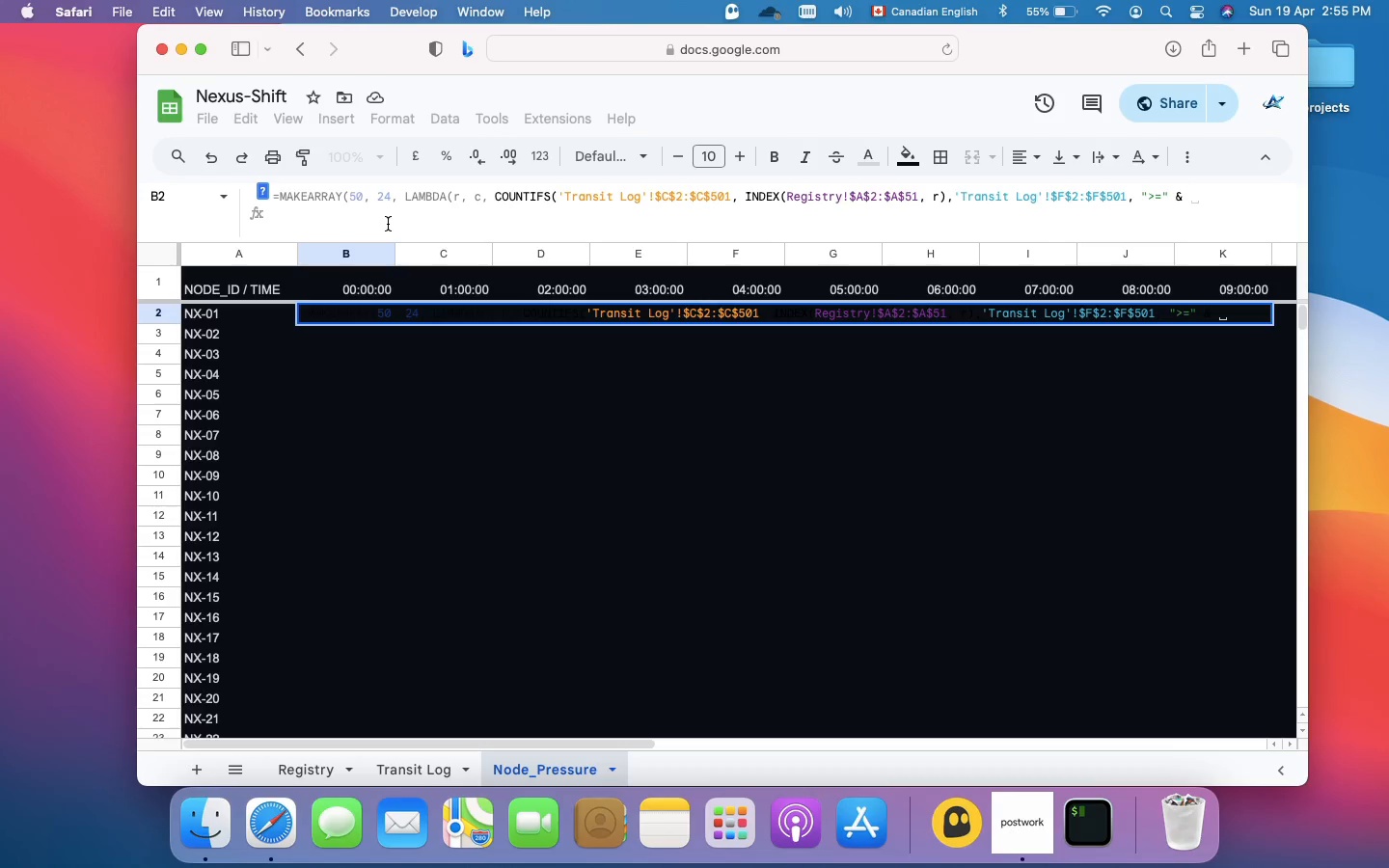 
wait(6.45)
 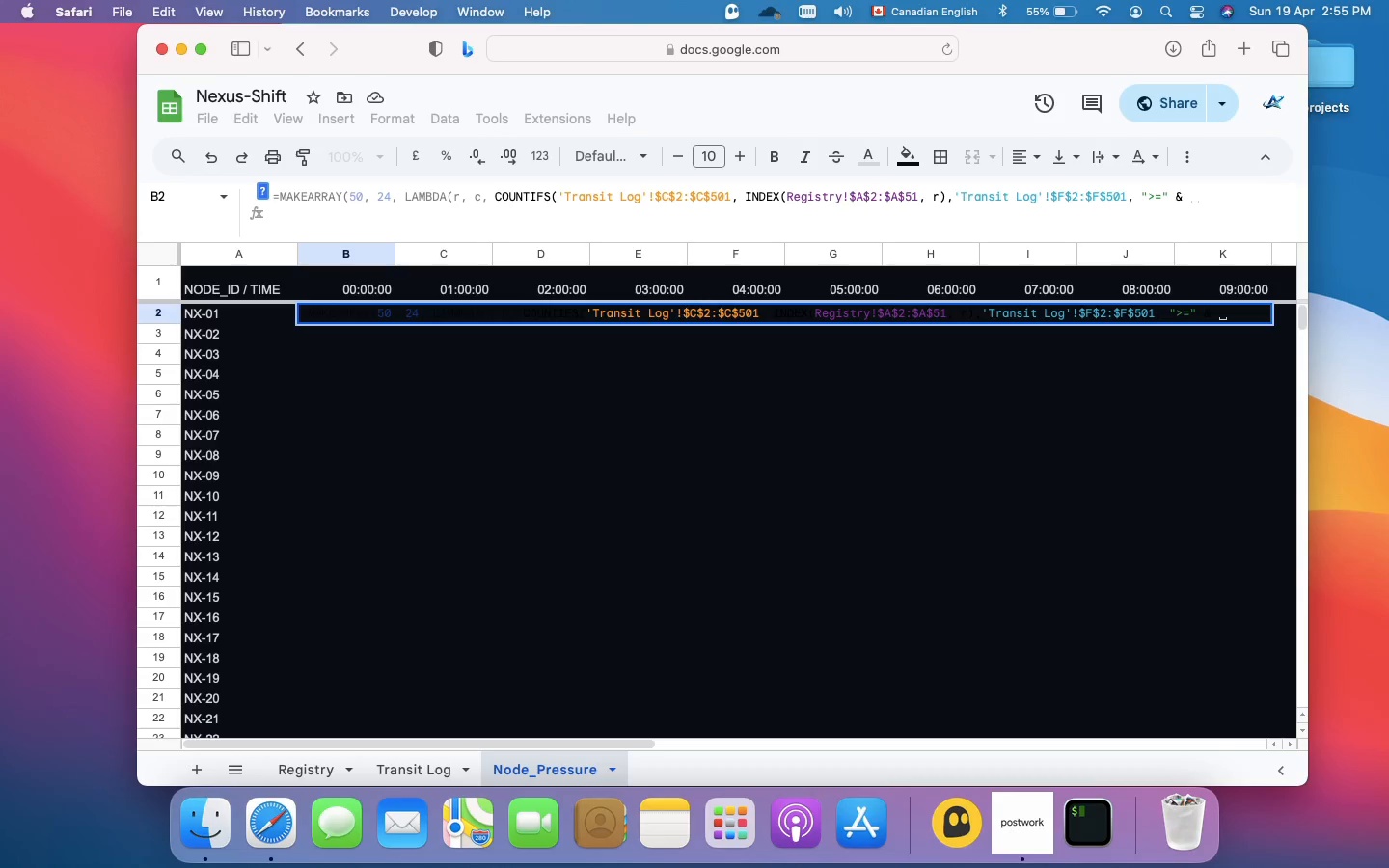 
type(INDEX()
 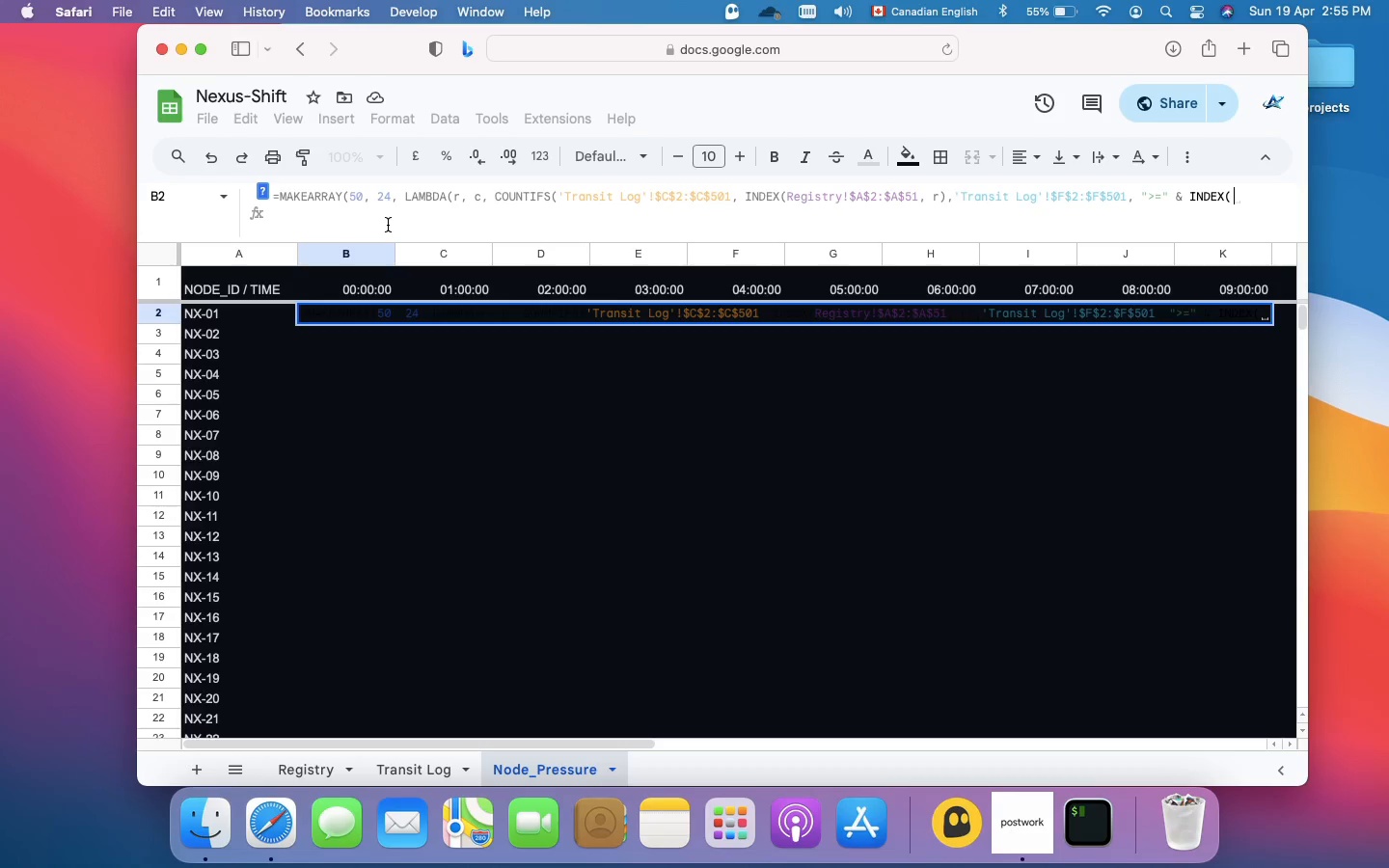 
wait(7.2)
 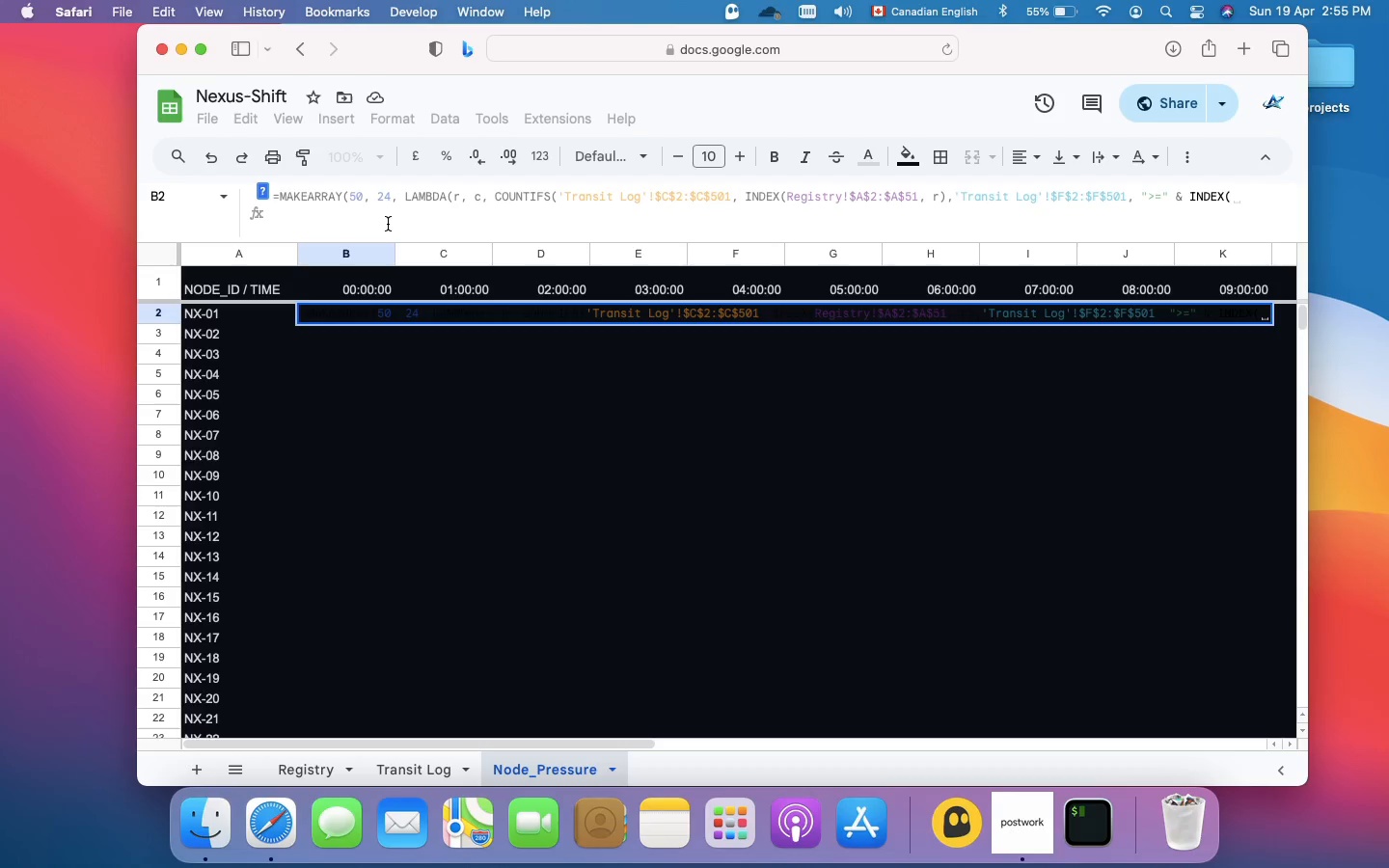 
type($B$)
 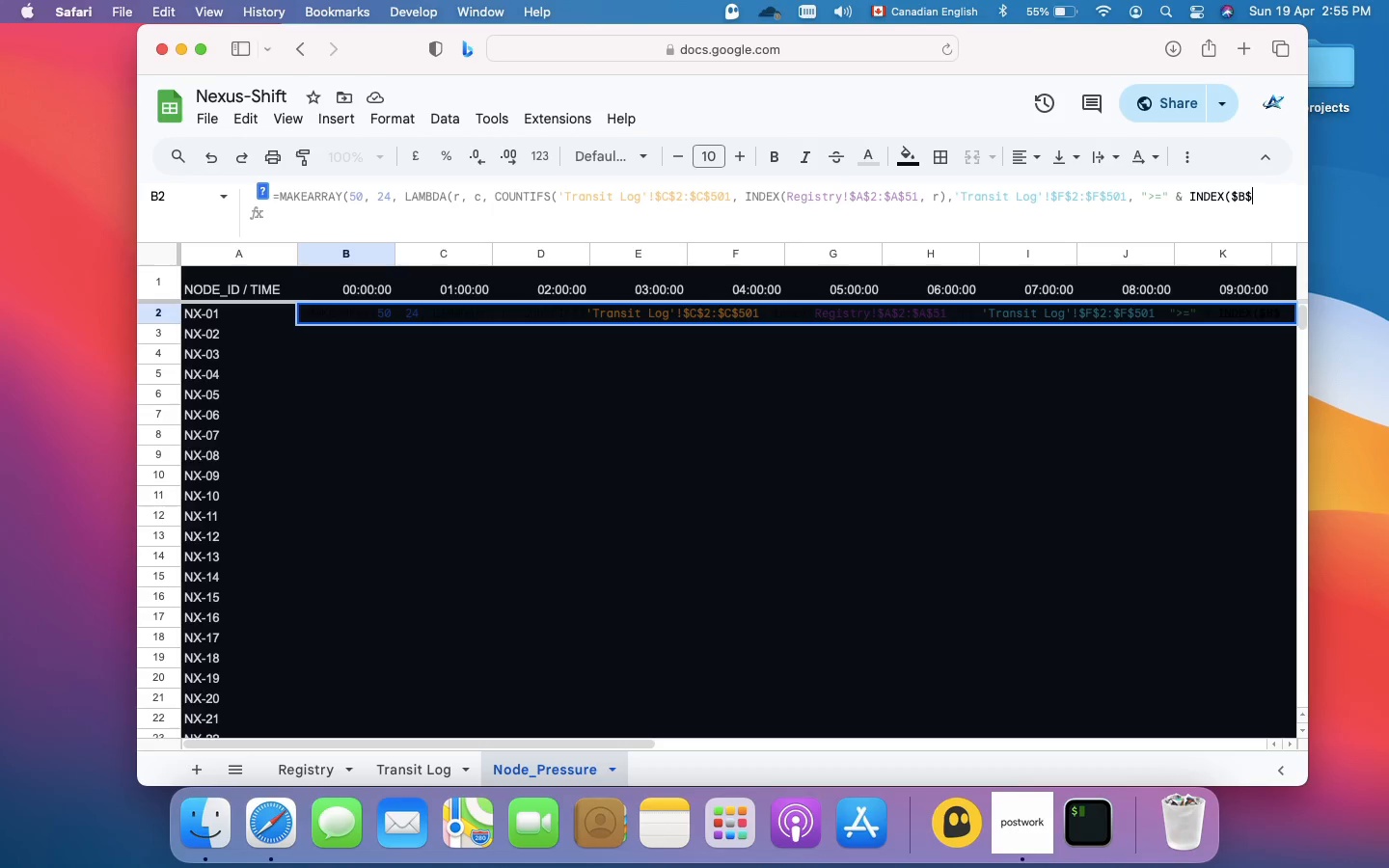 
key(1)
 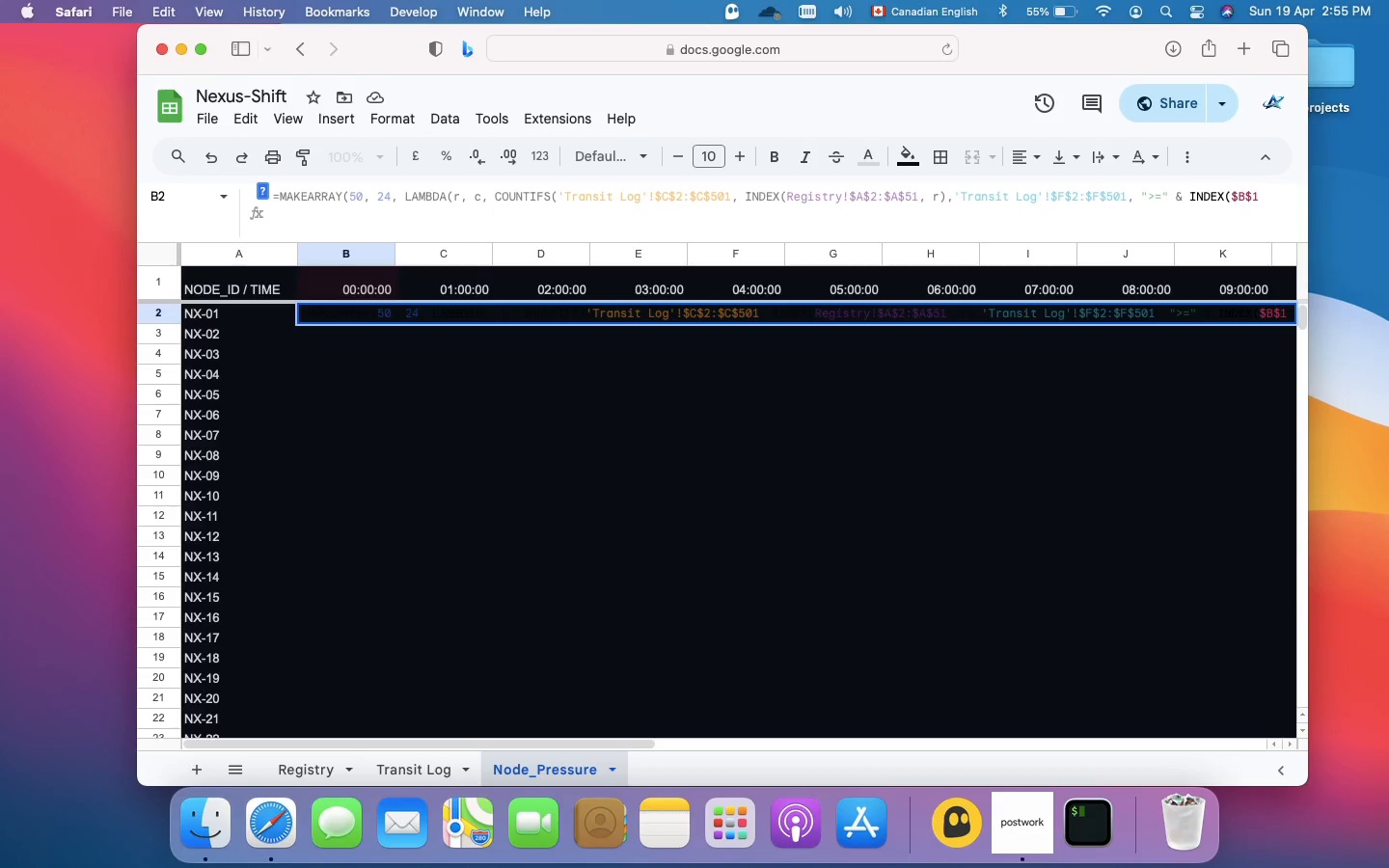 
key(Shift+Semicolon)
 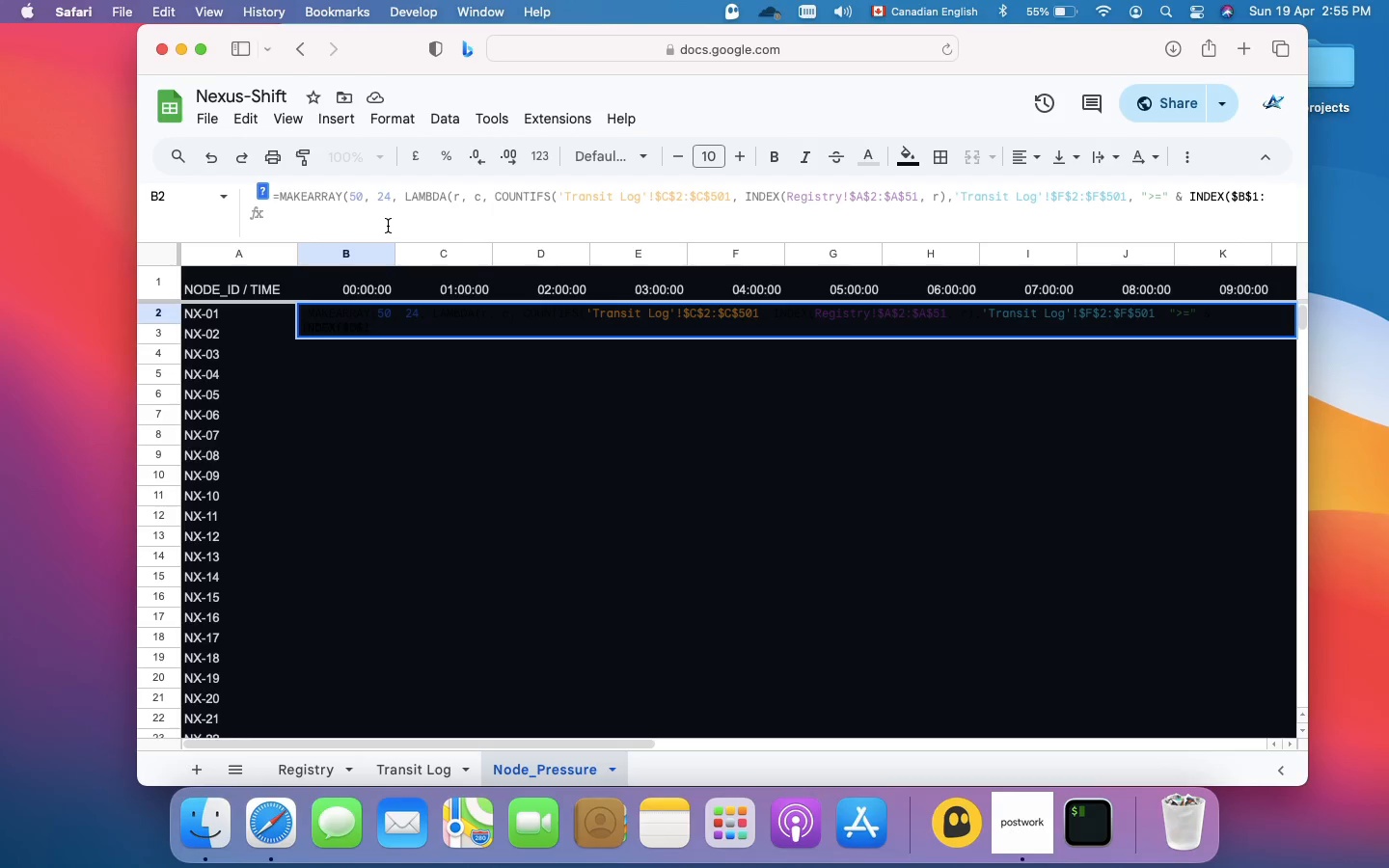 
type($Y$1)
 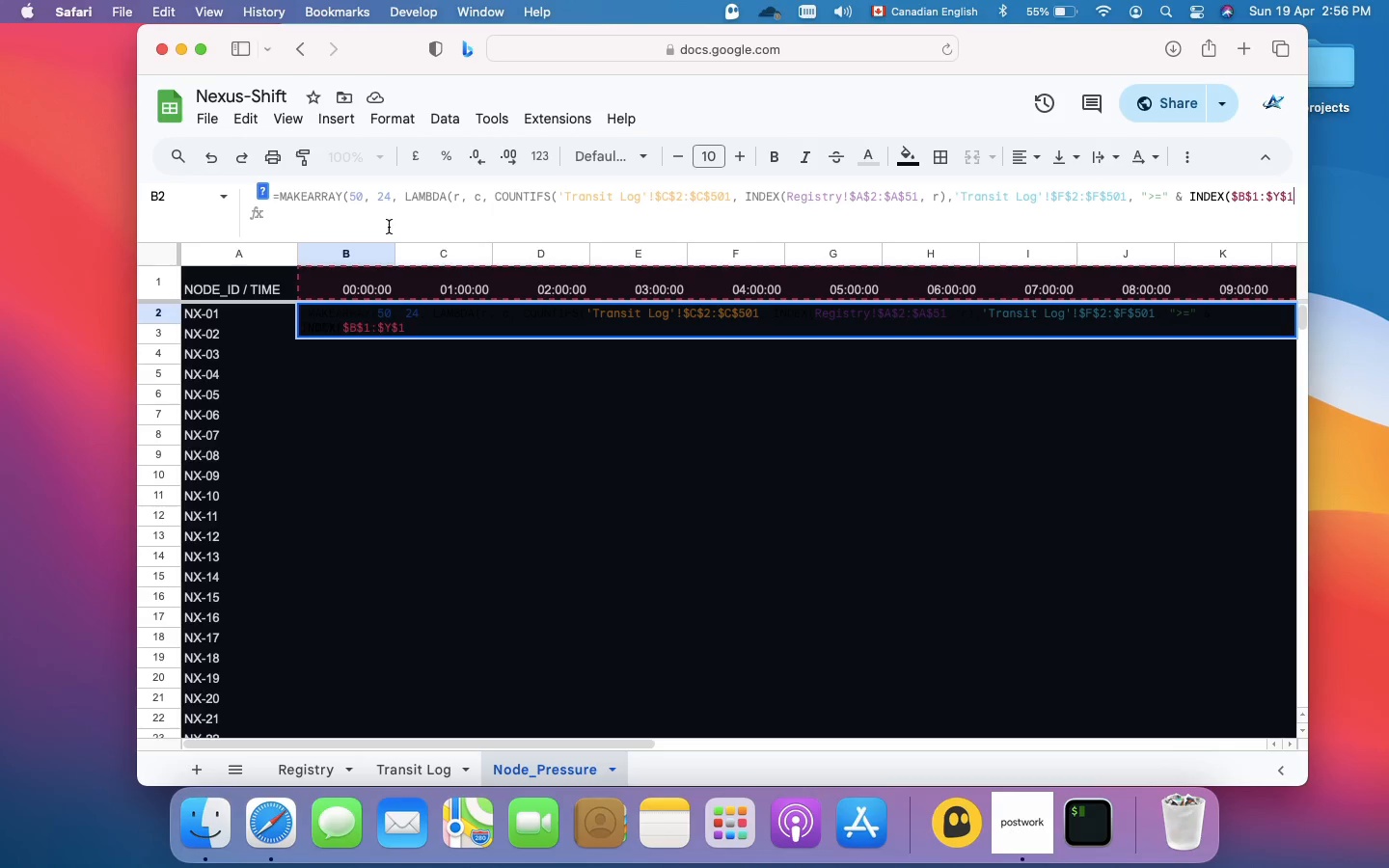 
wait(10.96)
 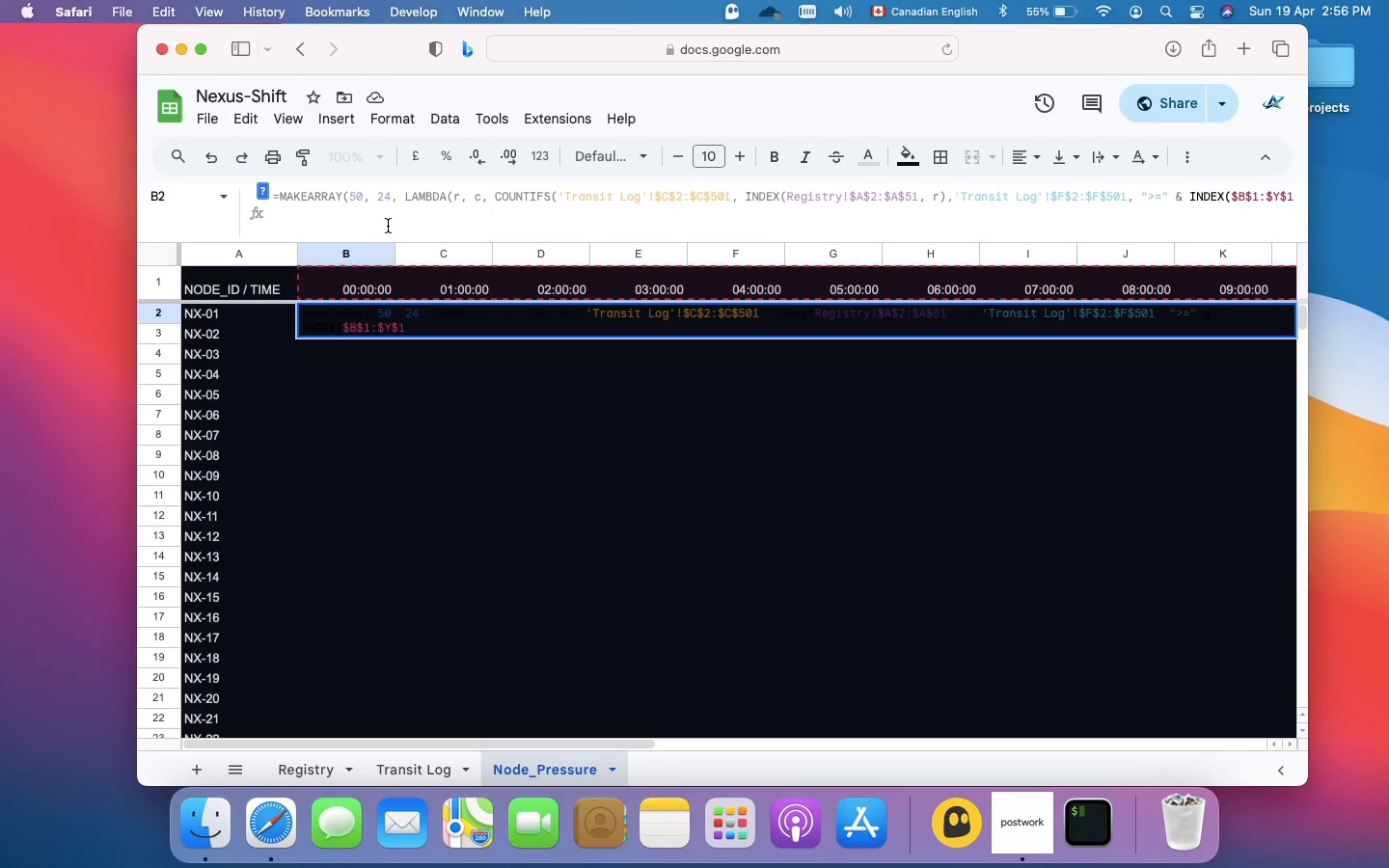 
key(Comma)
 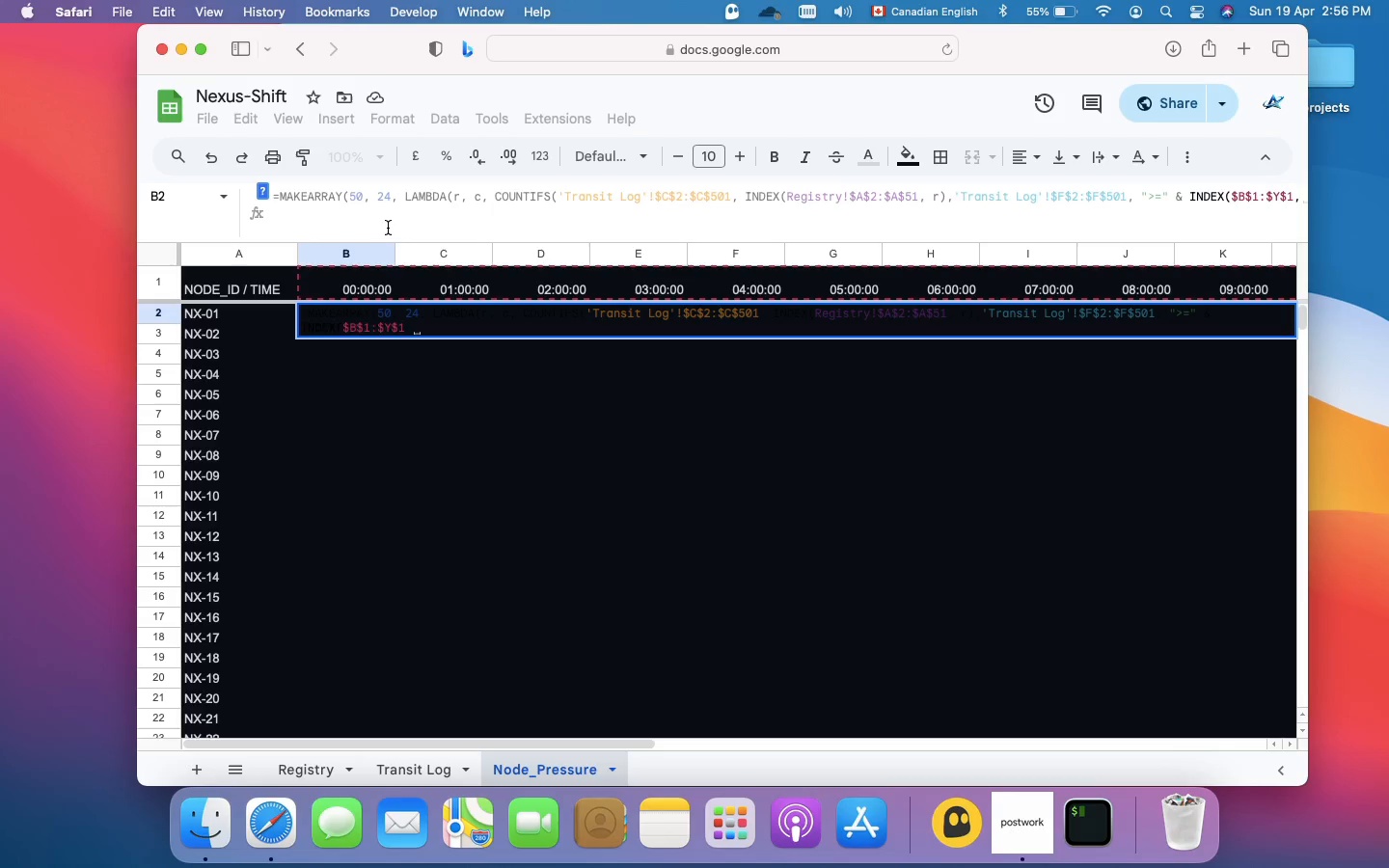 
key(Space)
 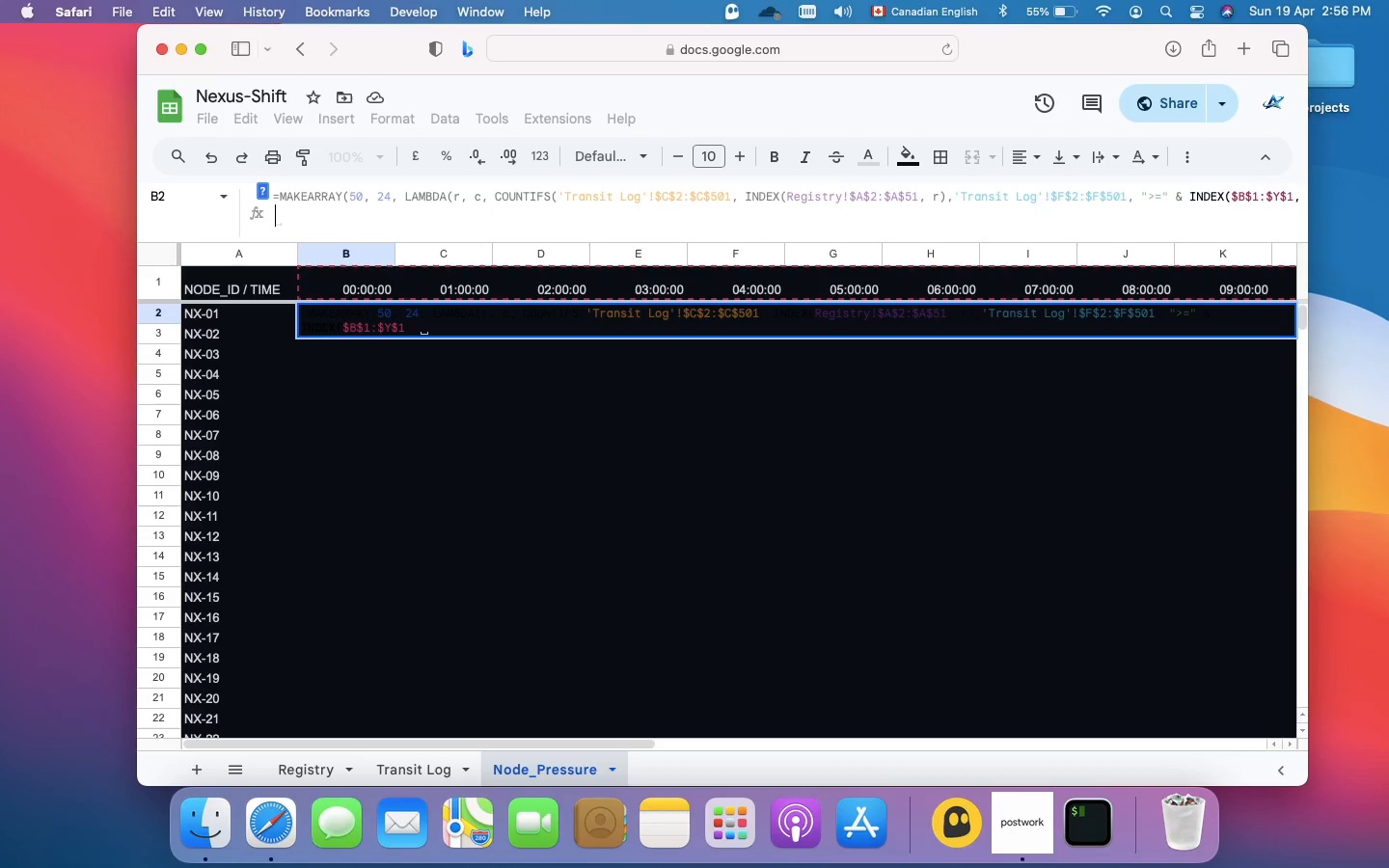 
key(CapsLock)
 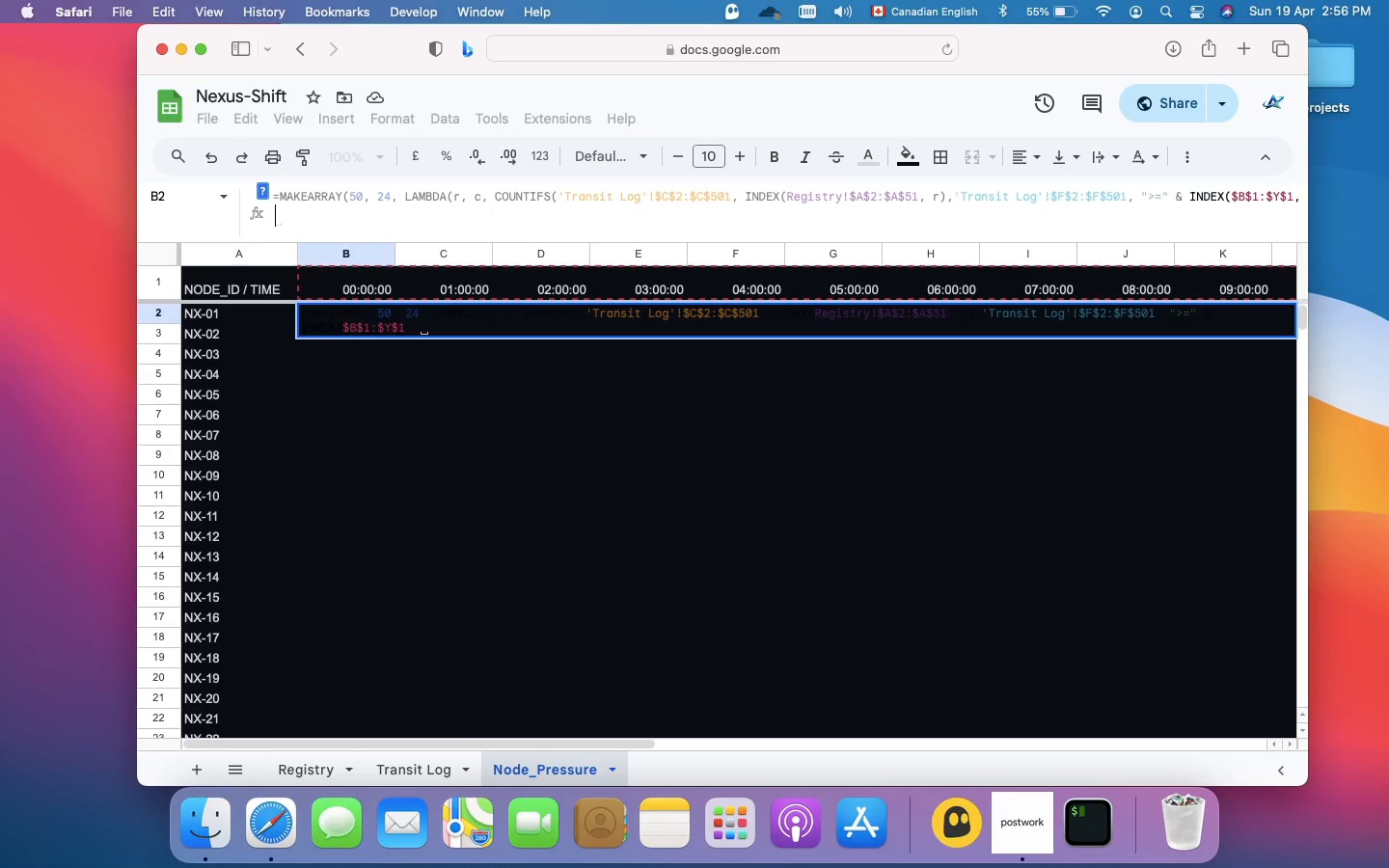 
key(C)
 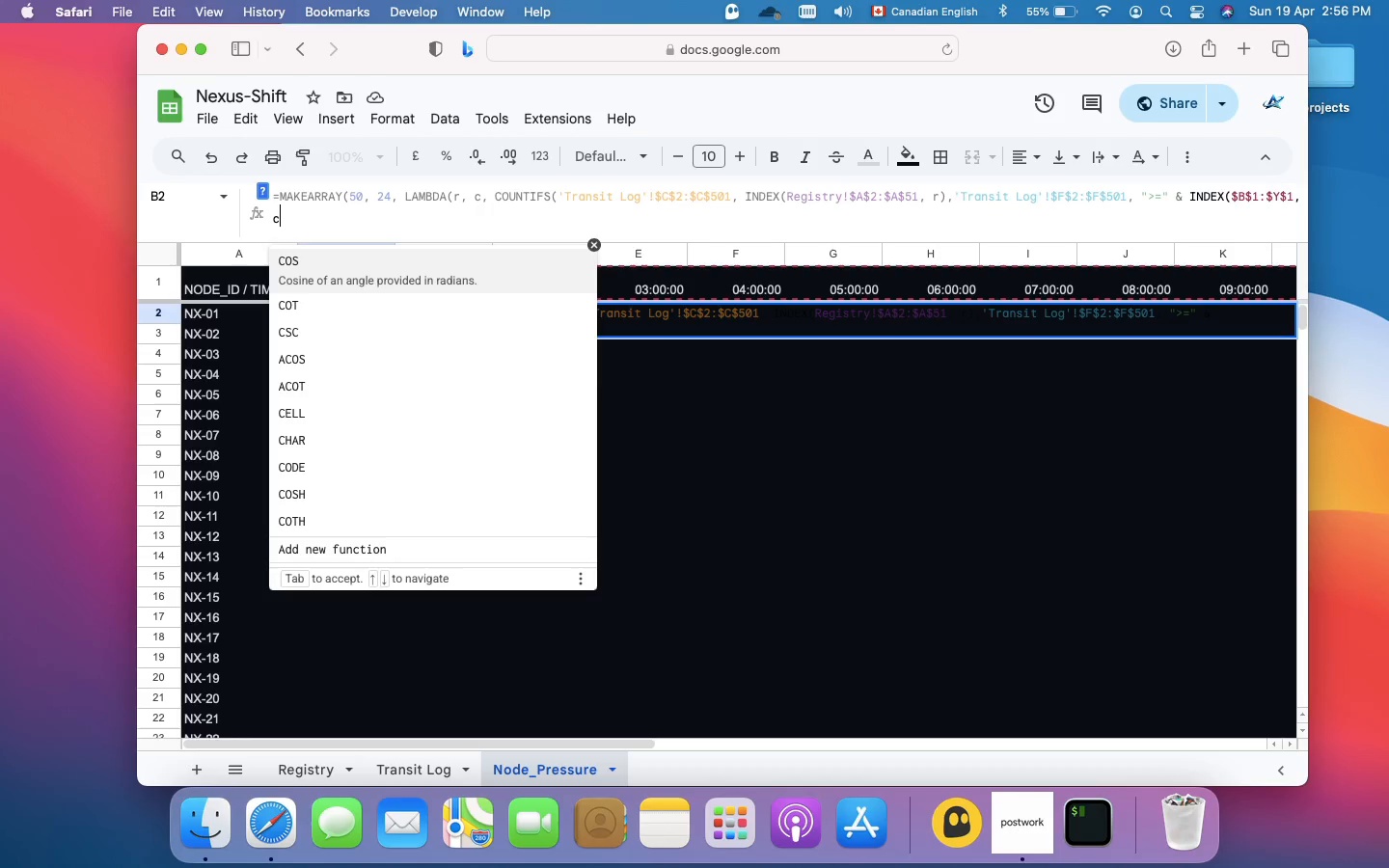 
wait(6.27)
 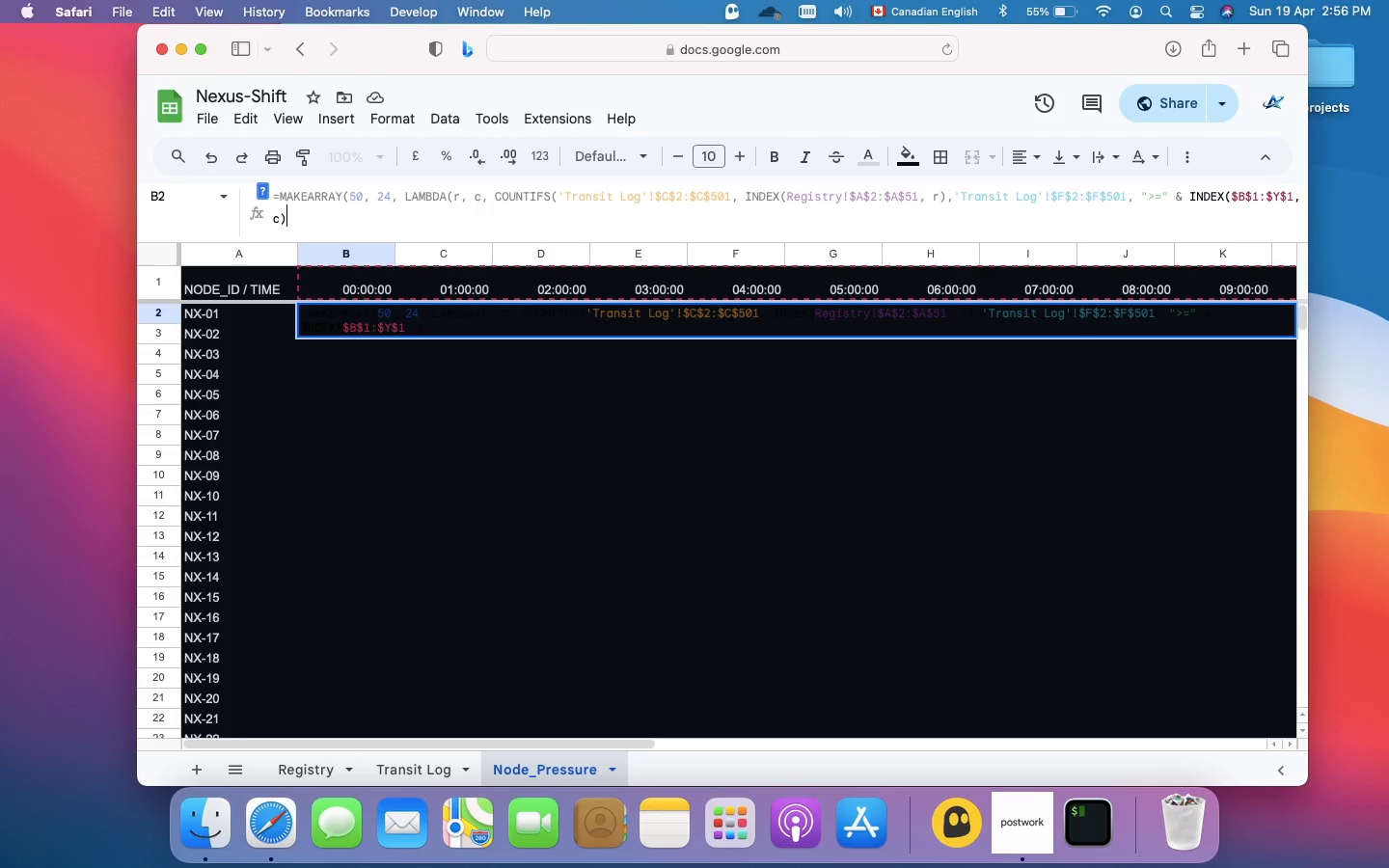 
key(Shift+0)
 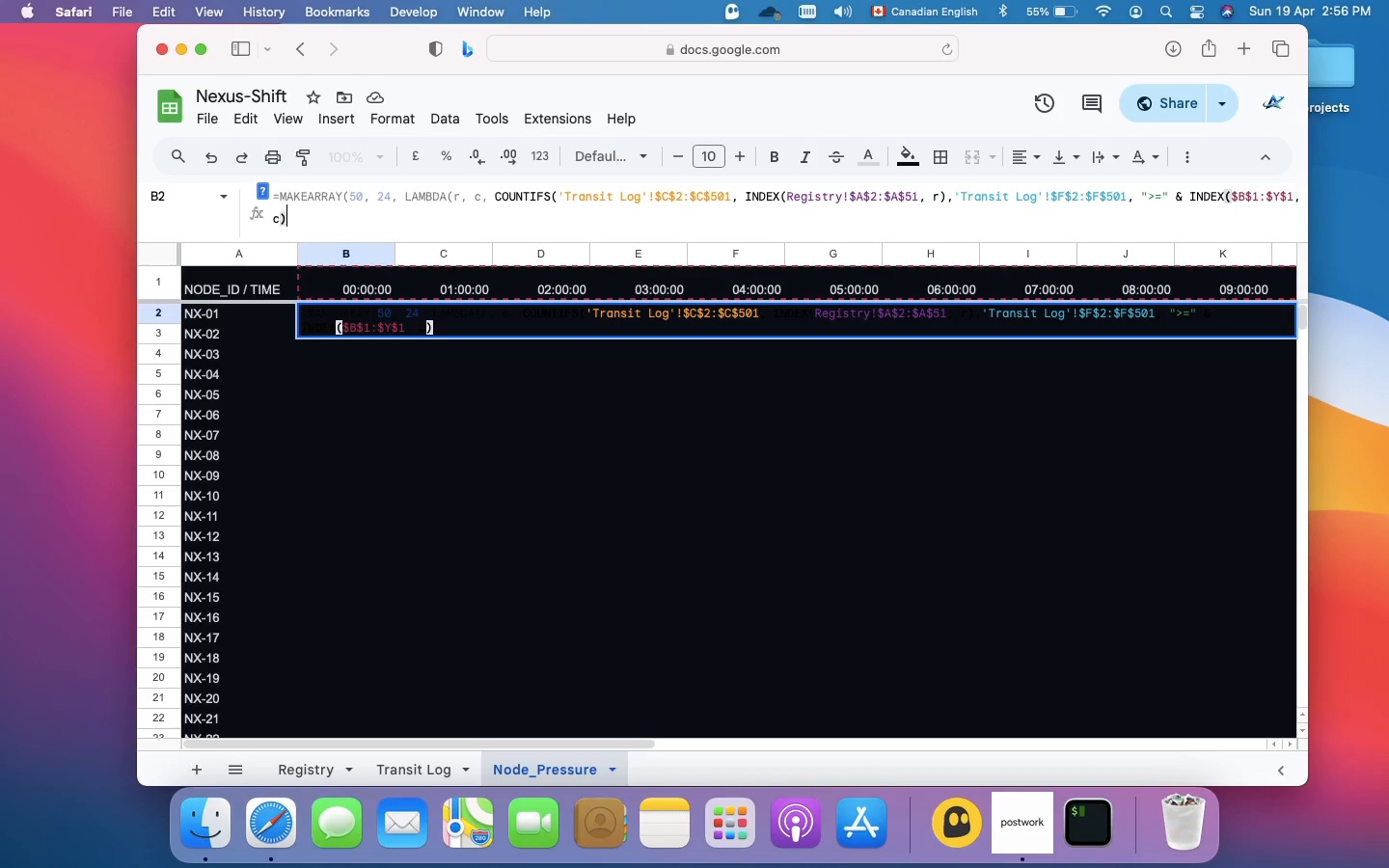 
wait(7.18)
 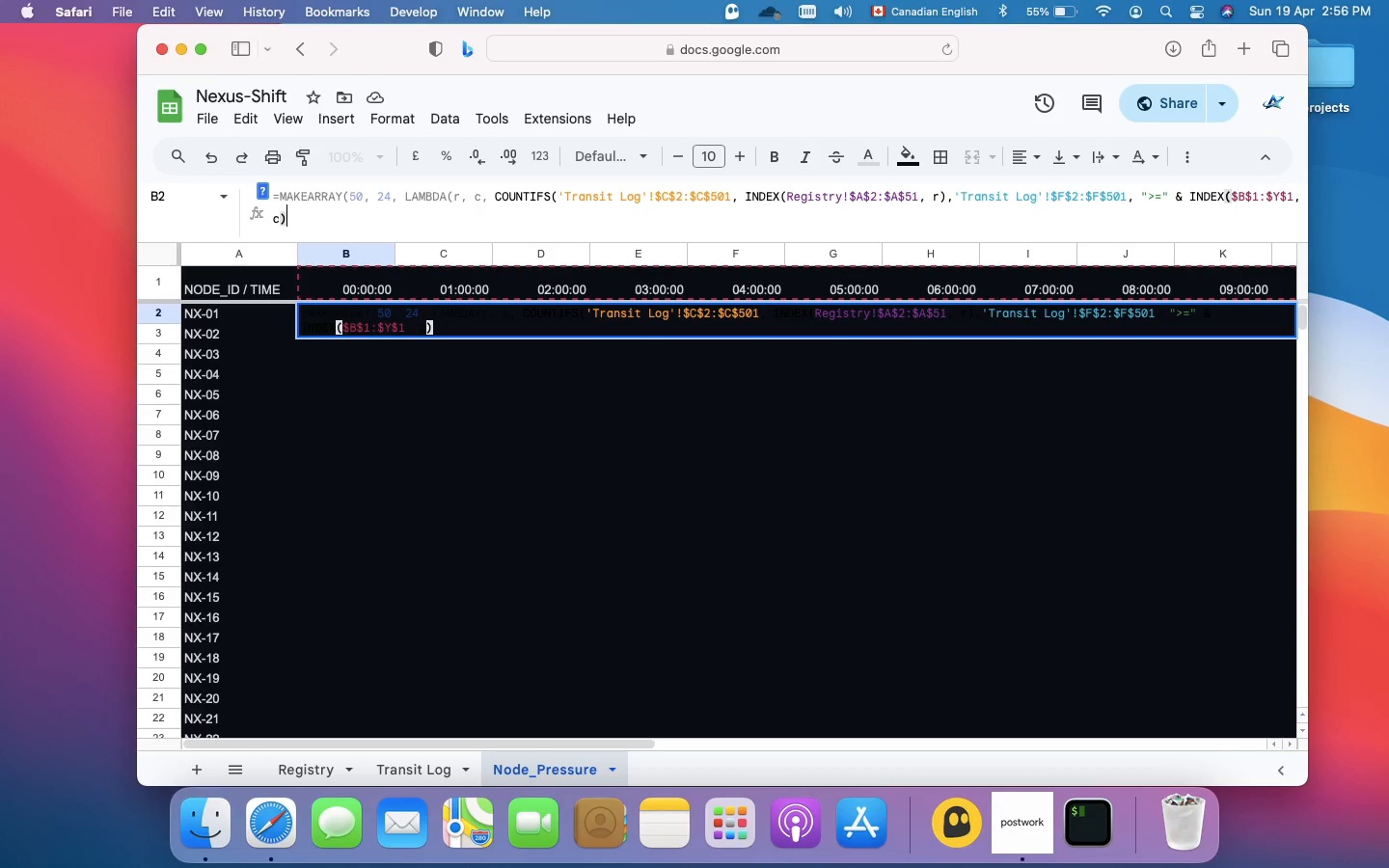 
key(Comma)
 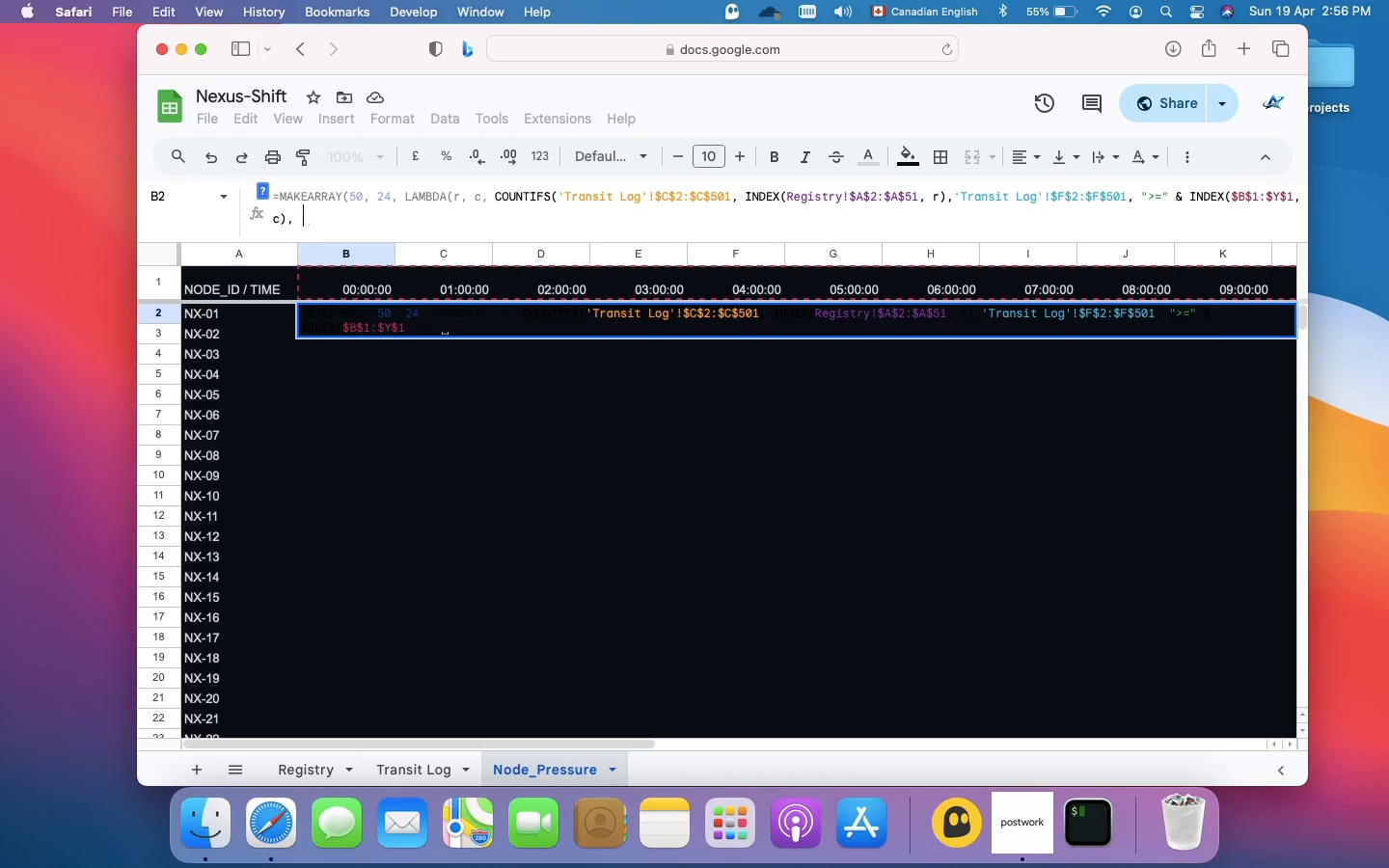 
key(Space)
 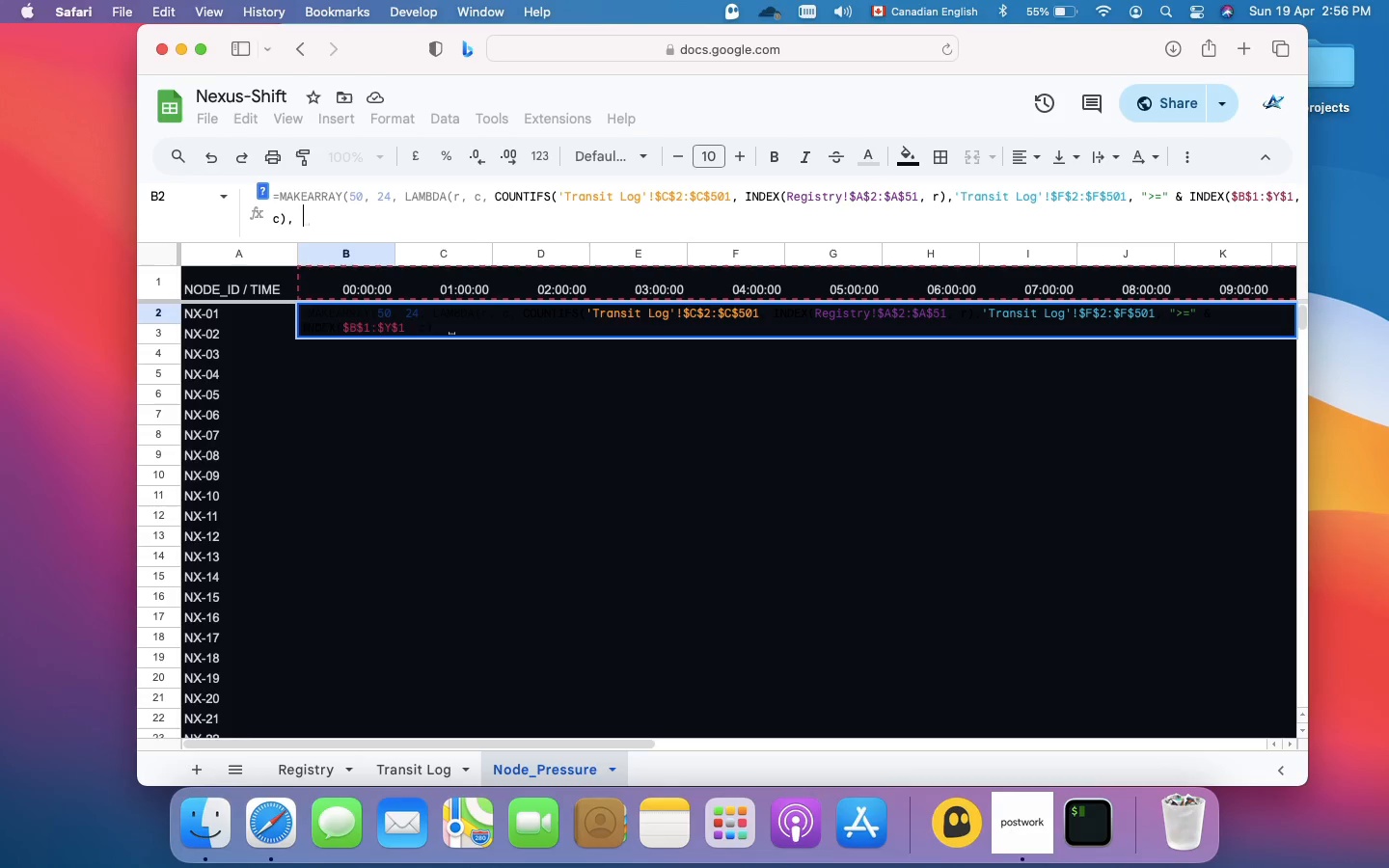 
type('Transit Log'!)
 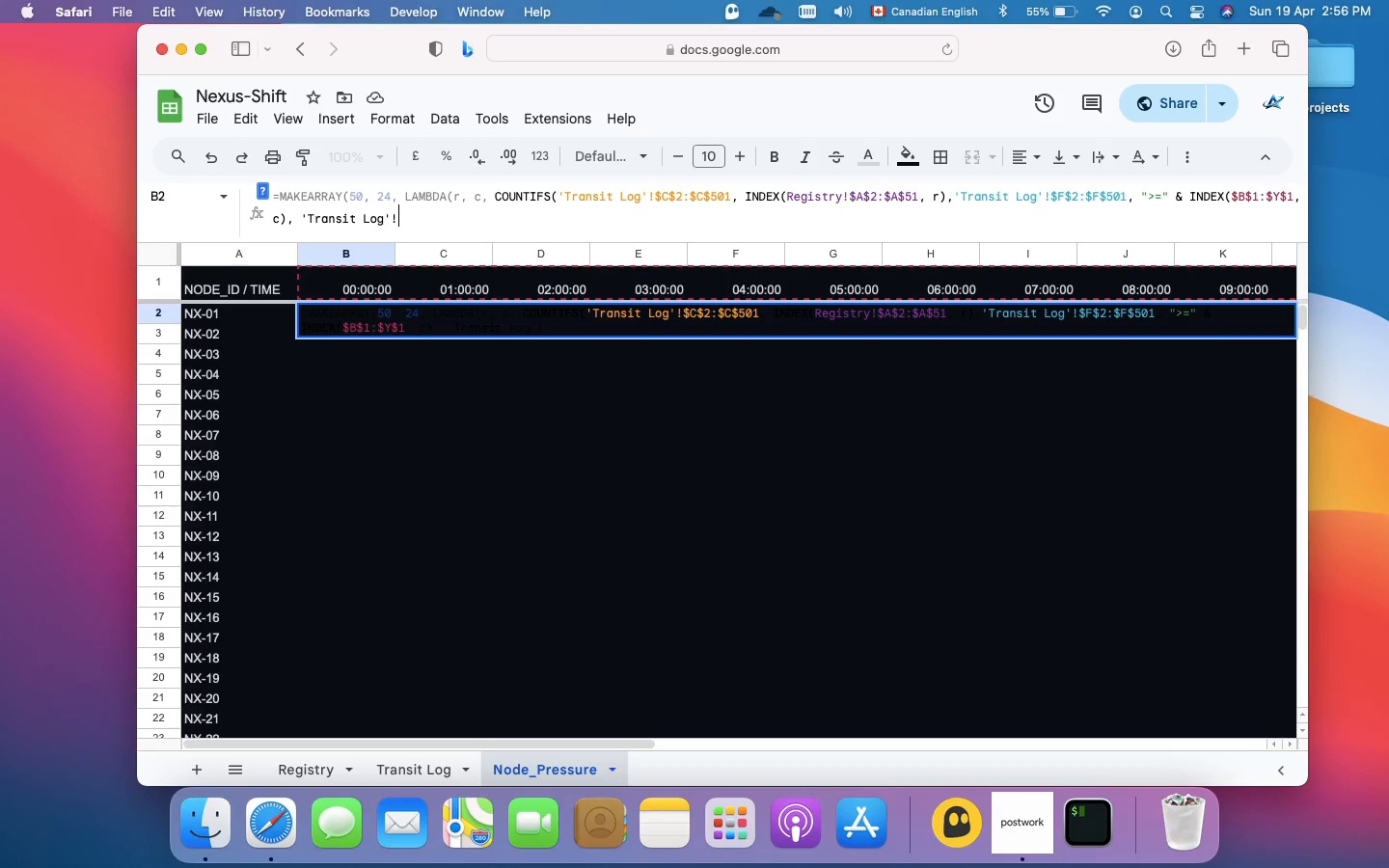 
wait(11.36)
 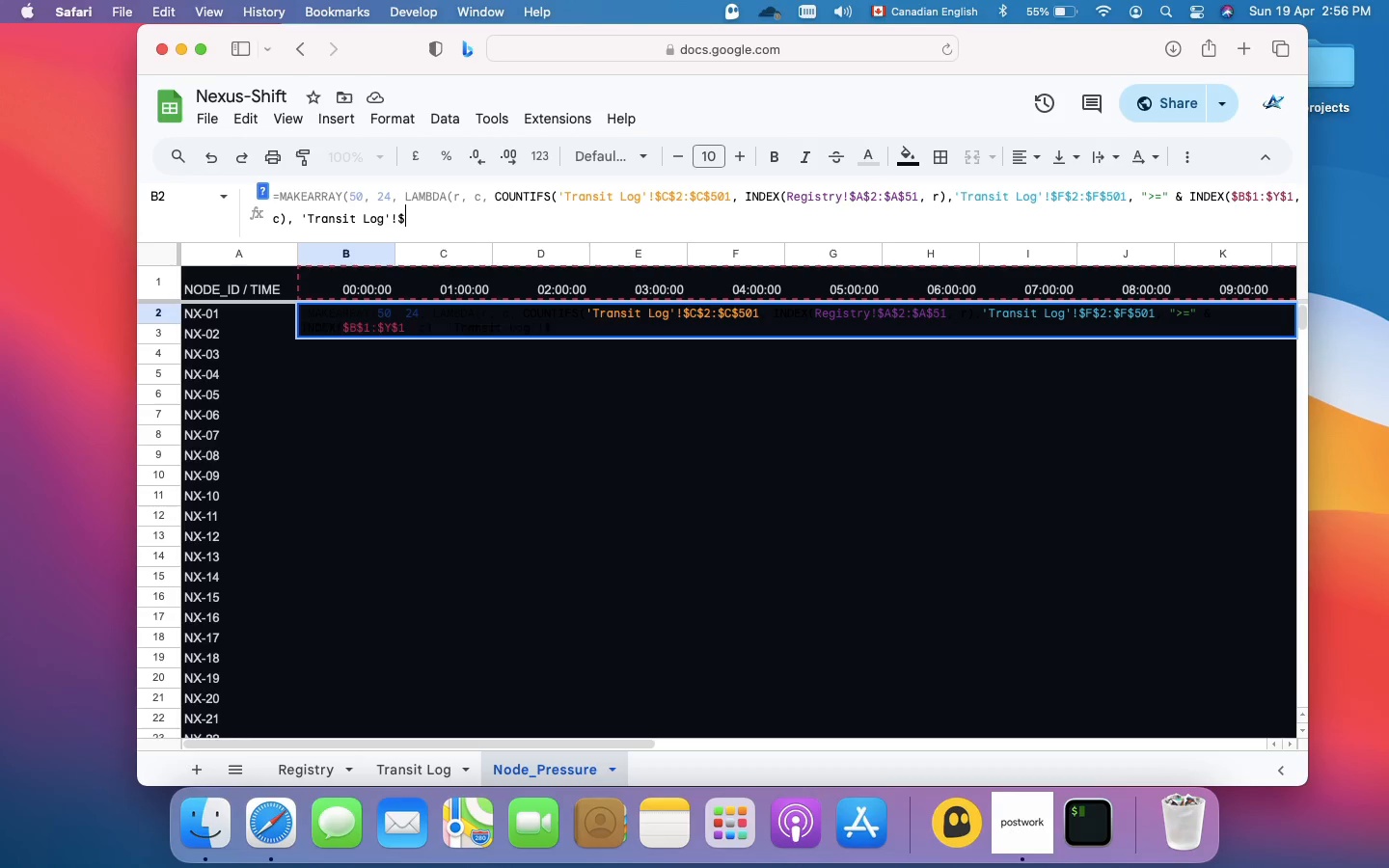 
key(Shift+4)
 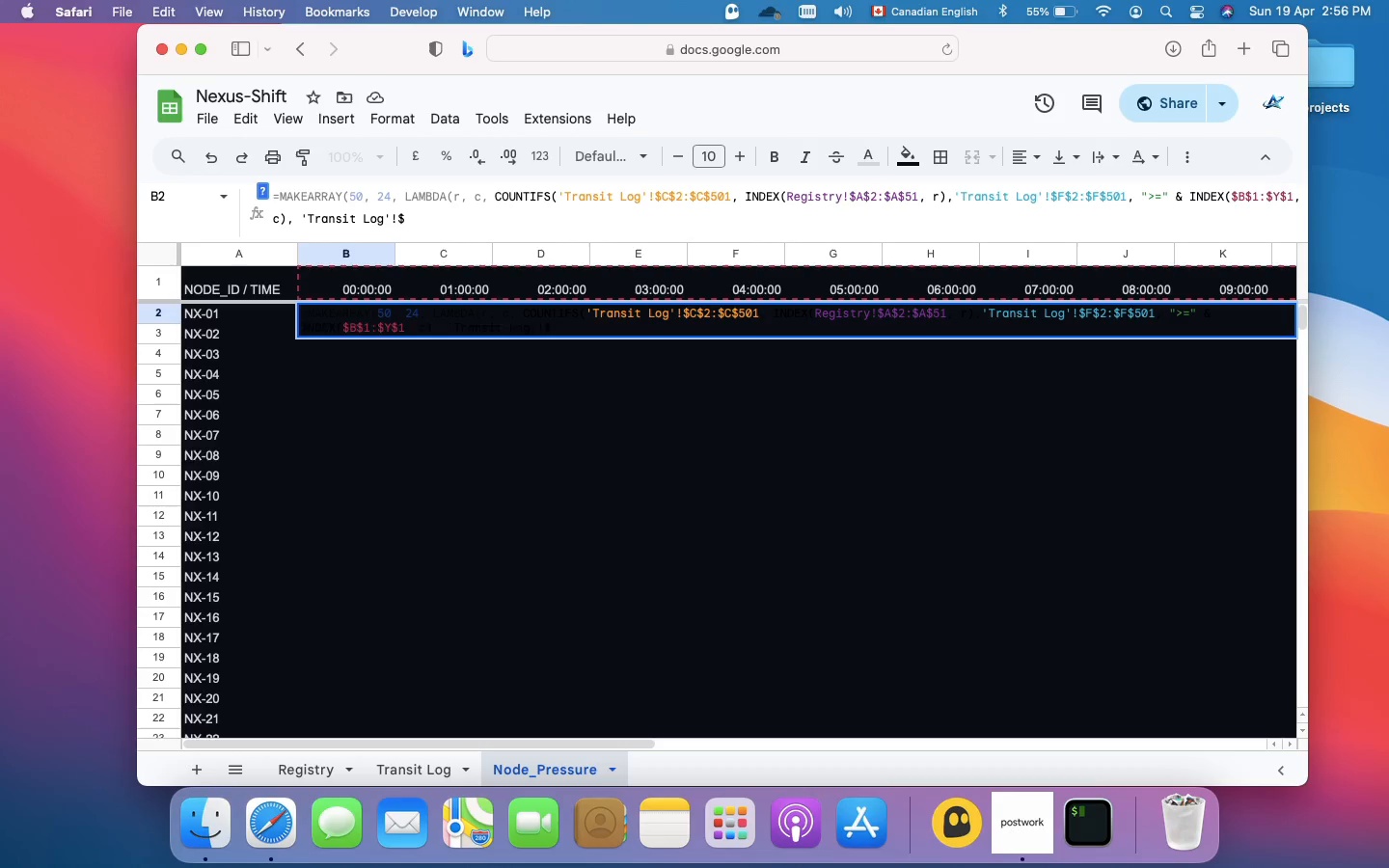 
type(F$2:$F$501)
 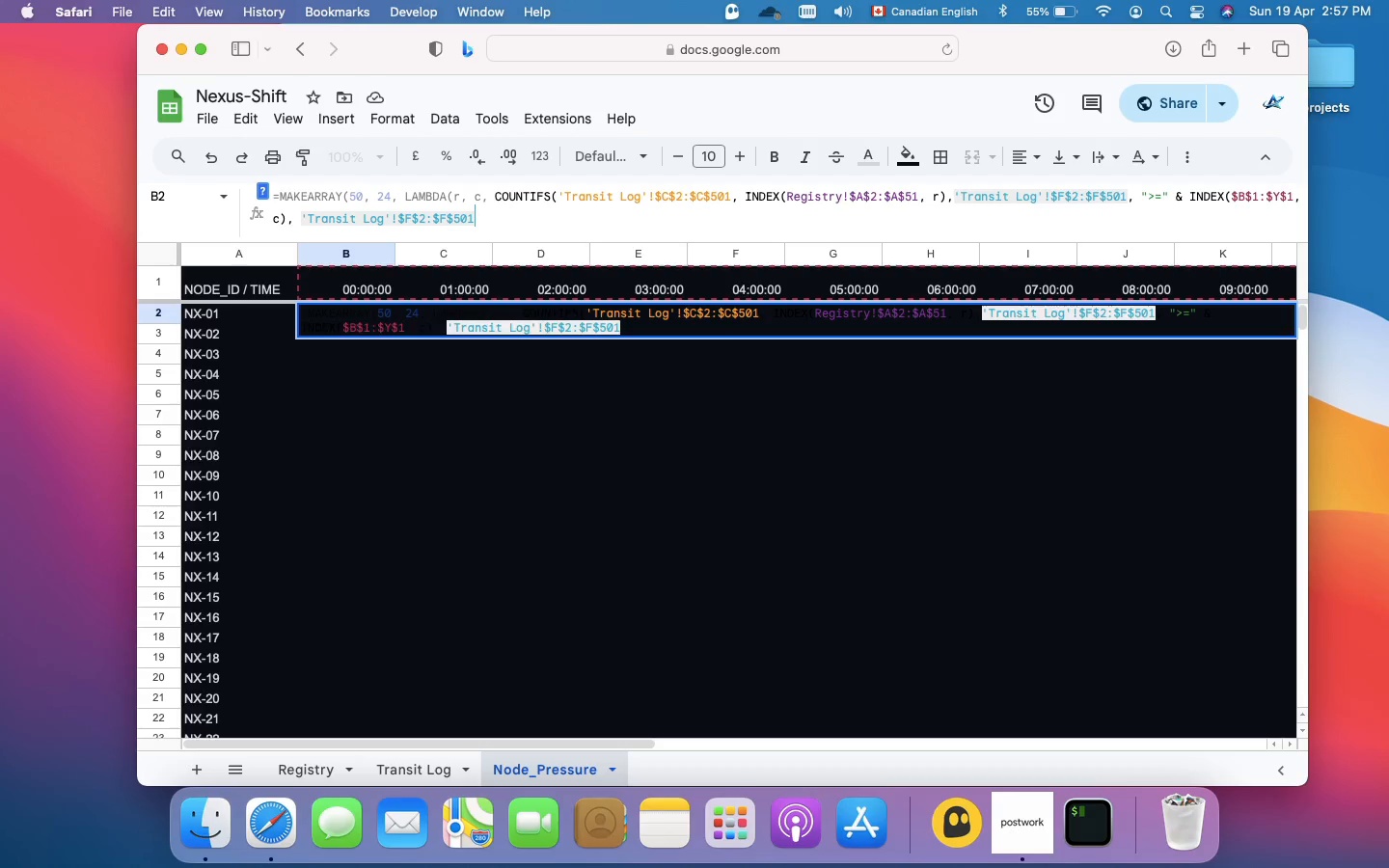 
wait(9.05)
 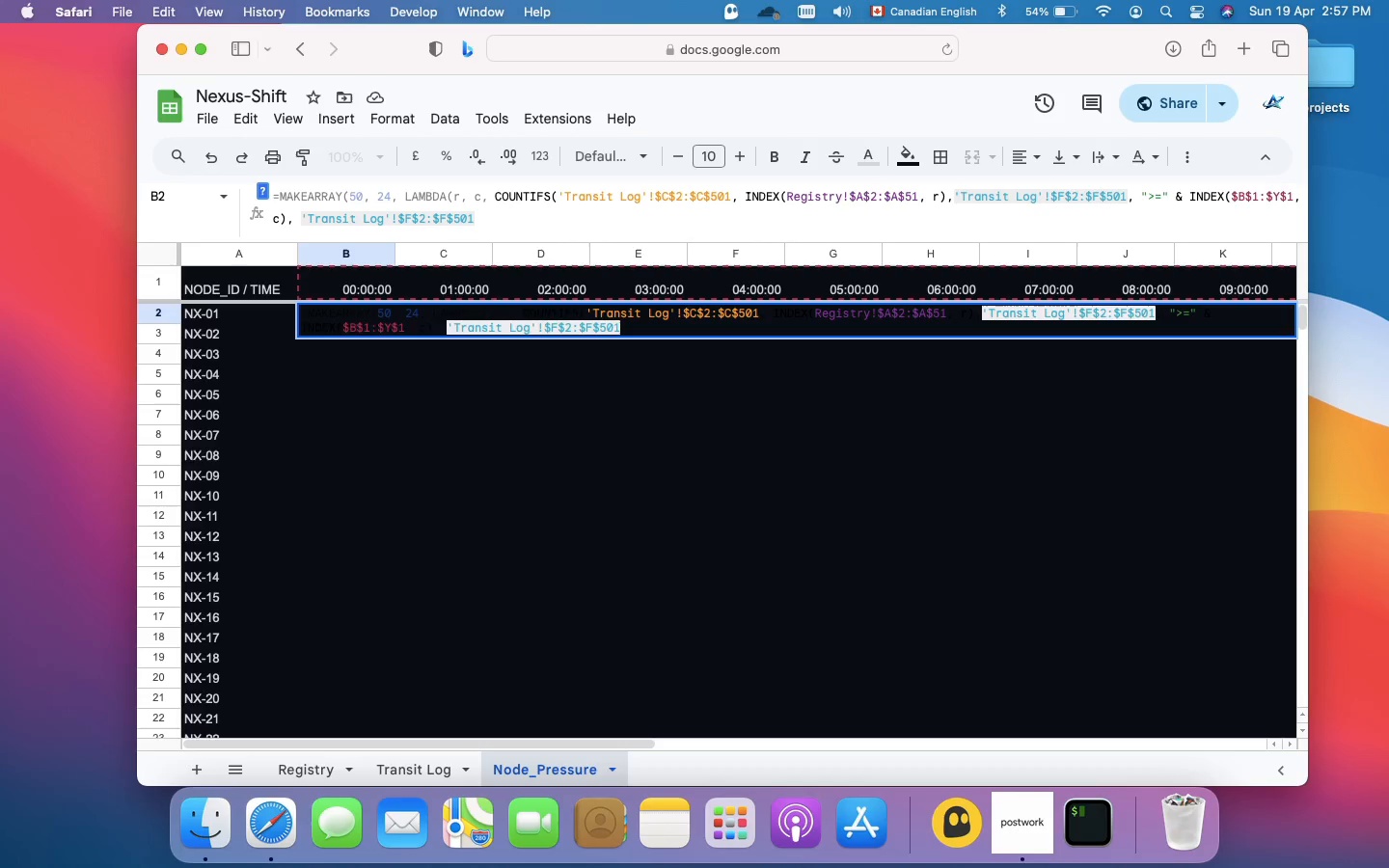 
key(Comma)
 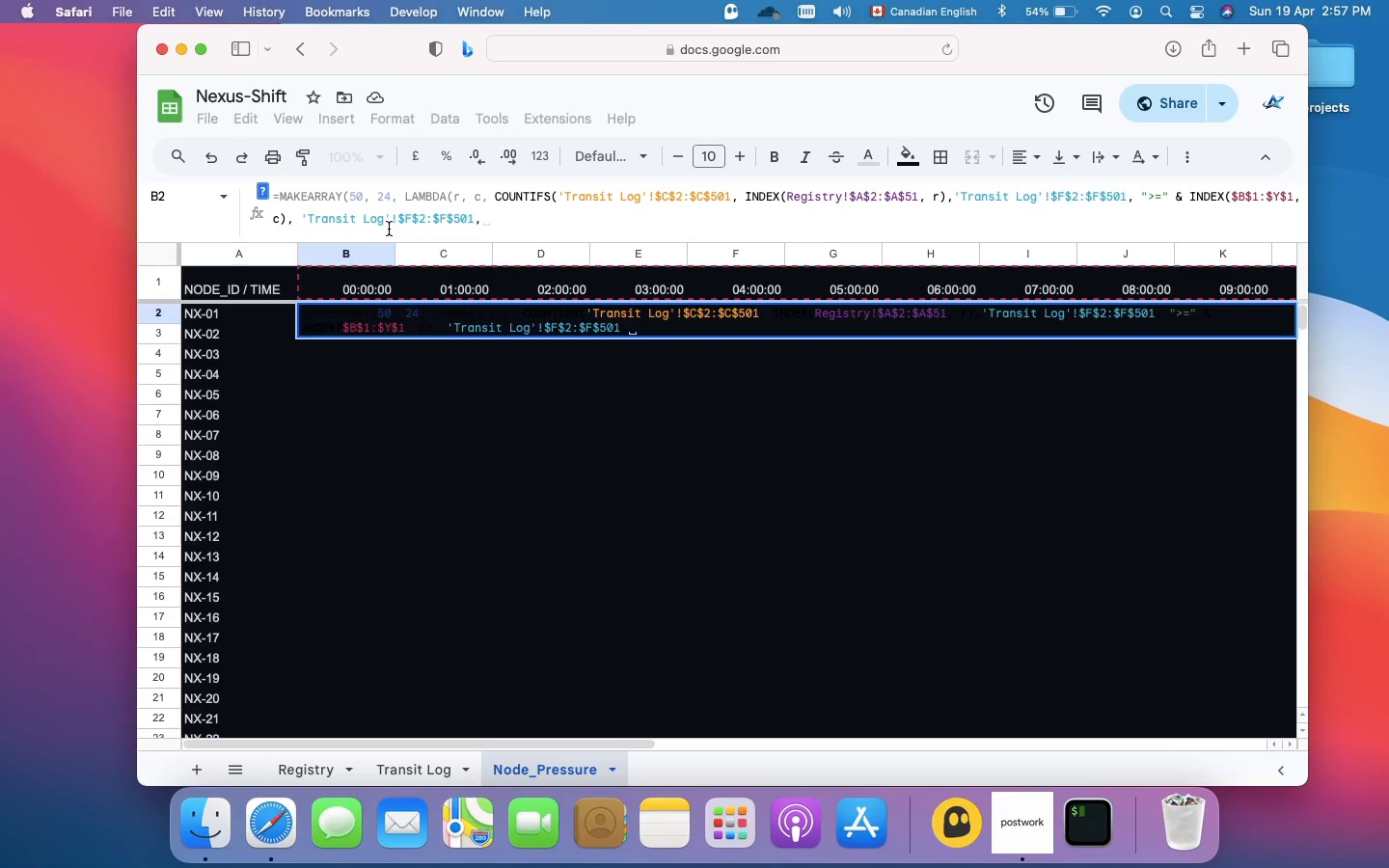 
key(Space)
 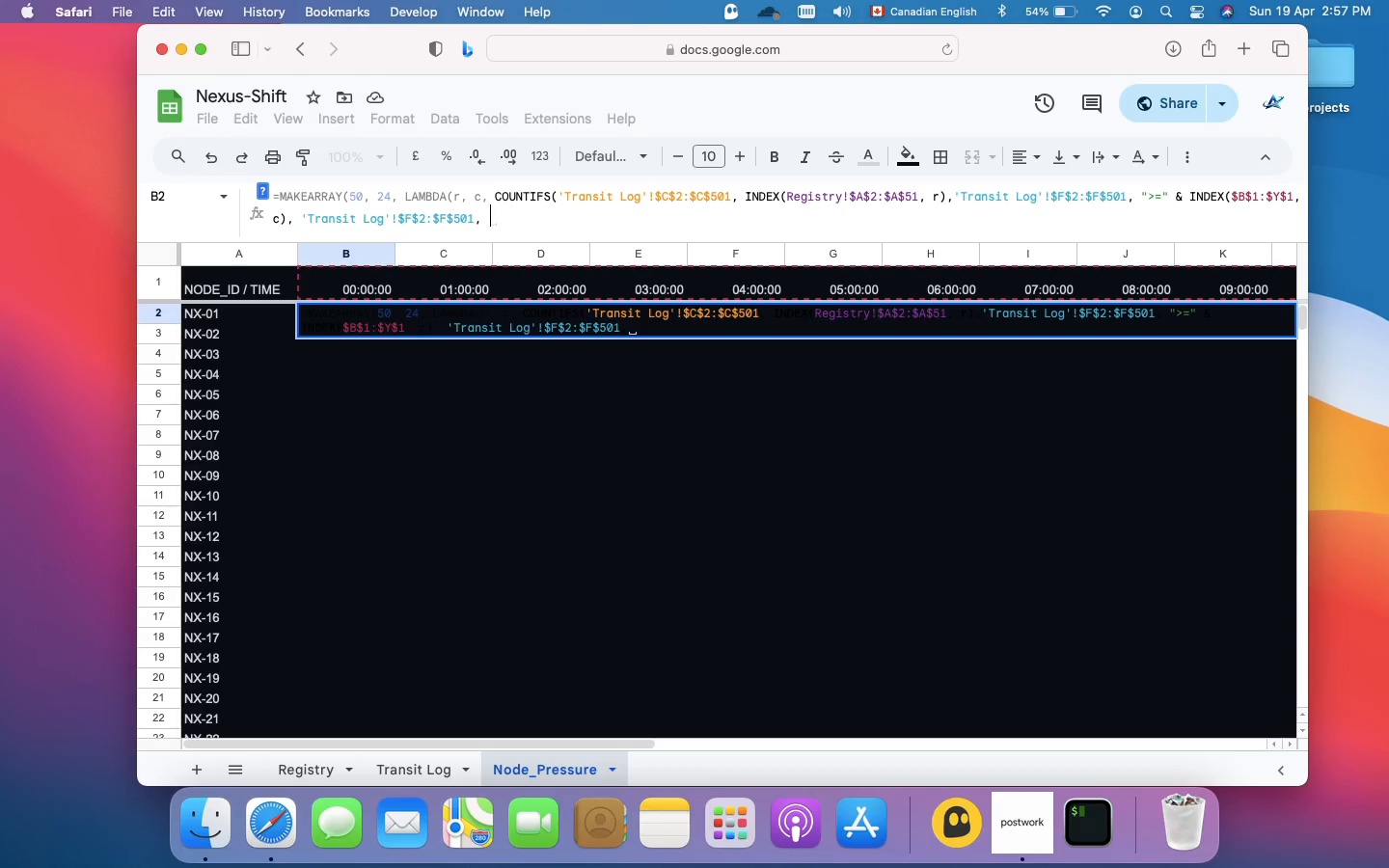 
key(Shift+Quote)
 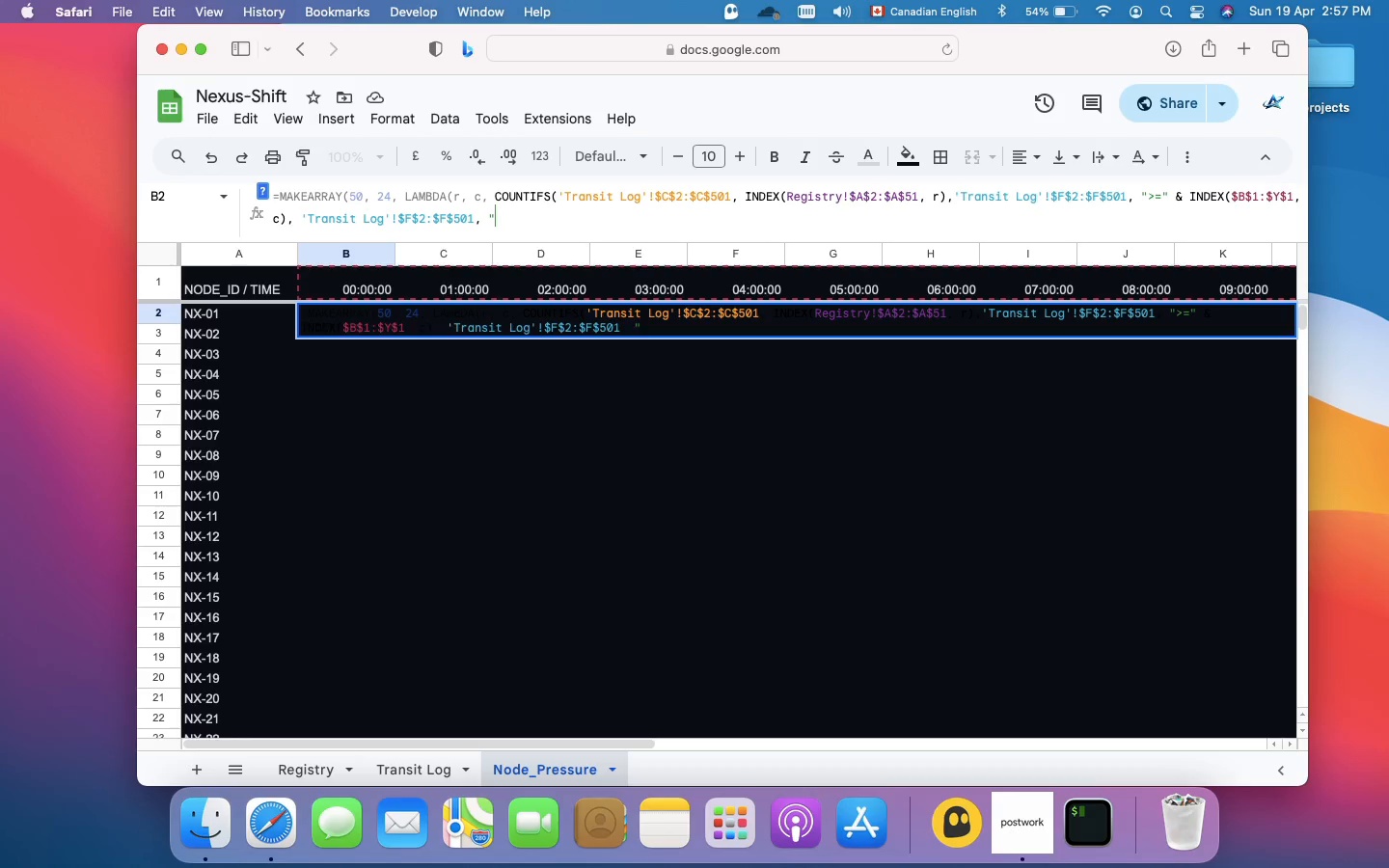 
key(Shift+Comma)
 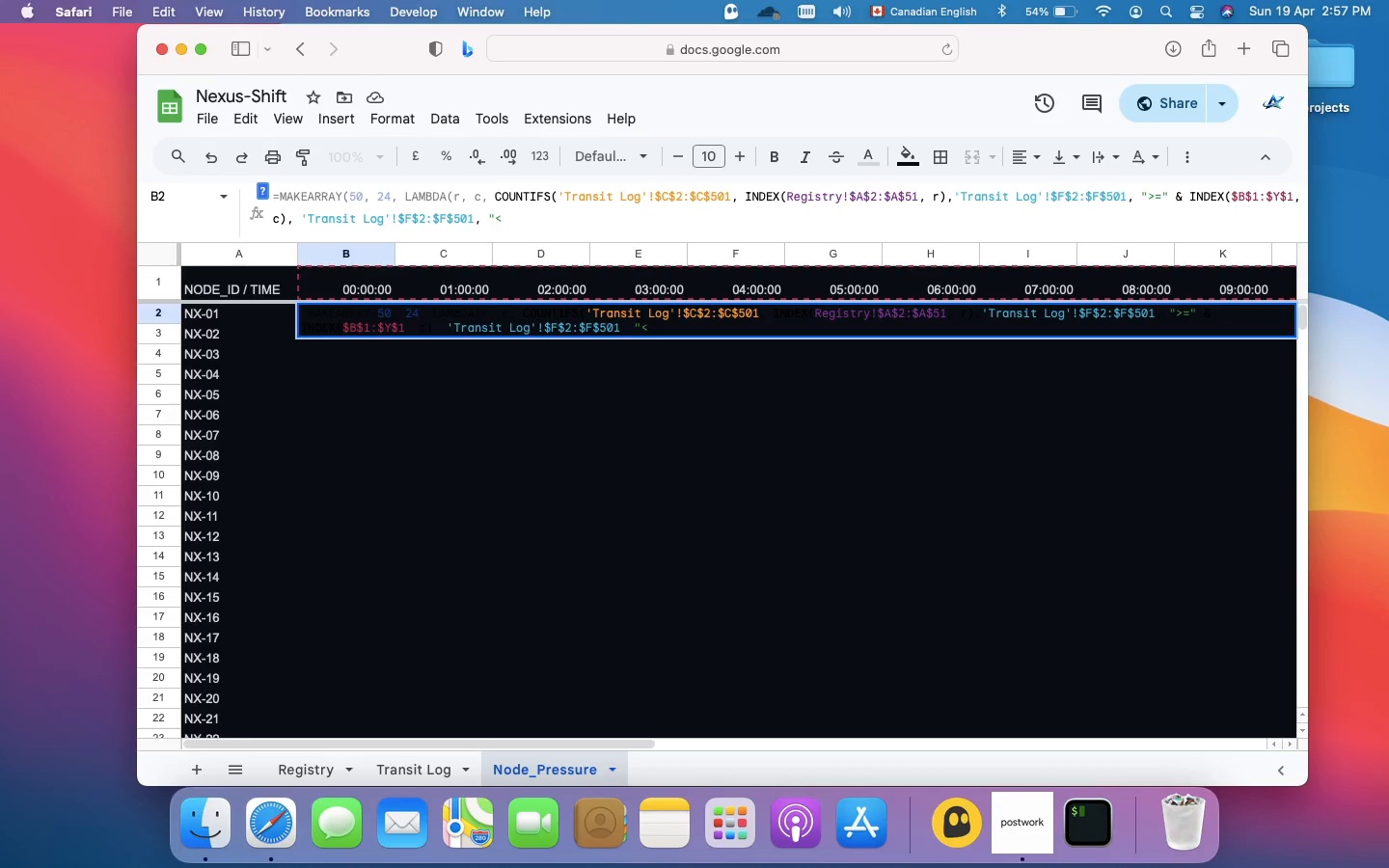 
key(Shift+Quote)
 